 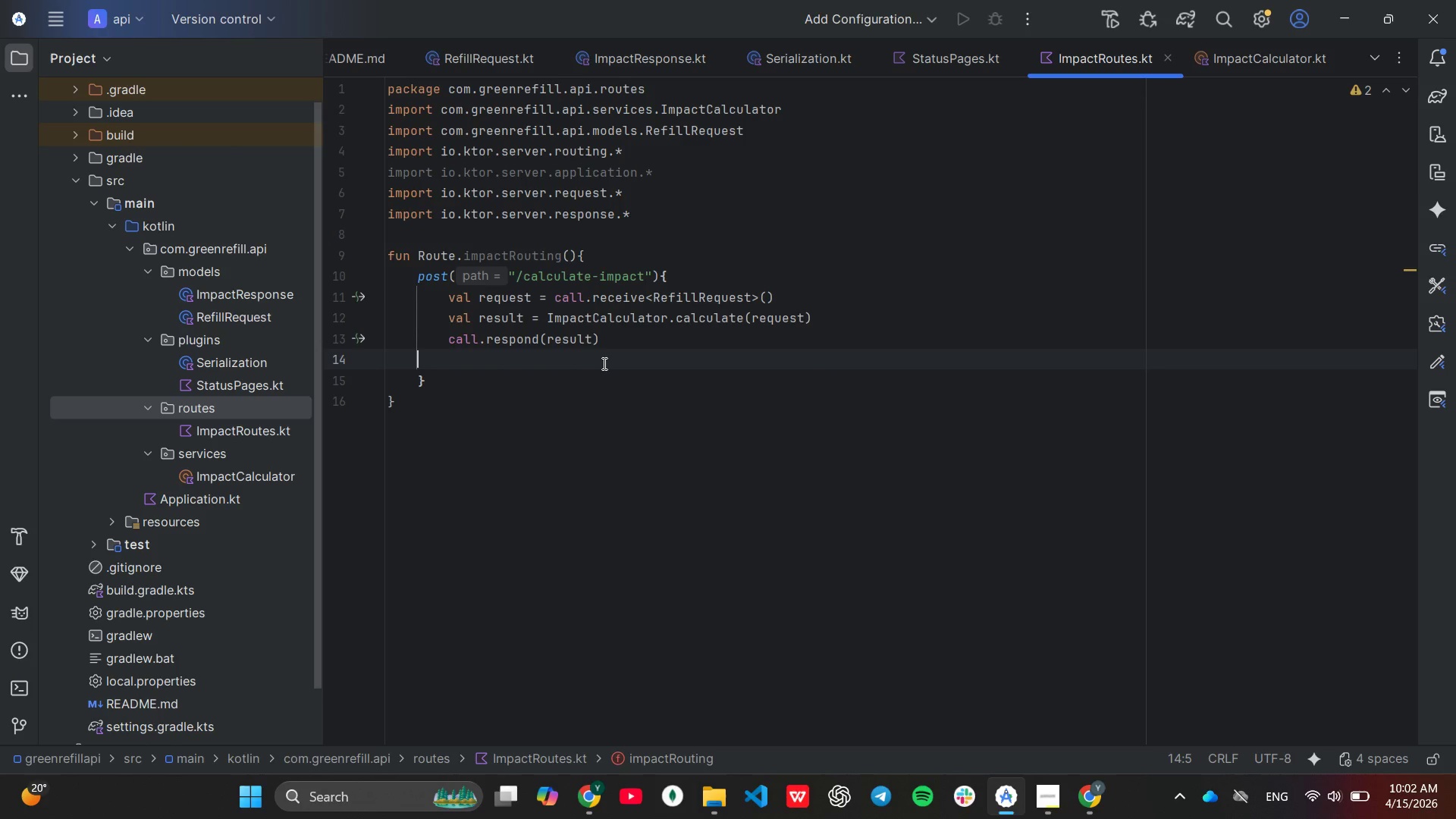 
key(Backspace)
 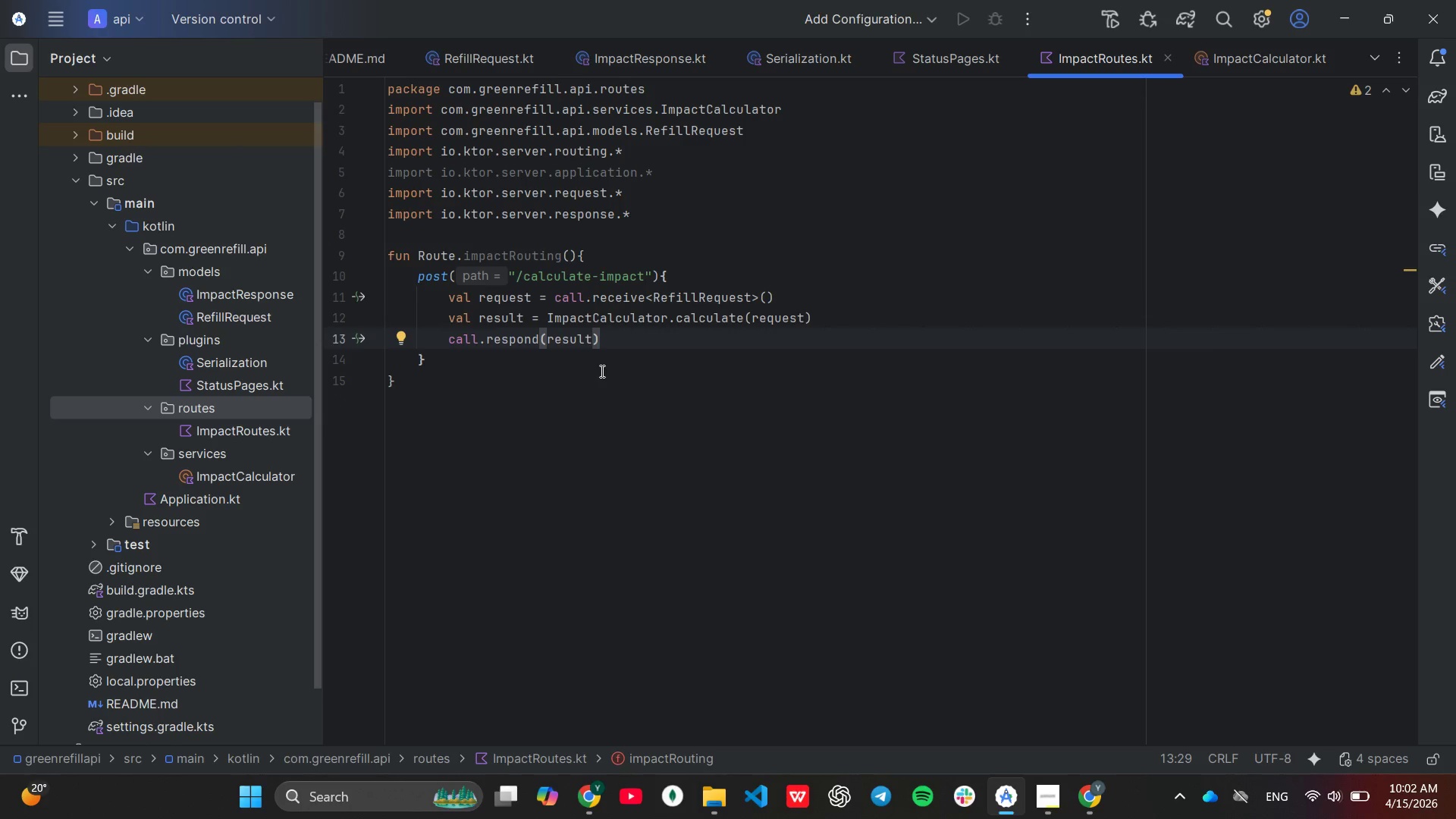 
left_click([604, 413])
 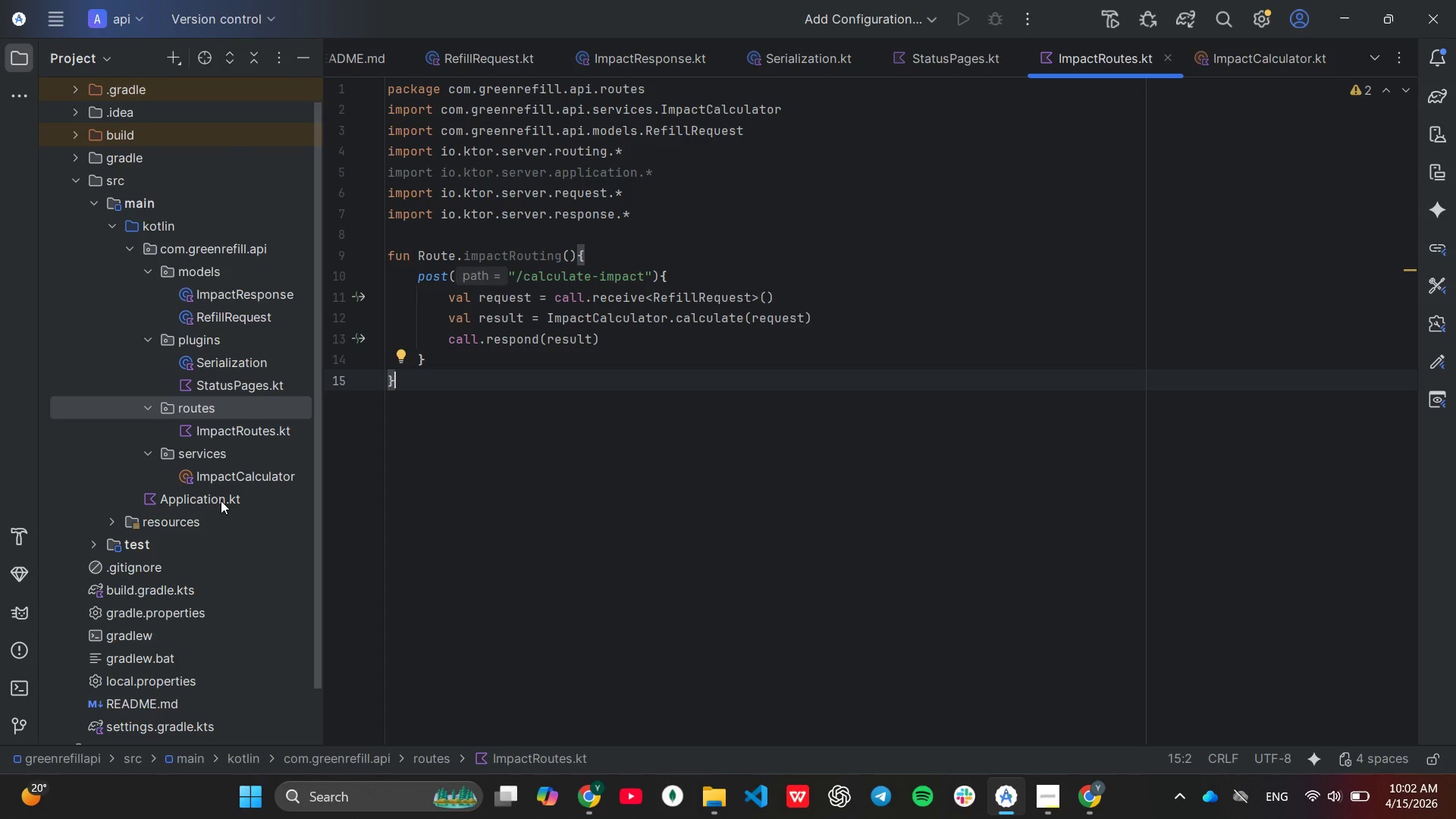 
wait(23.52)
 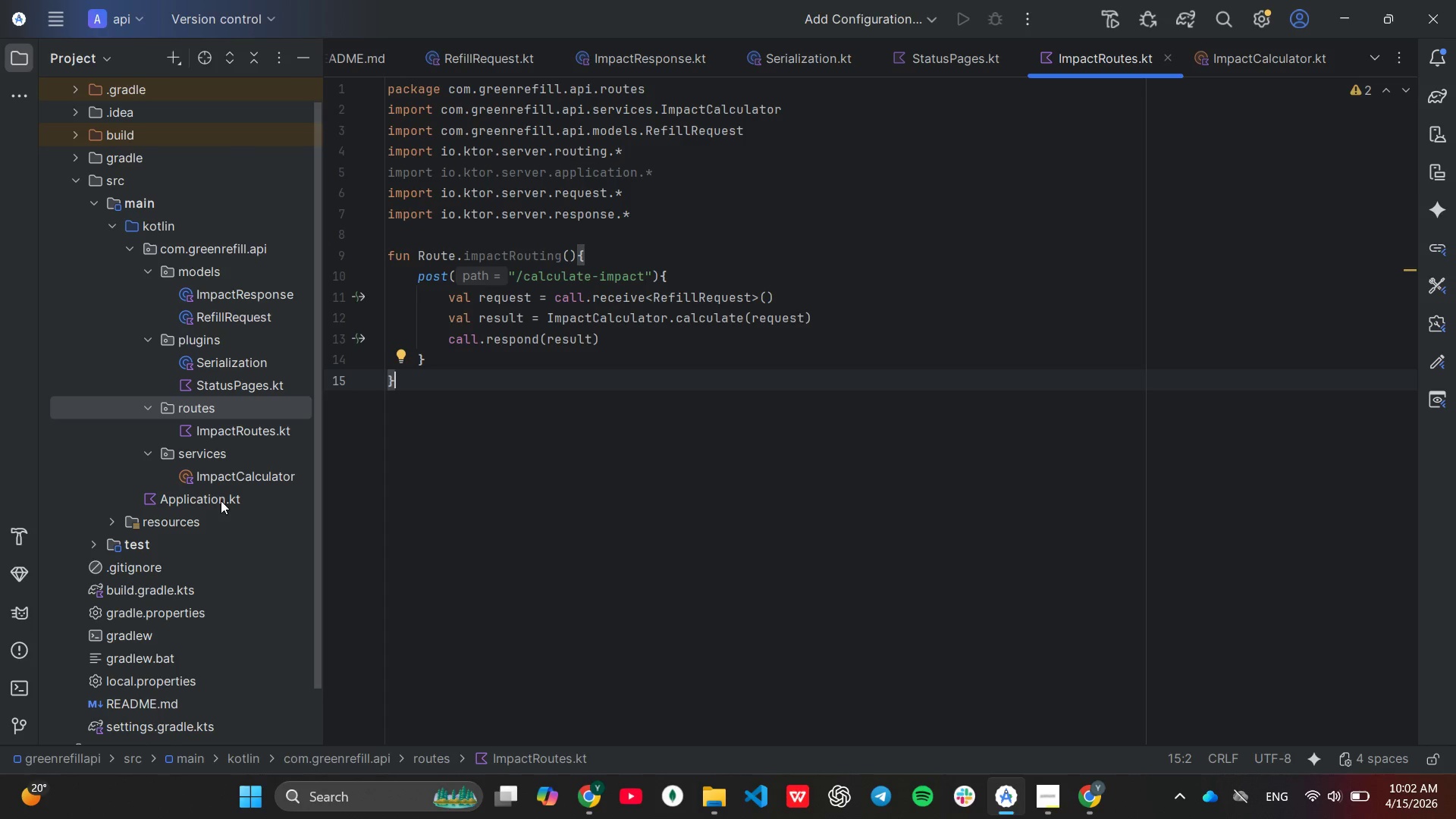 
double_click([218, 494])
 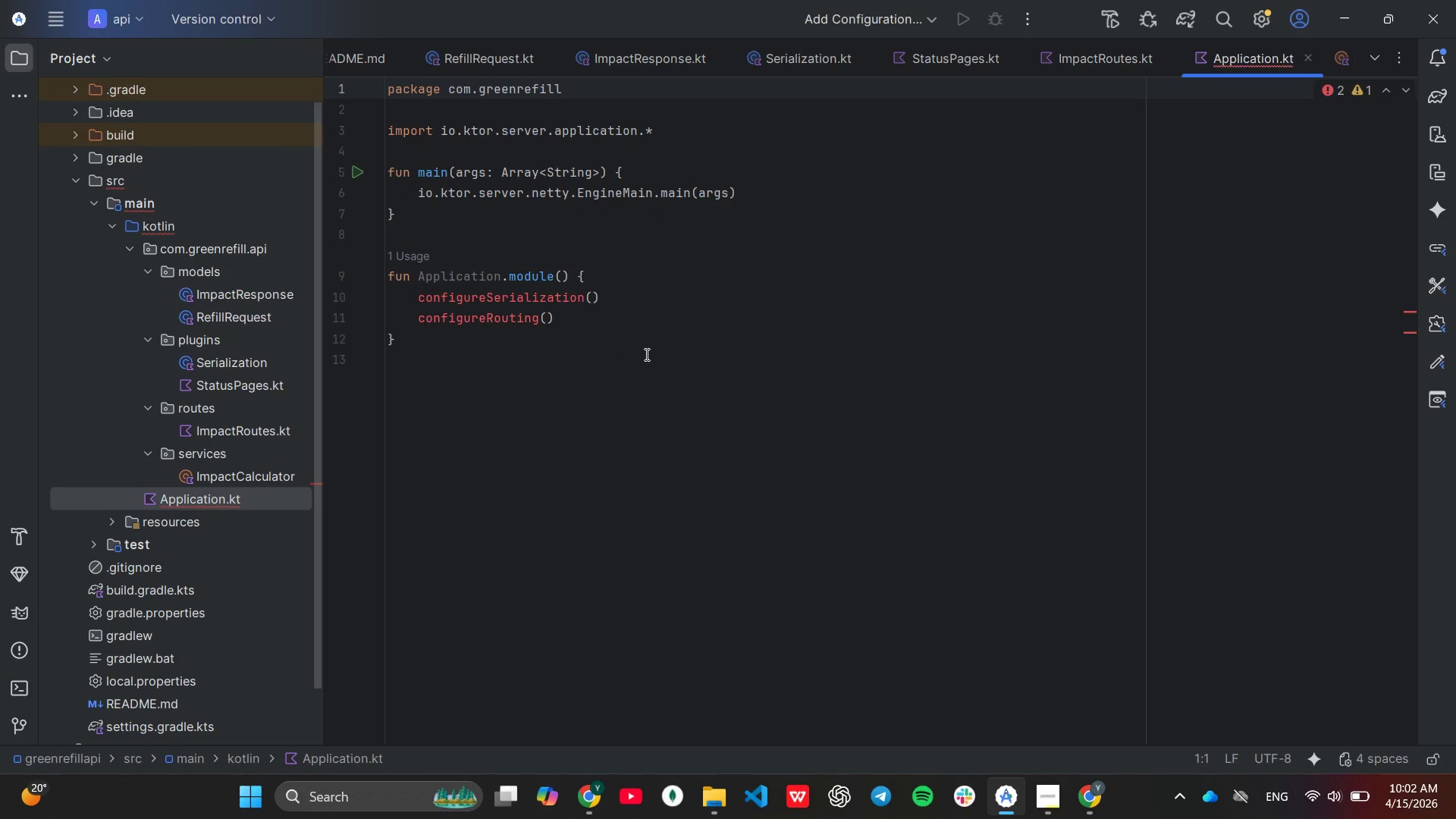 
wait(8.64)
 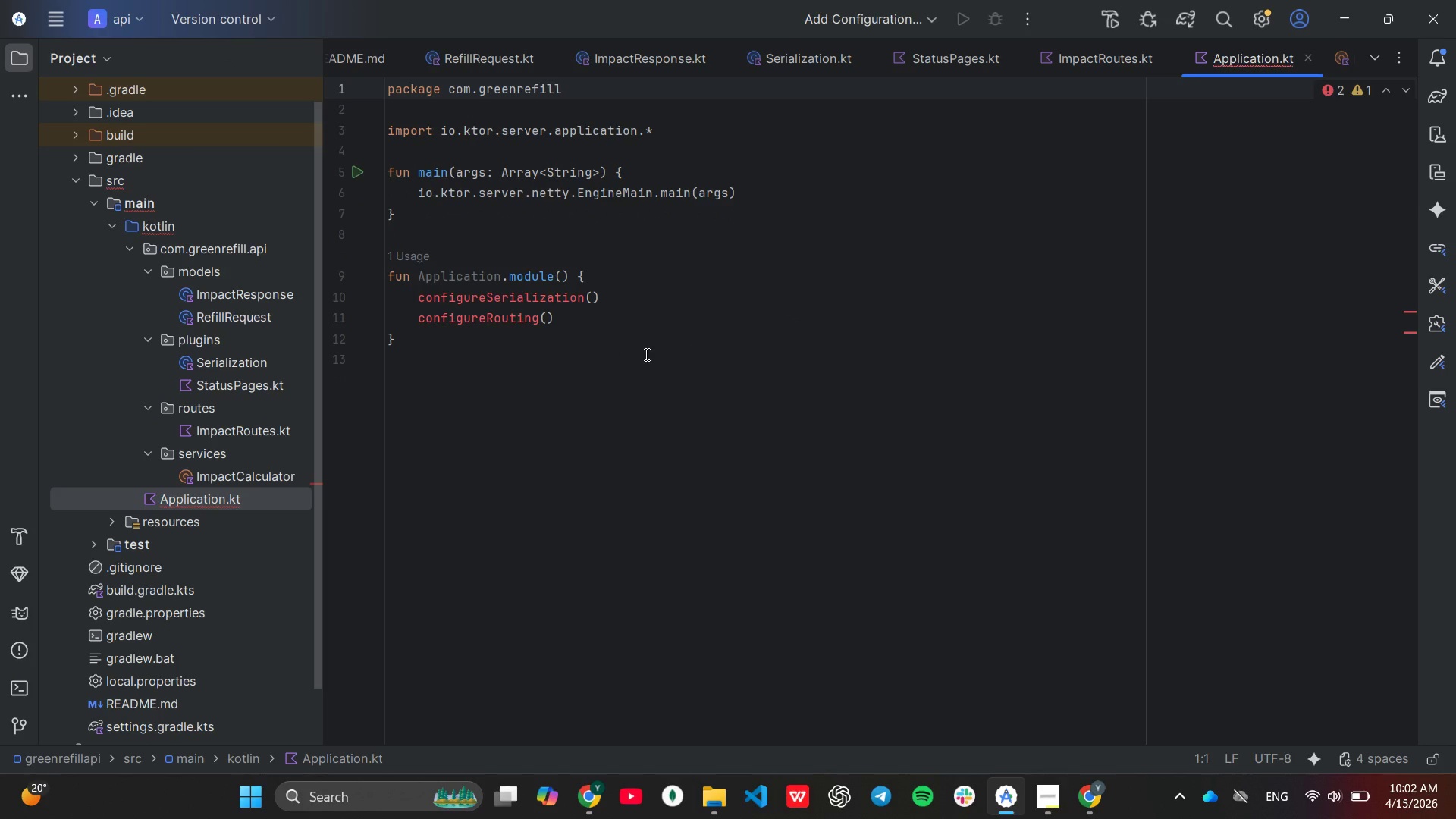 
left_click([627, 320])
 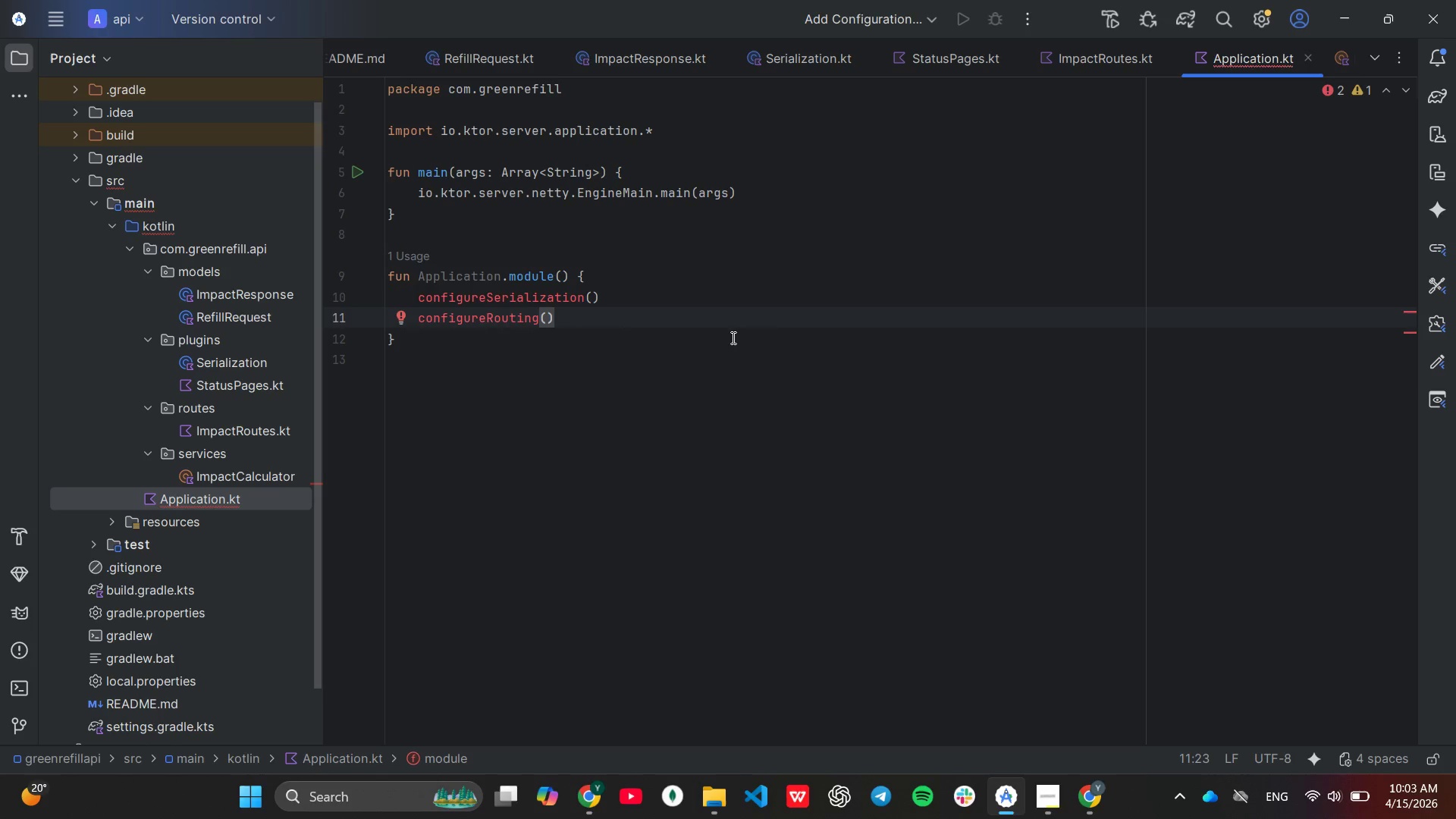 
key(Enter)
 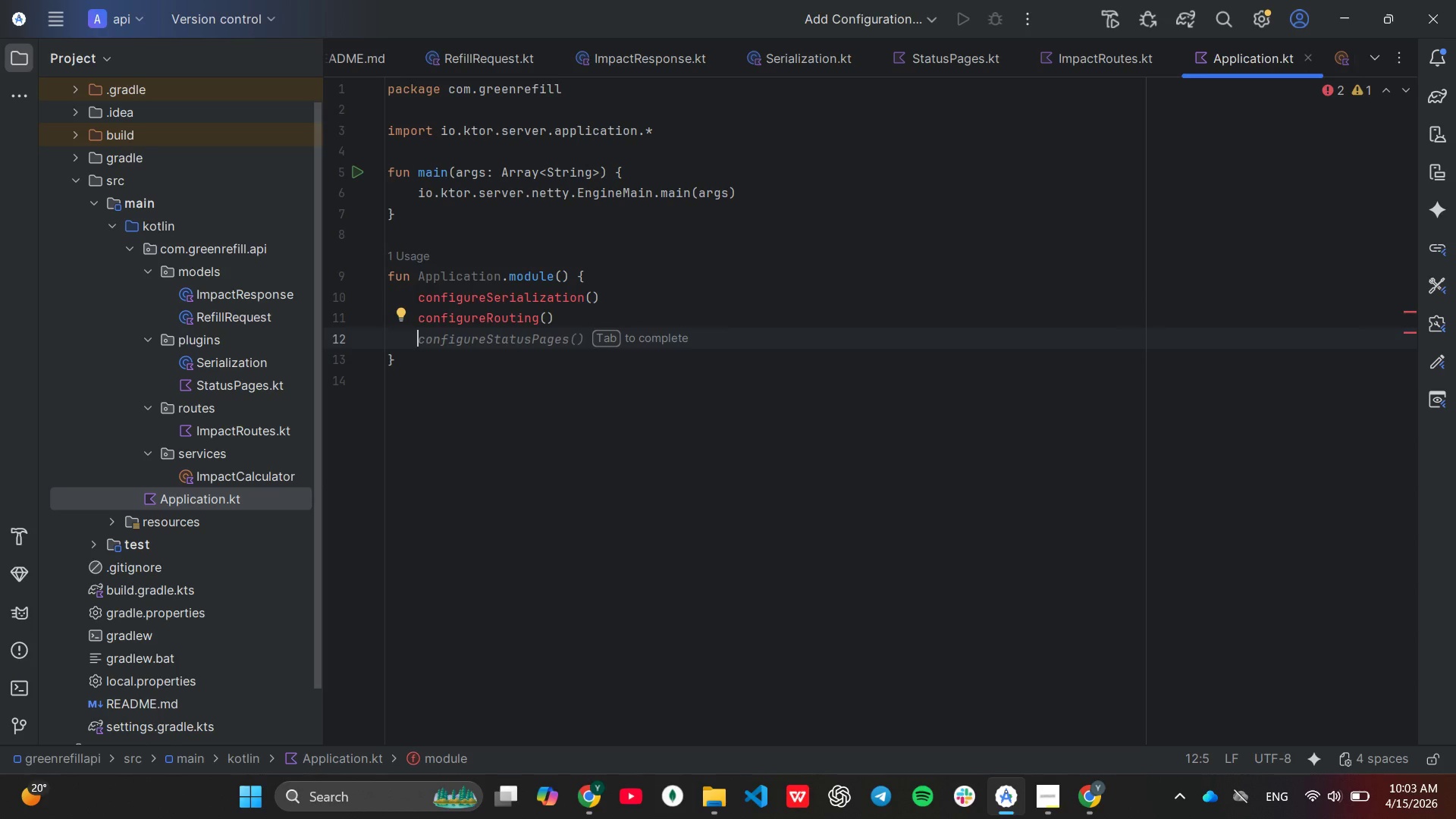 
type(routing)
 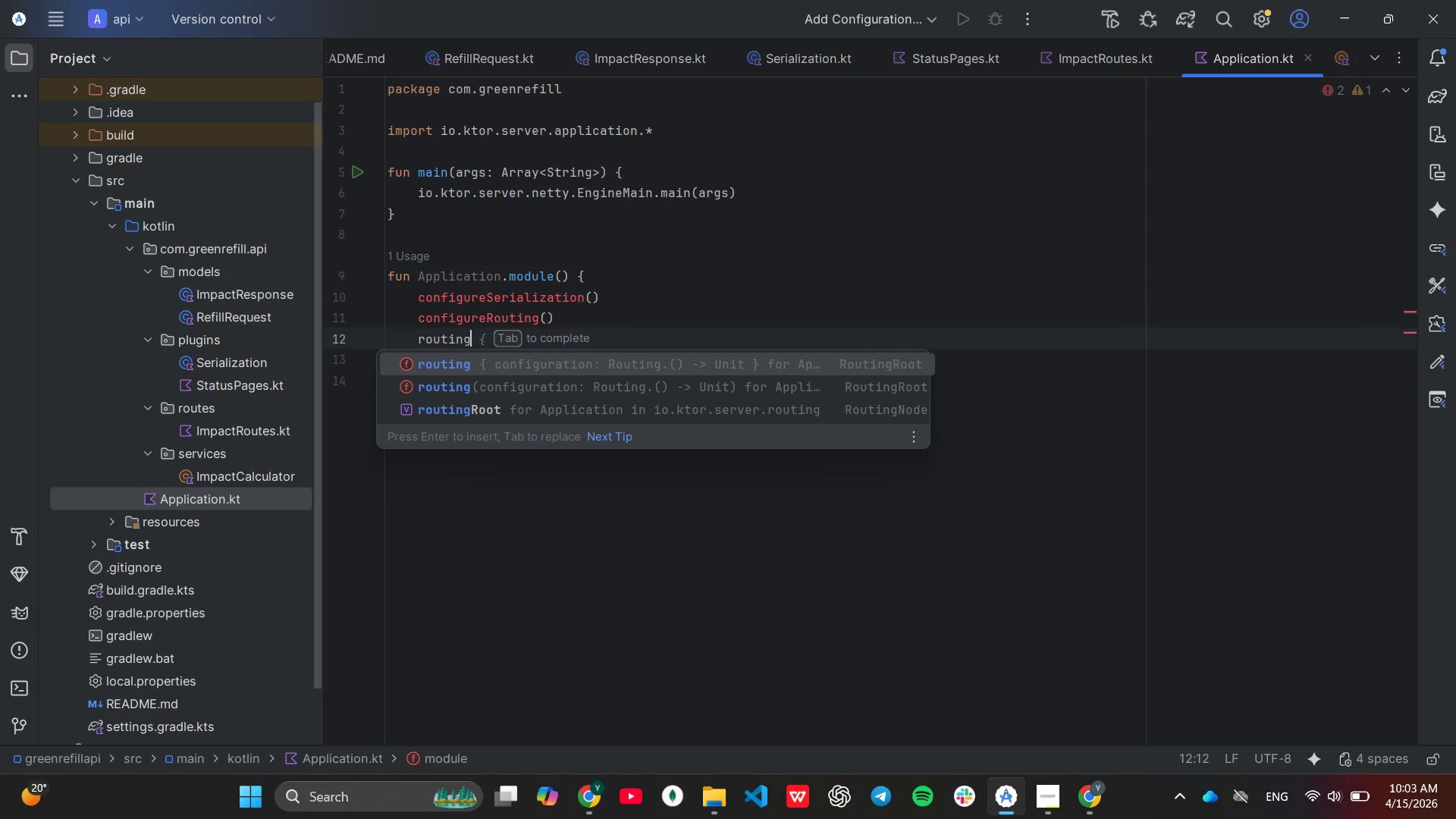 
key(Enter)
 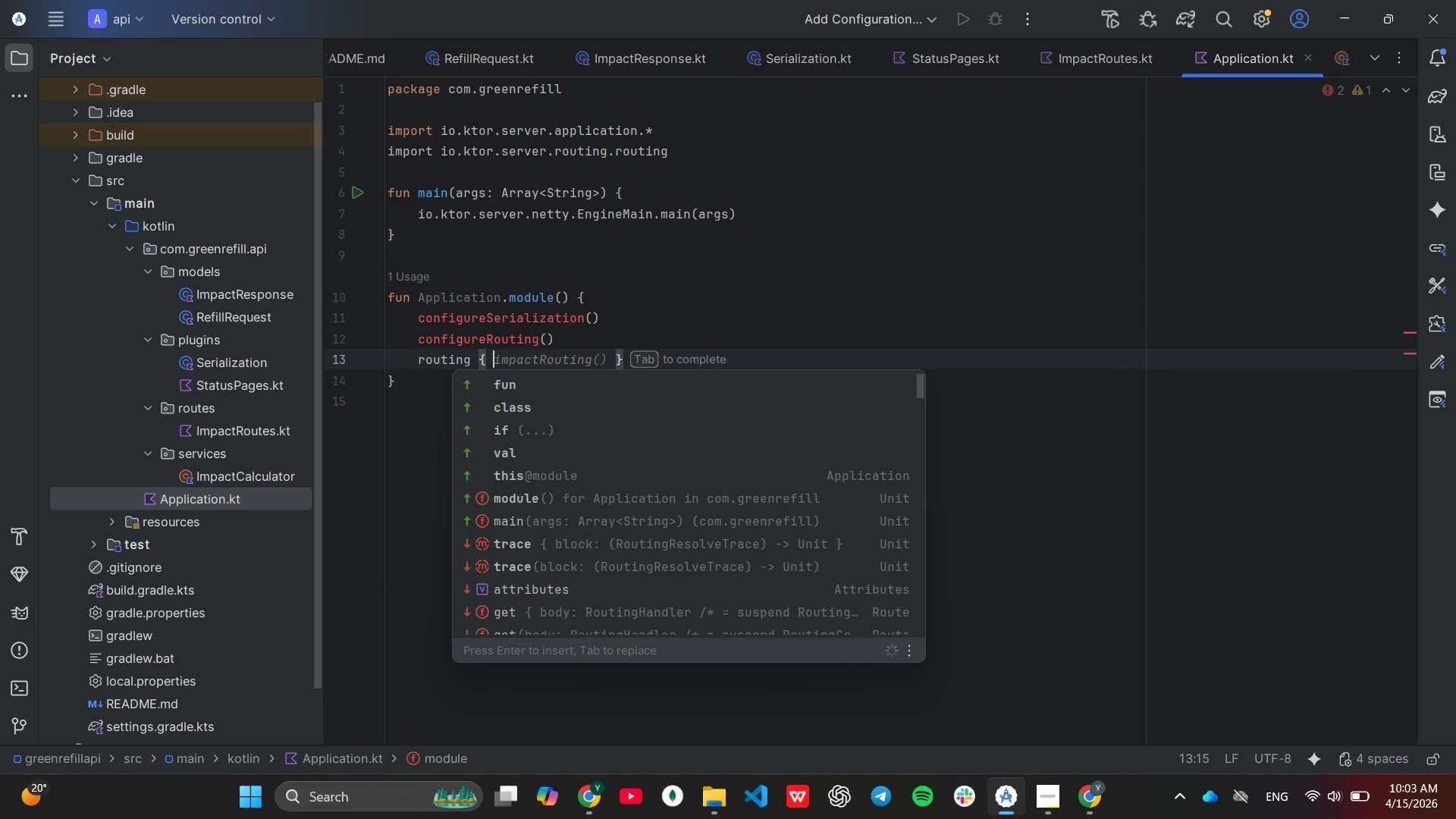 
key(Enter)
 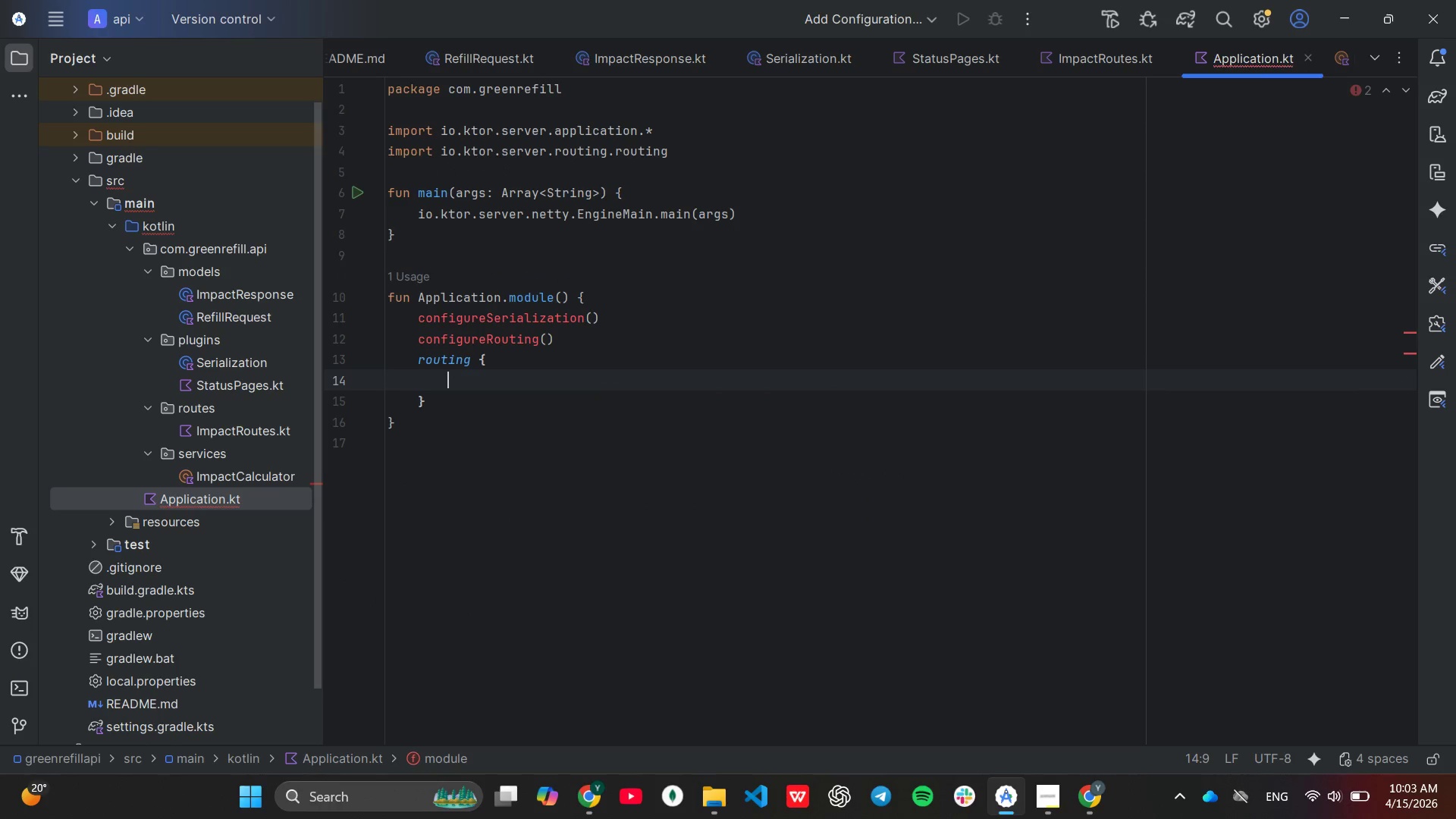 
type(im)
key(Tab)
 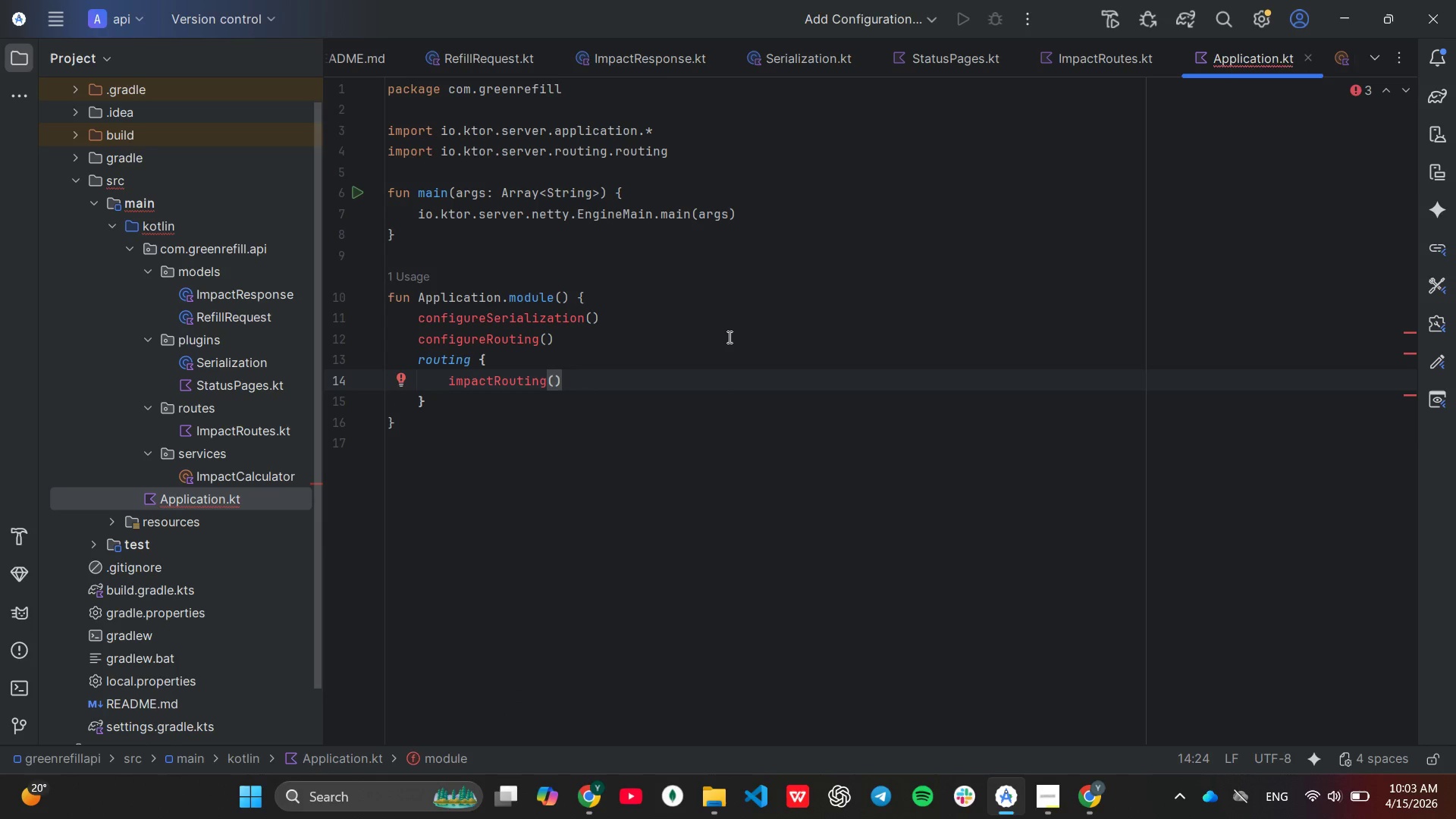 
wait(9.5)
 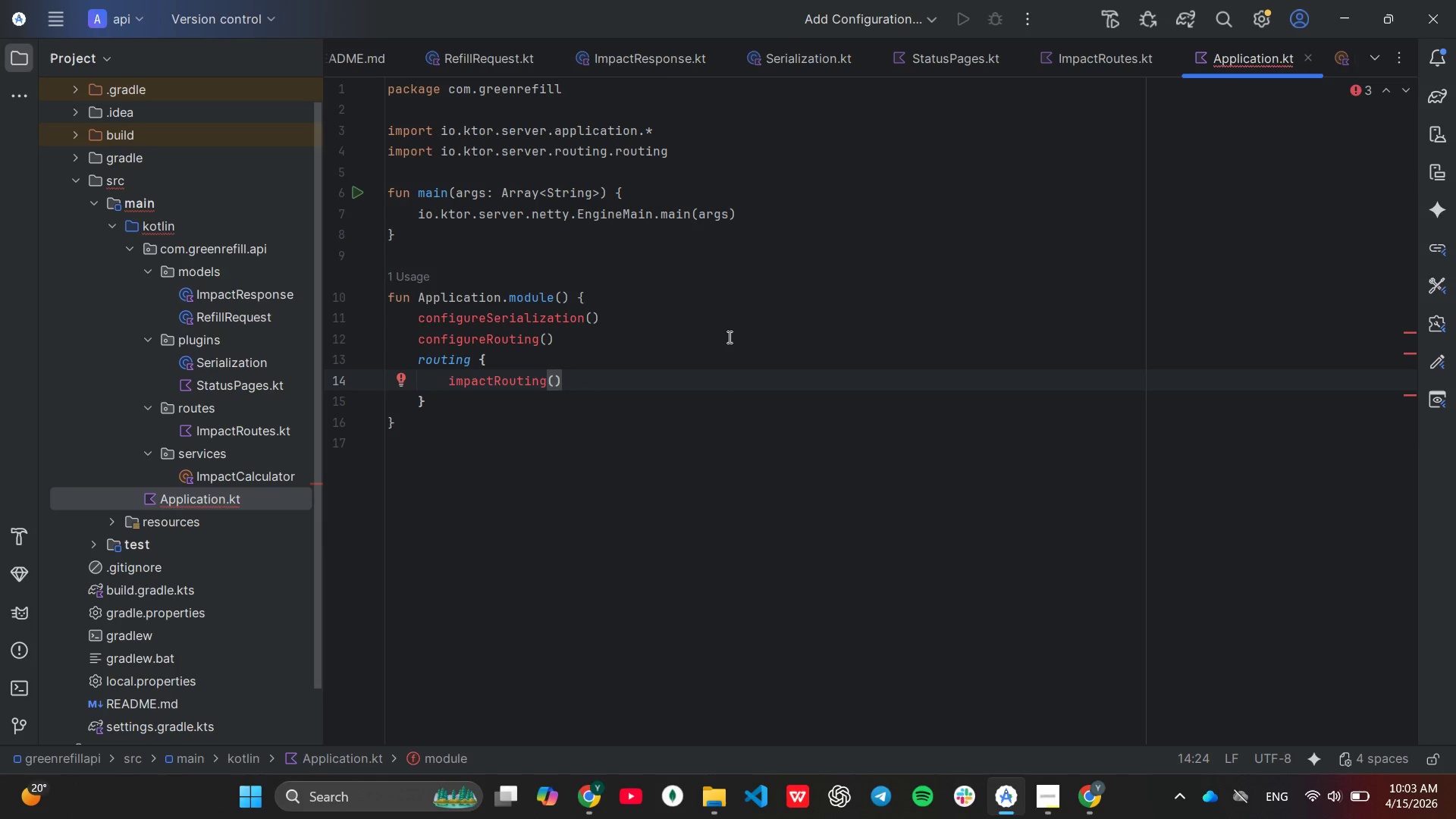 
scroll: coordinate [727, 337], scroll_direction: up, amount: 2.0
 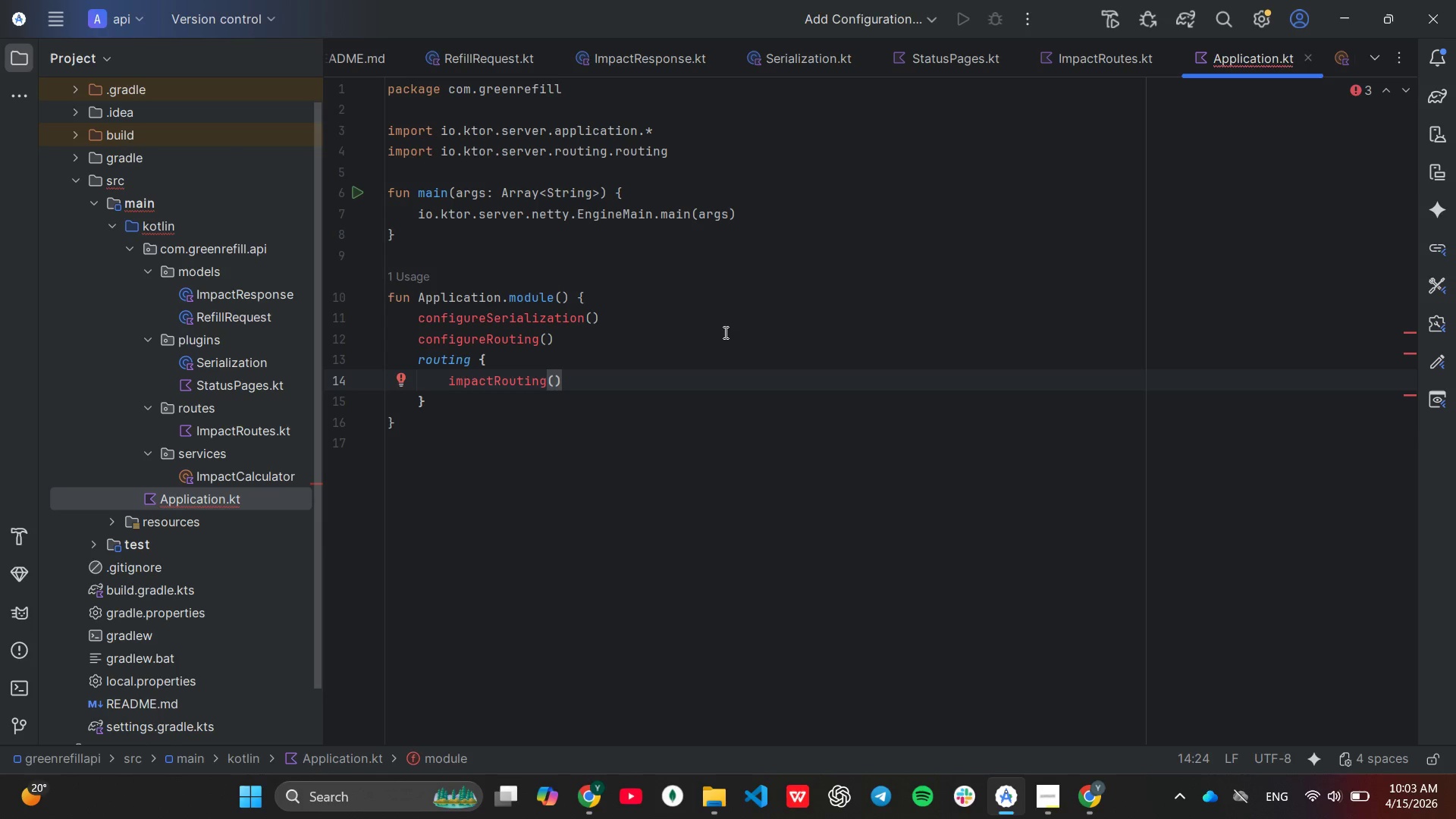 
wait(10.25)
 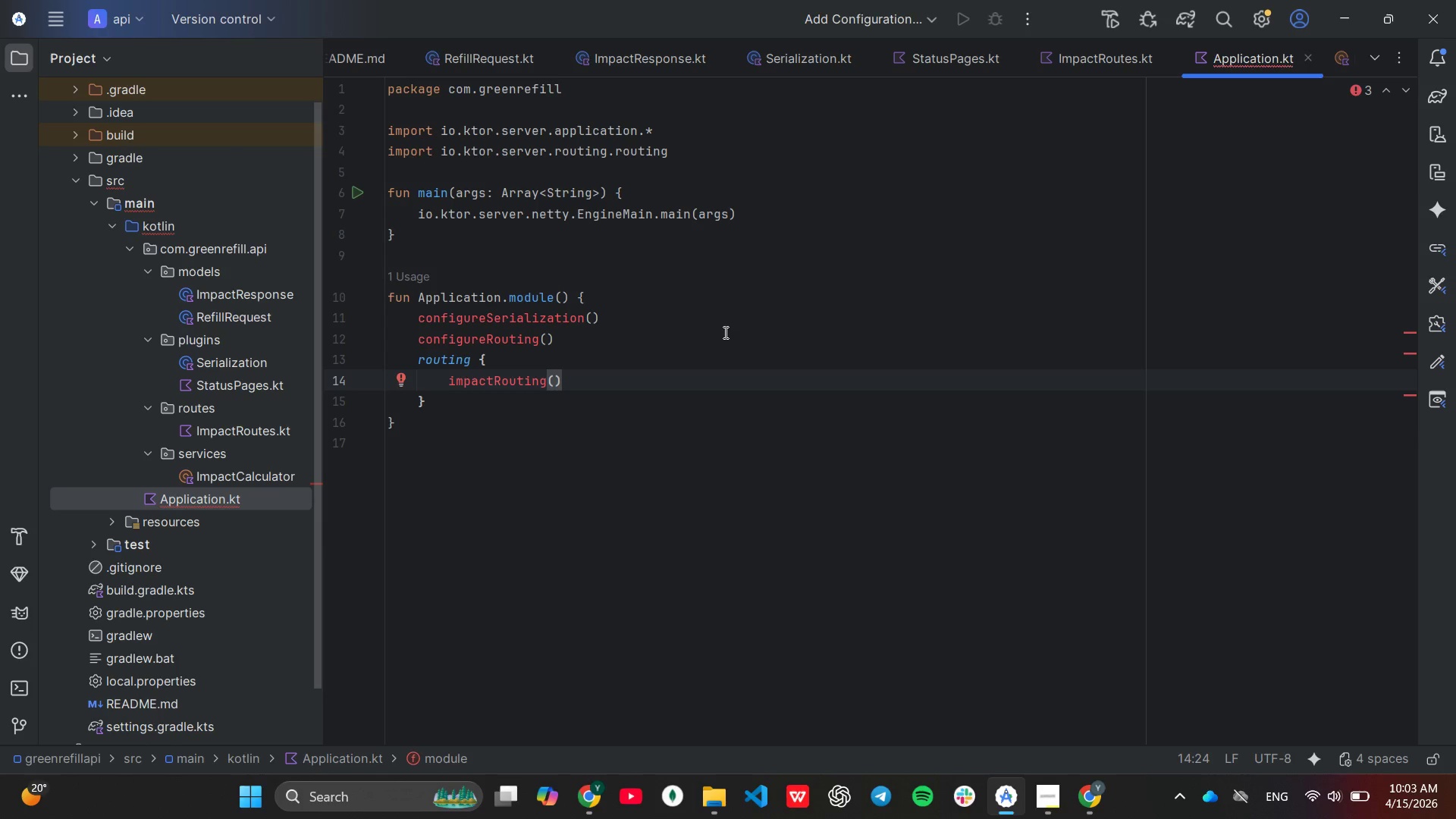 
double_click([262, 430])
 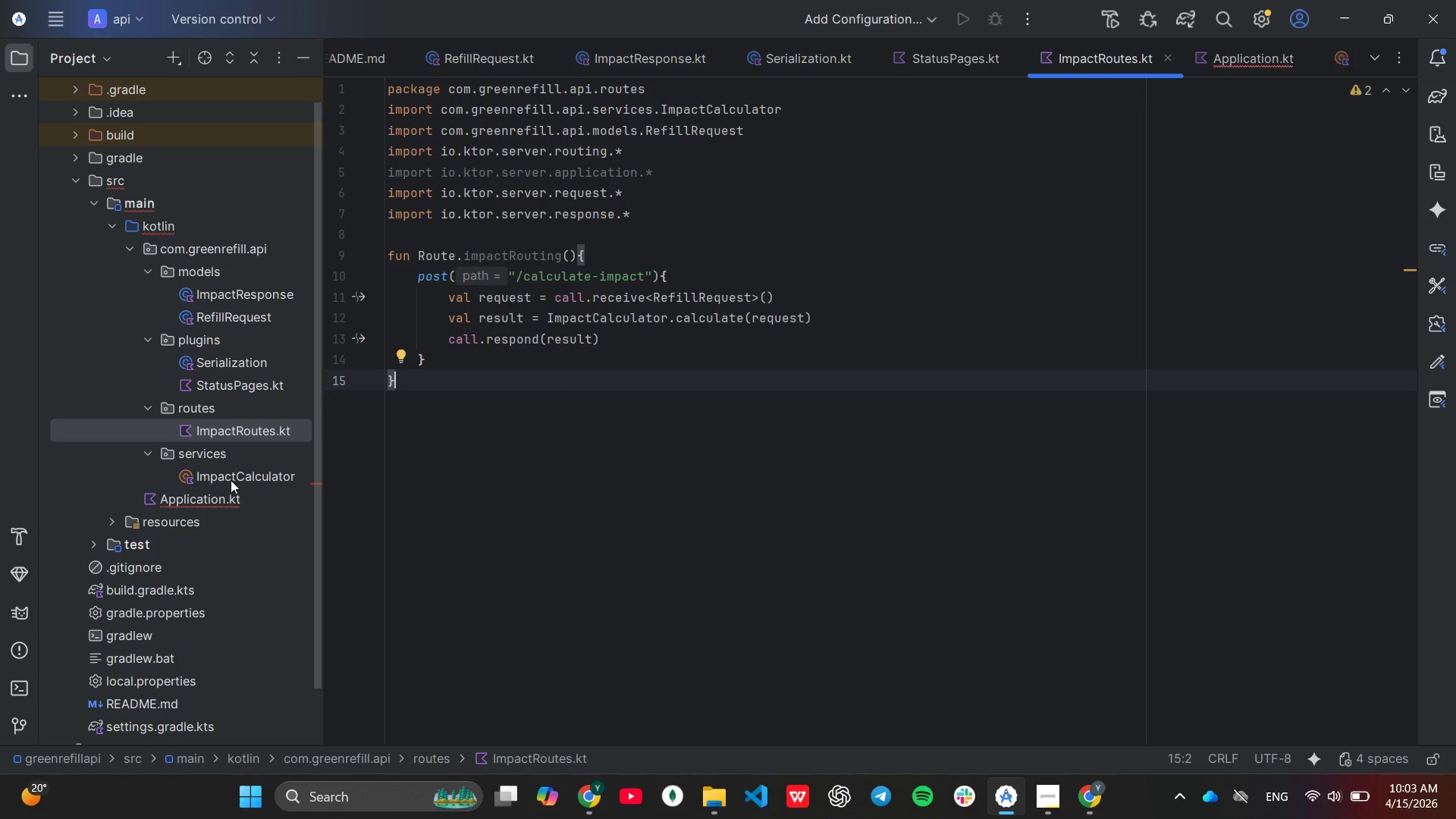 
double_click([230, 480])
 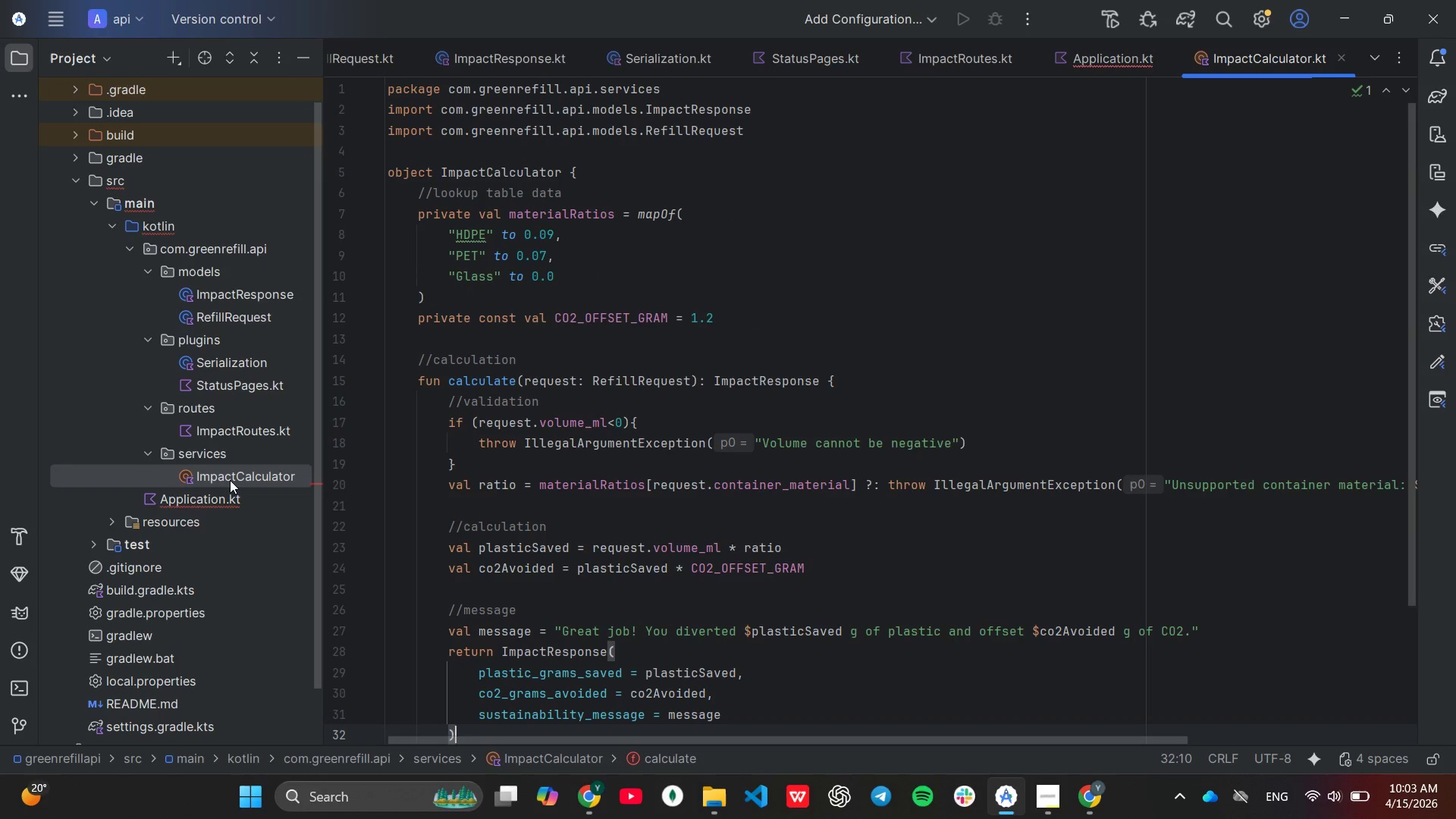 
scroll: coordinate [488, 467], scroll_direction: down, amount: 1.0
 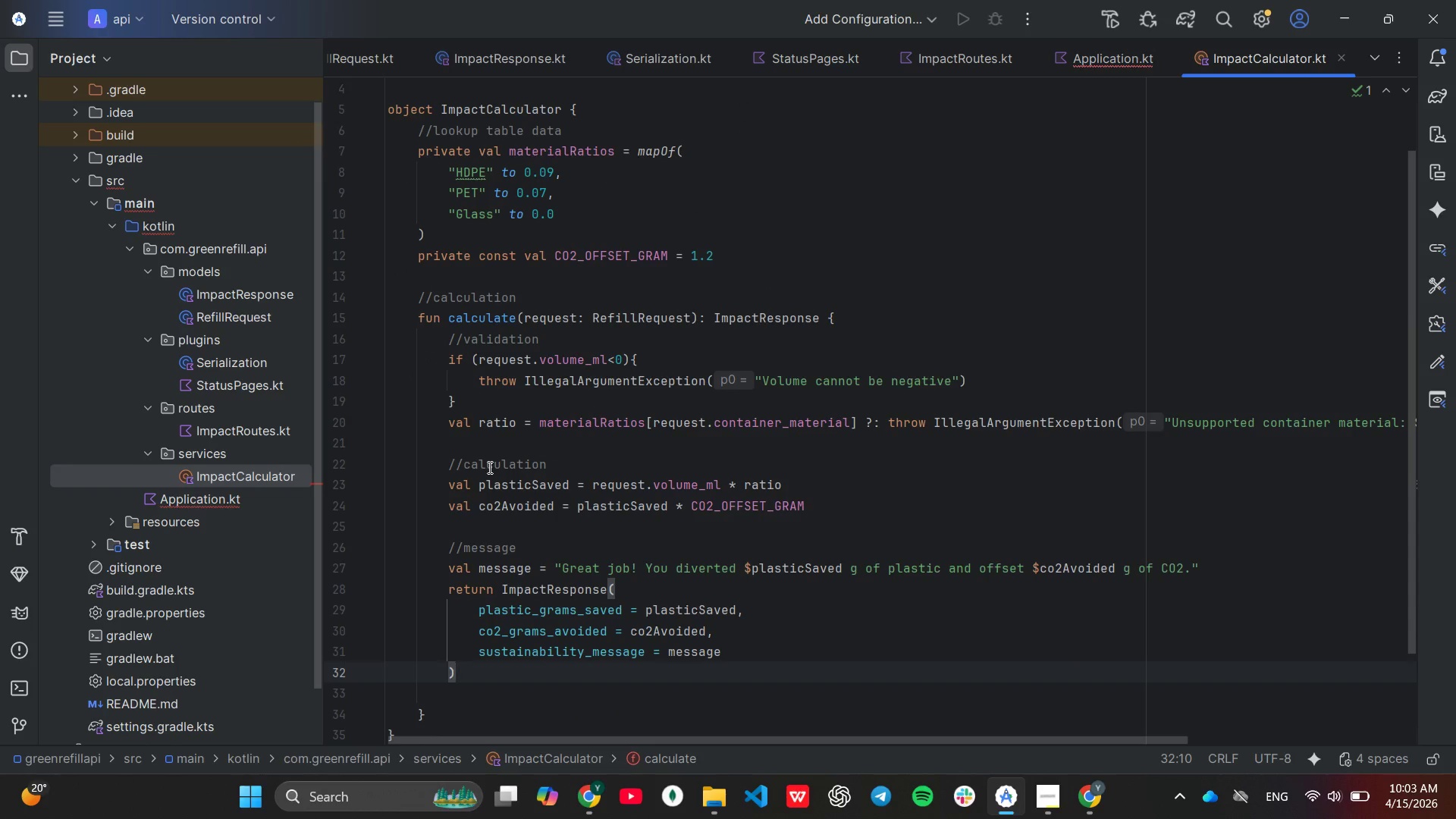 
scroll: coordinate [488, 467], scroll_direction: up, amount: 1.0
 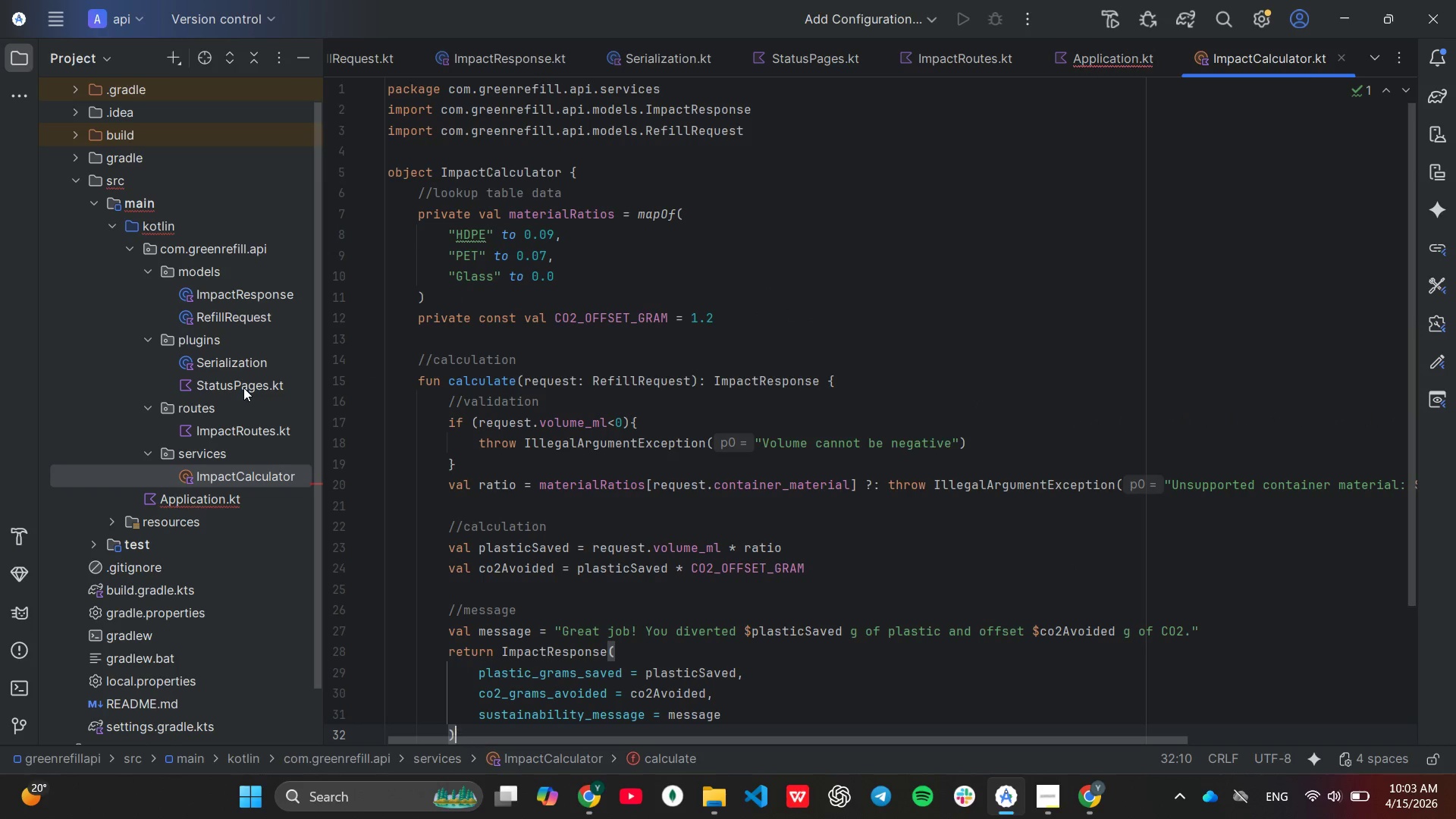 
double_click([243, 387])
 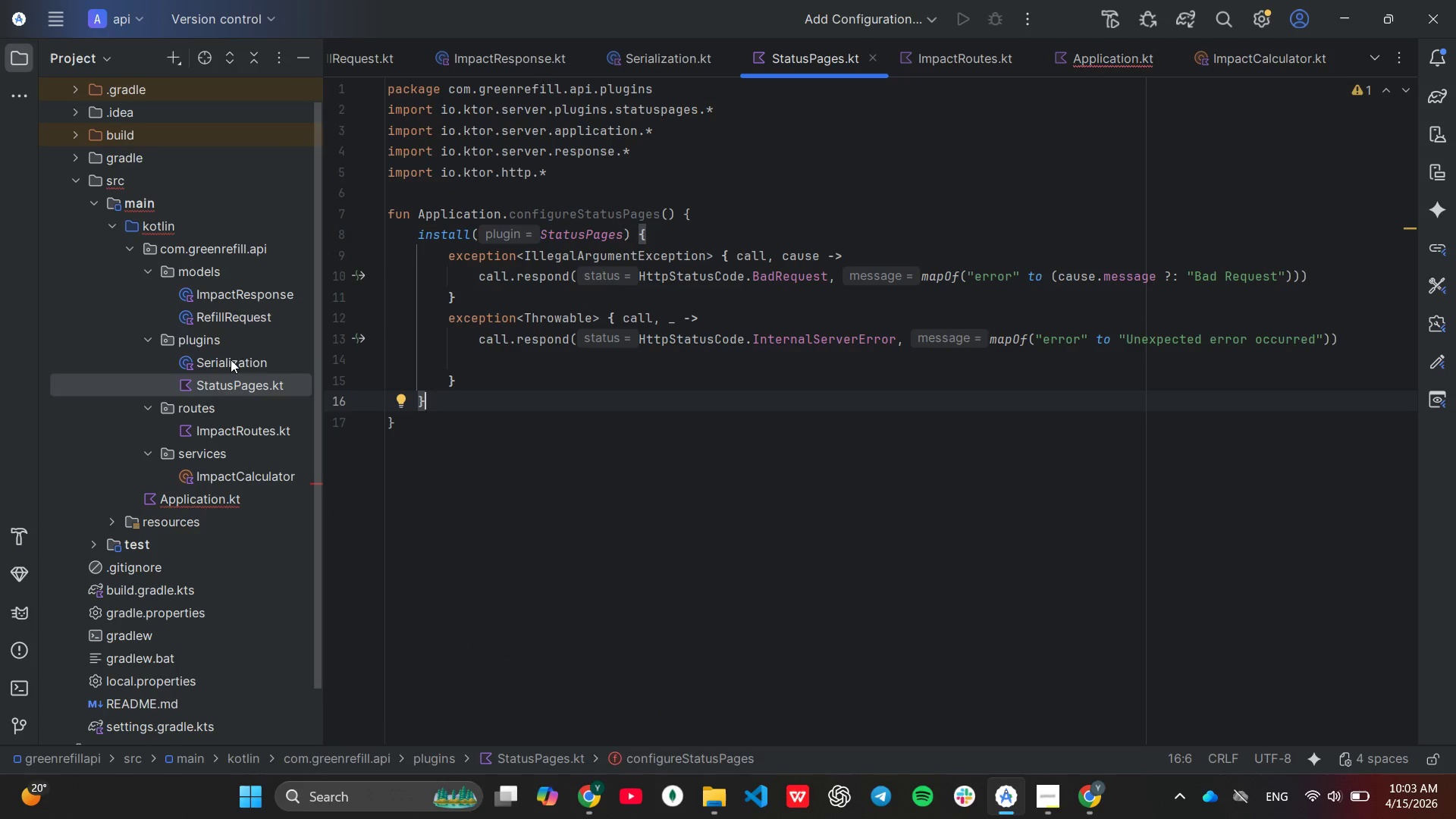 
double_click([231, 359])
 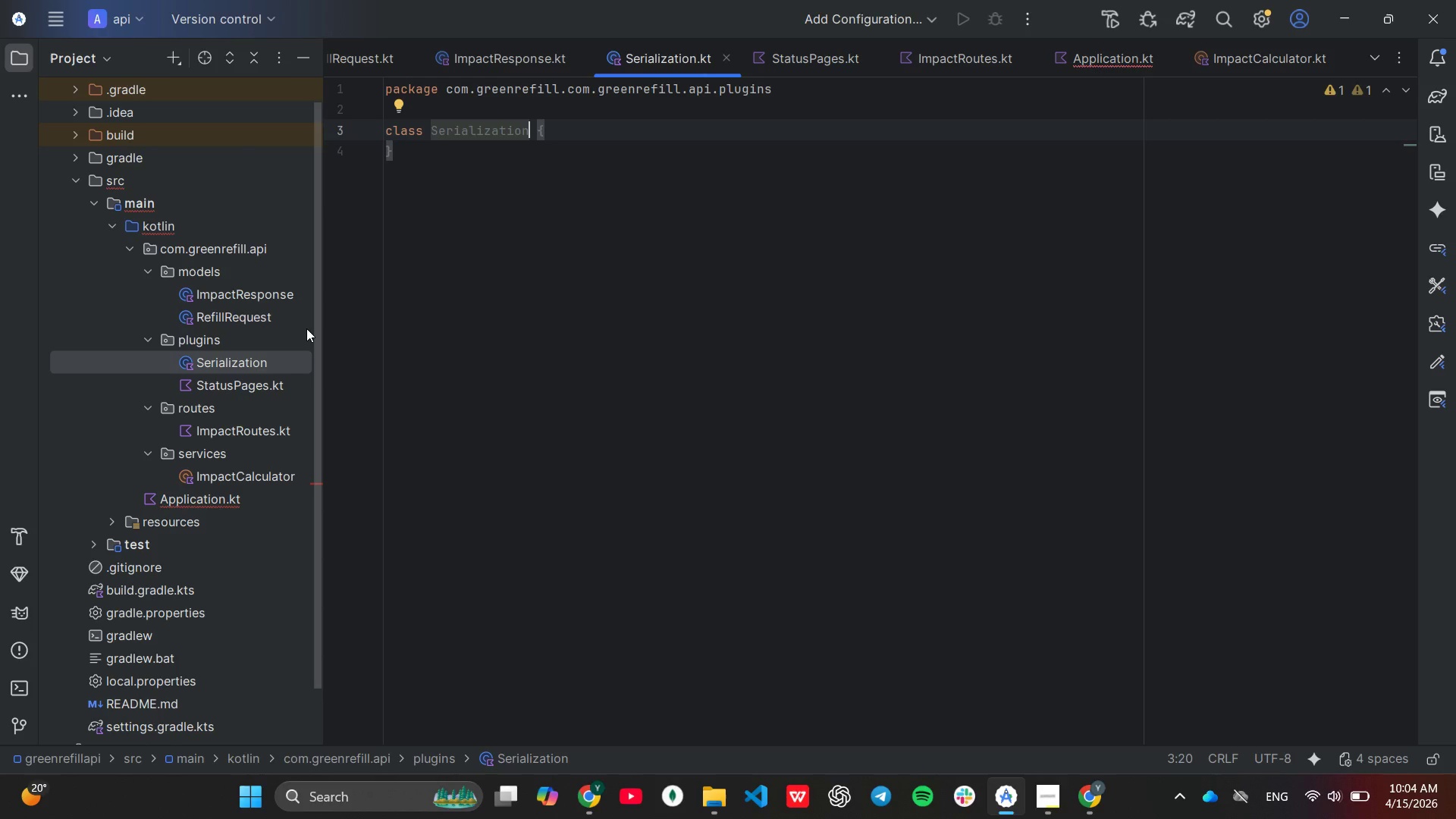 
wait(28.88)
 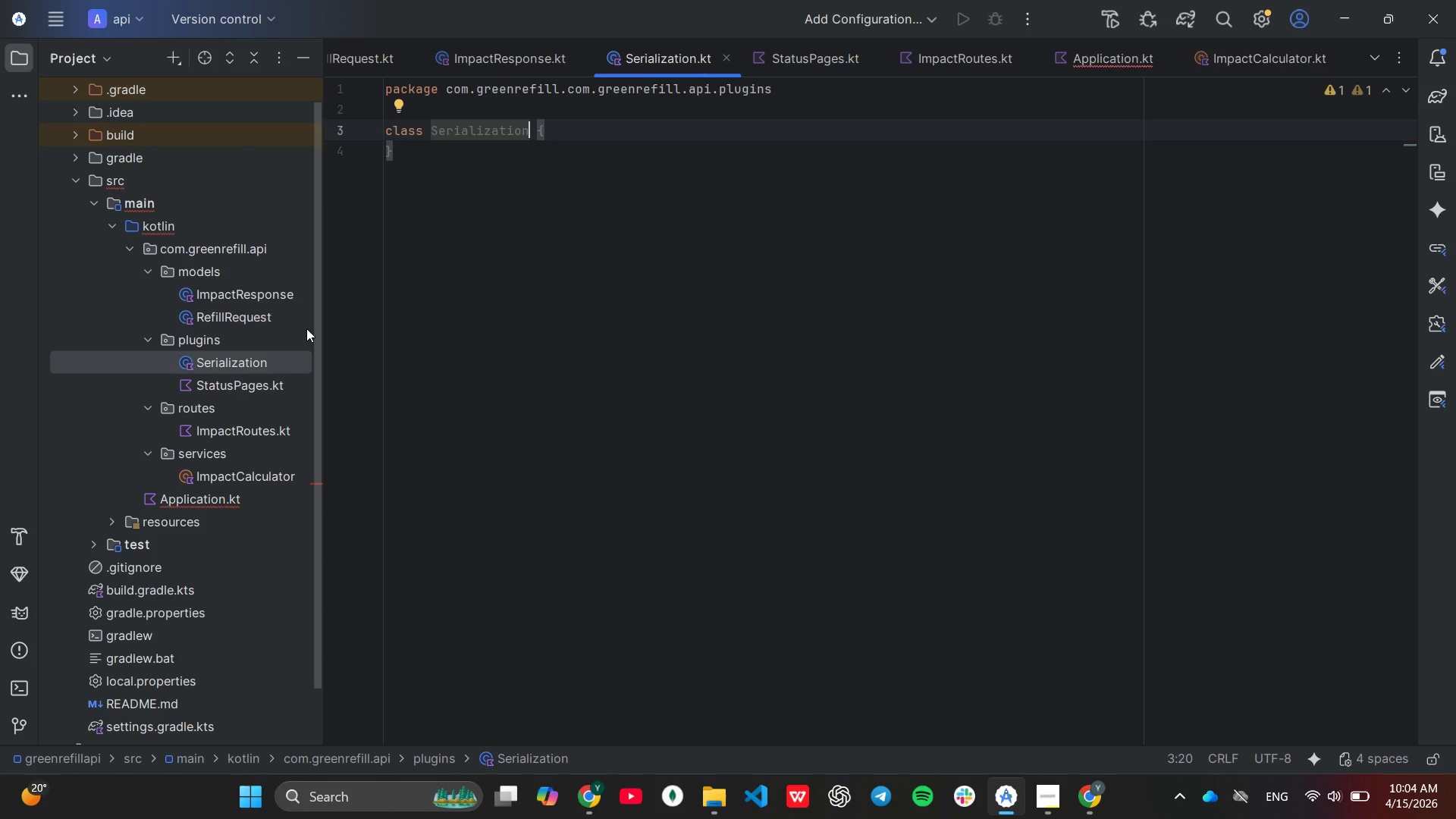 
left_click([568, 89])
 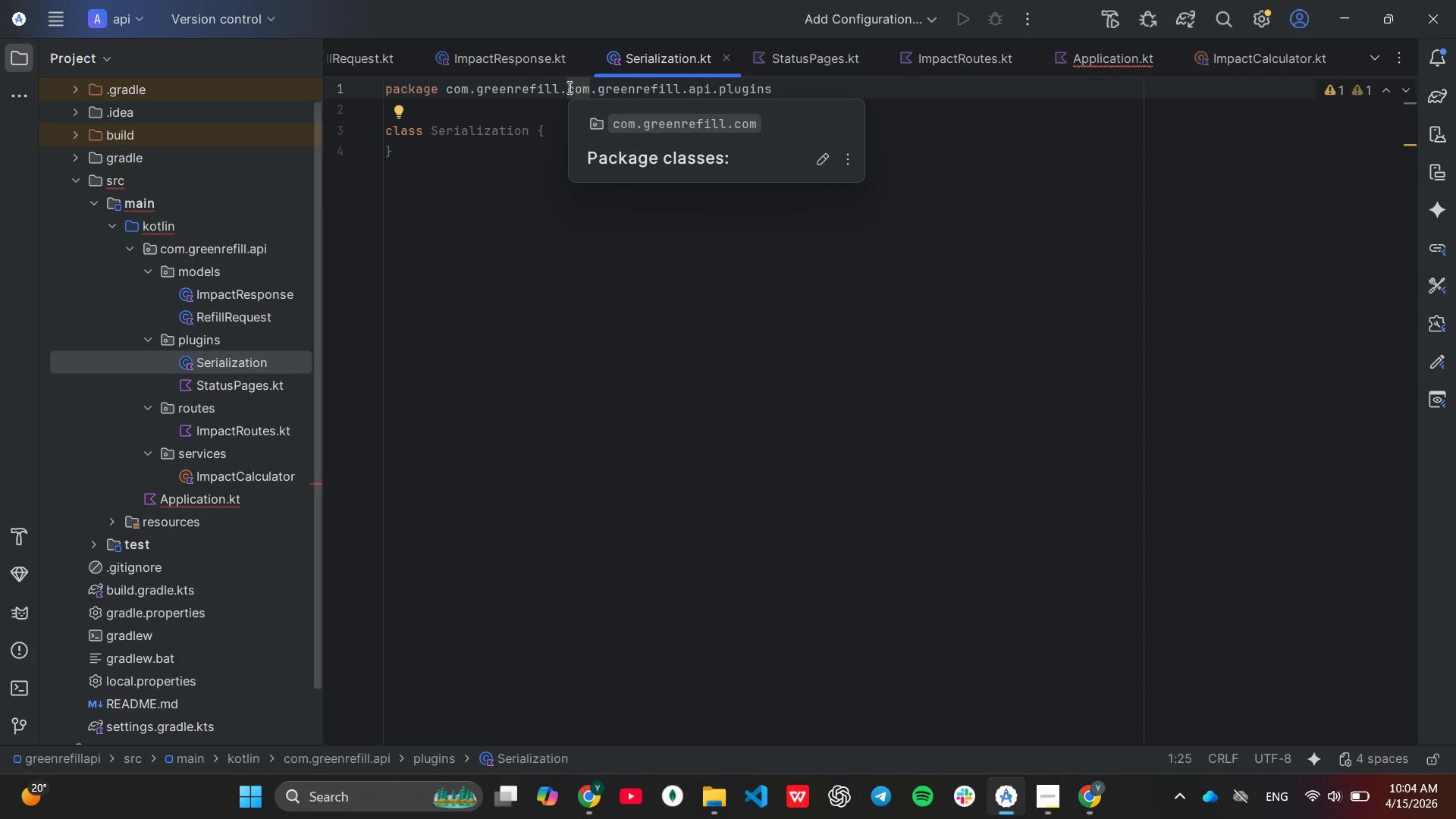 
hold_key(key=Backspace, duration=0.88)
 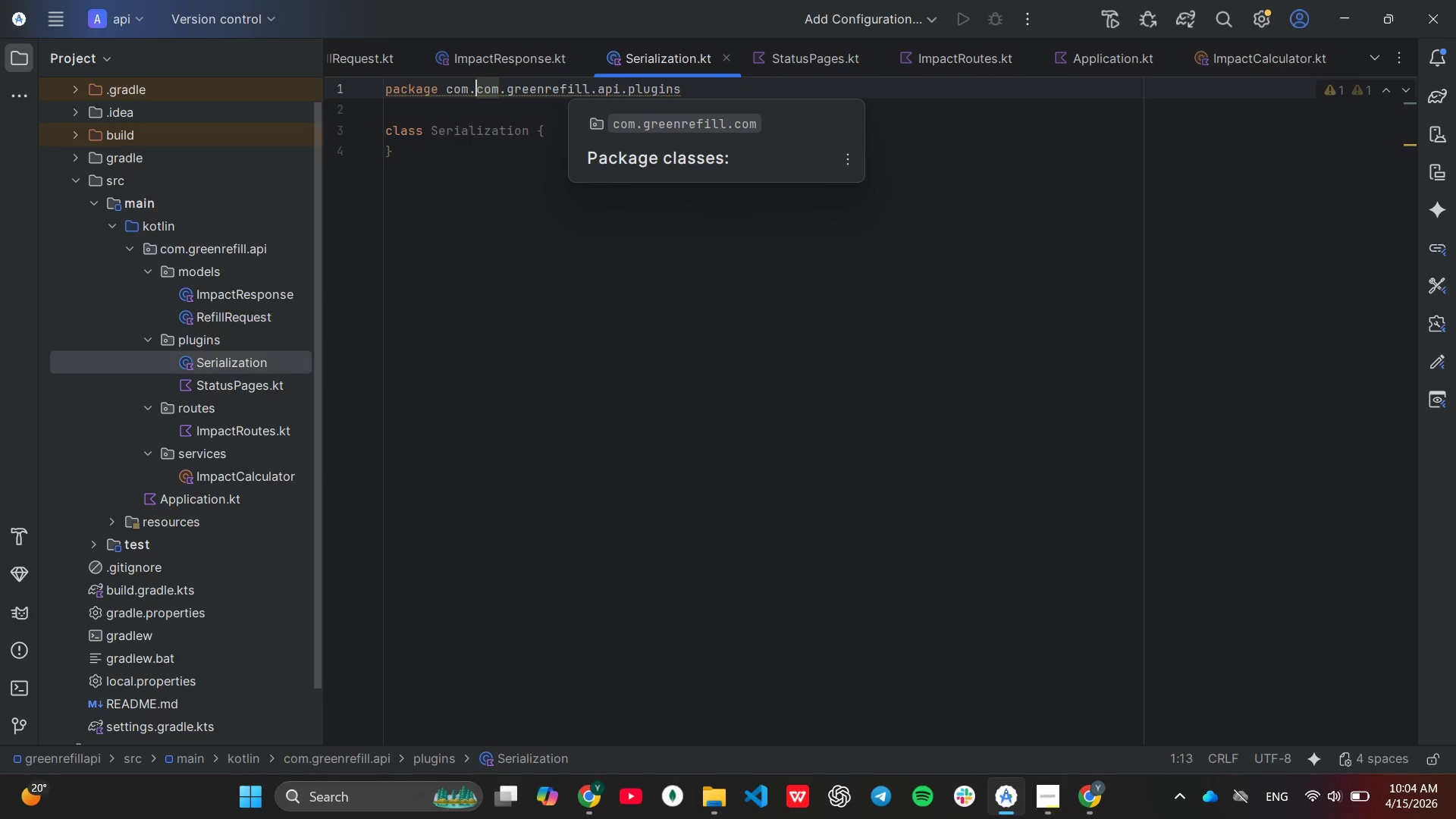 
key(Backspace)
 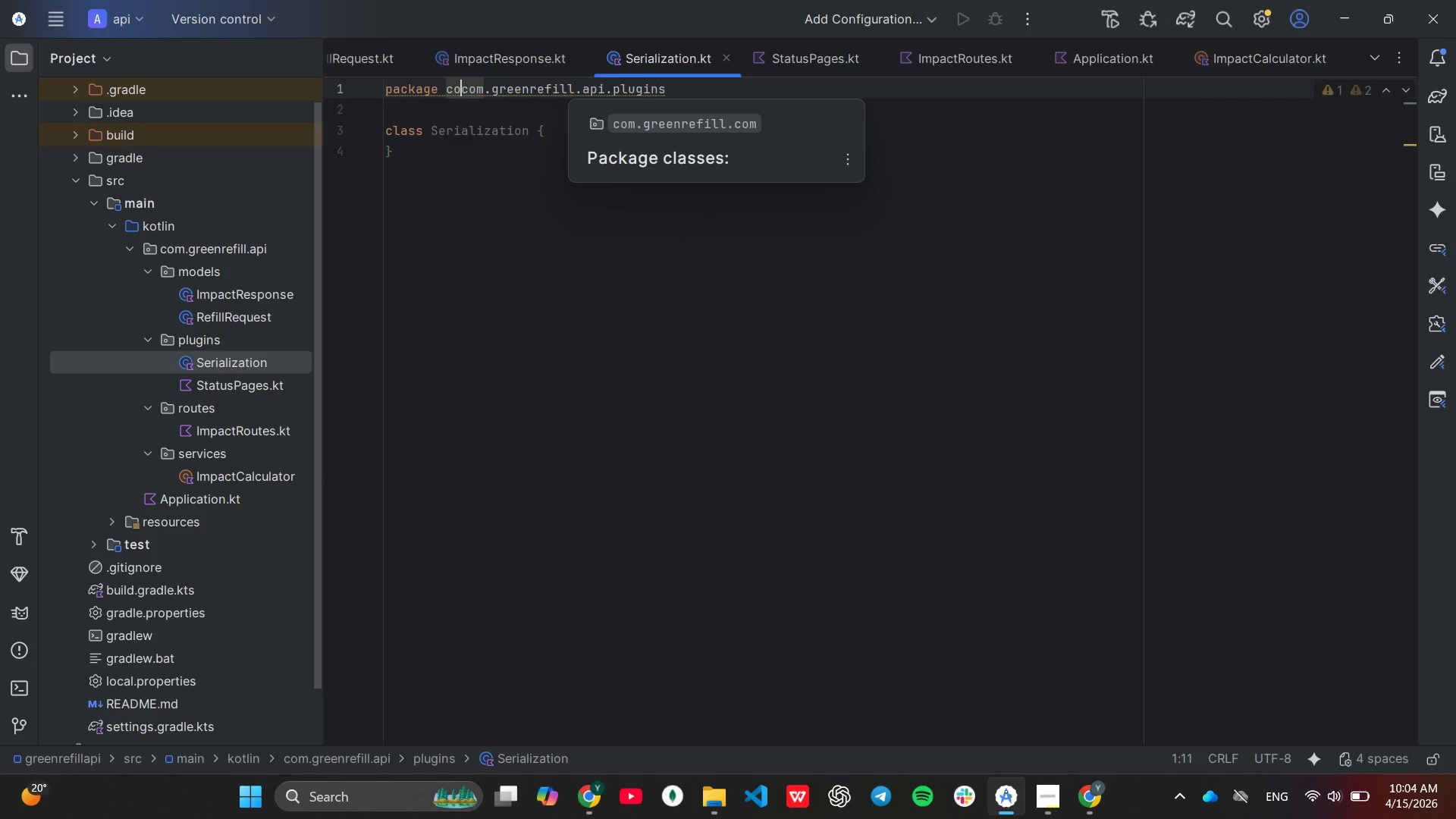 
key(Backspace)
 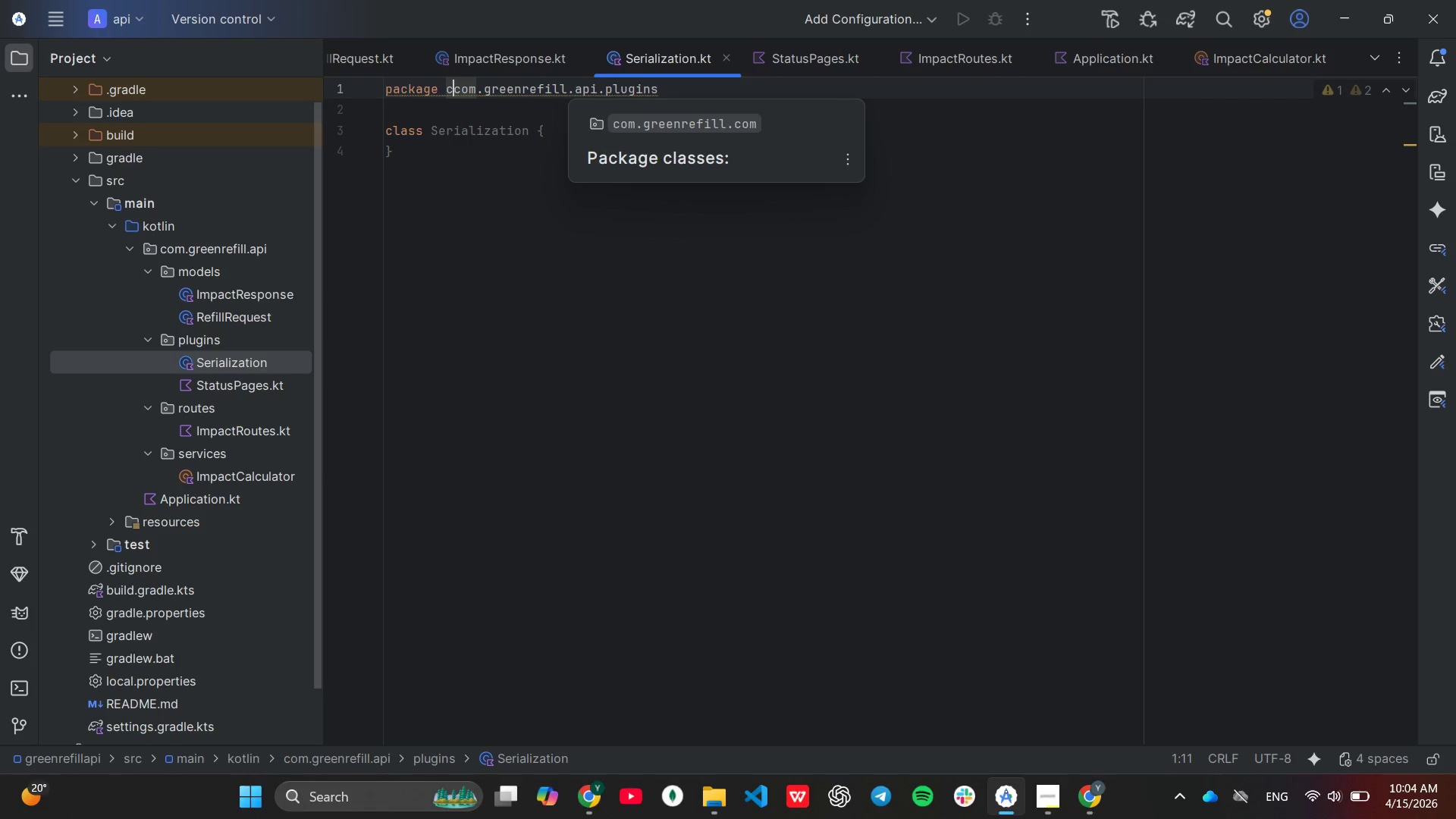 
key(Backspace)
 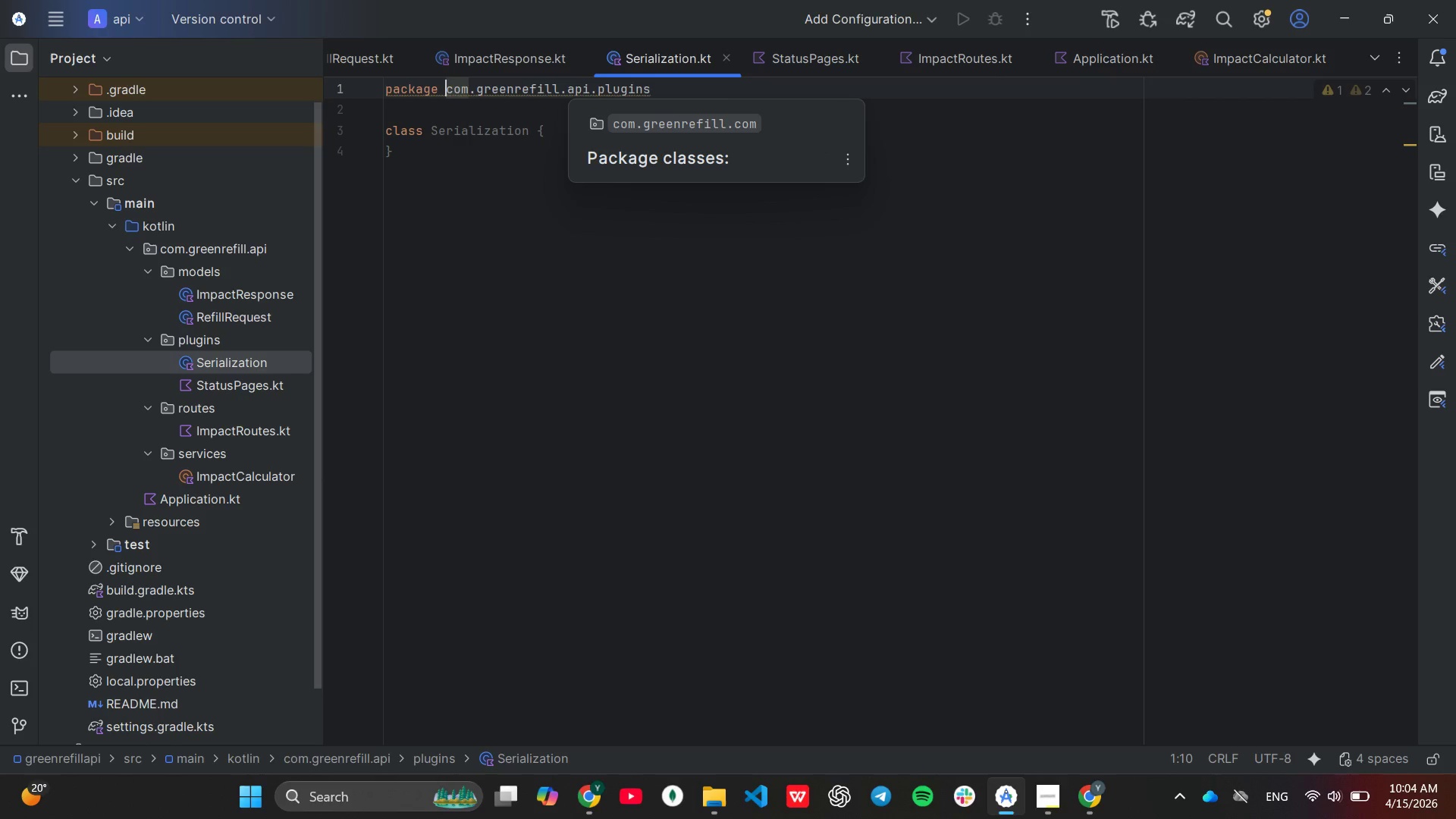 
key(Backspace)
 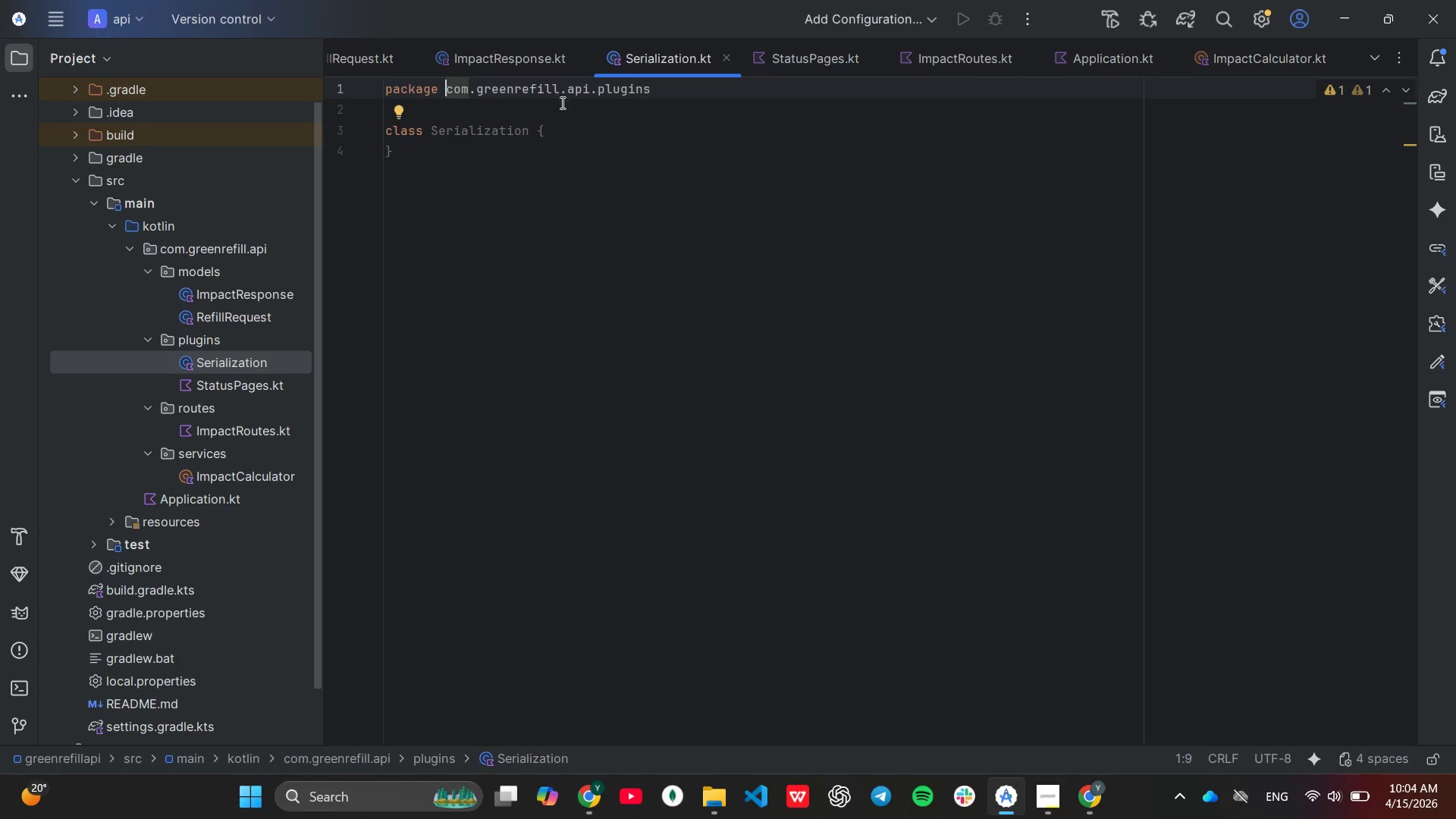 
left_click([562, 102])
 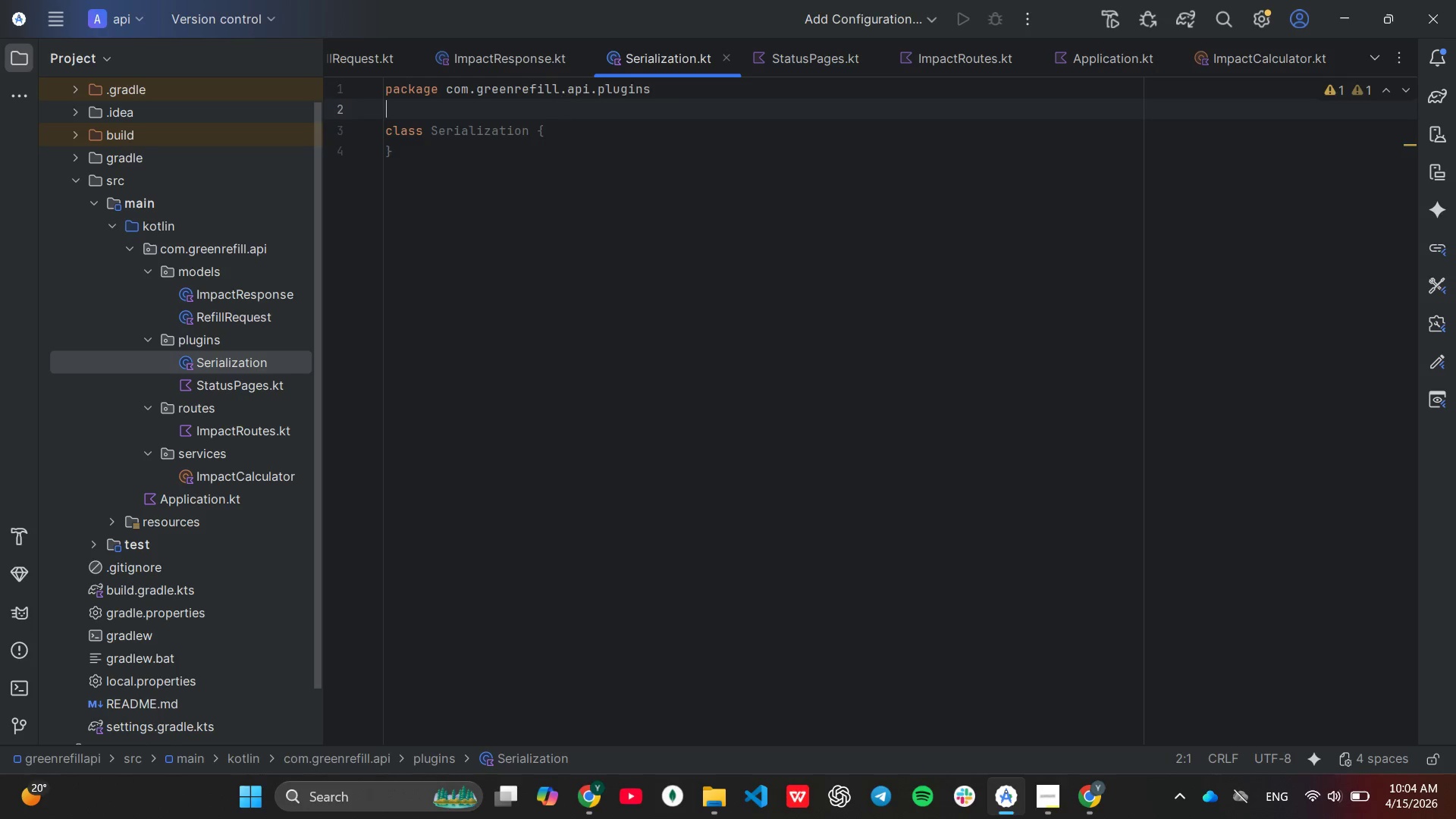 
key(Enter)
 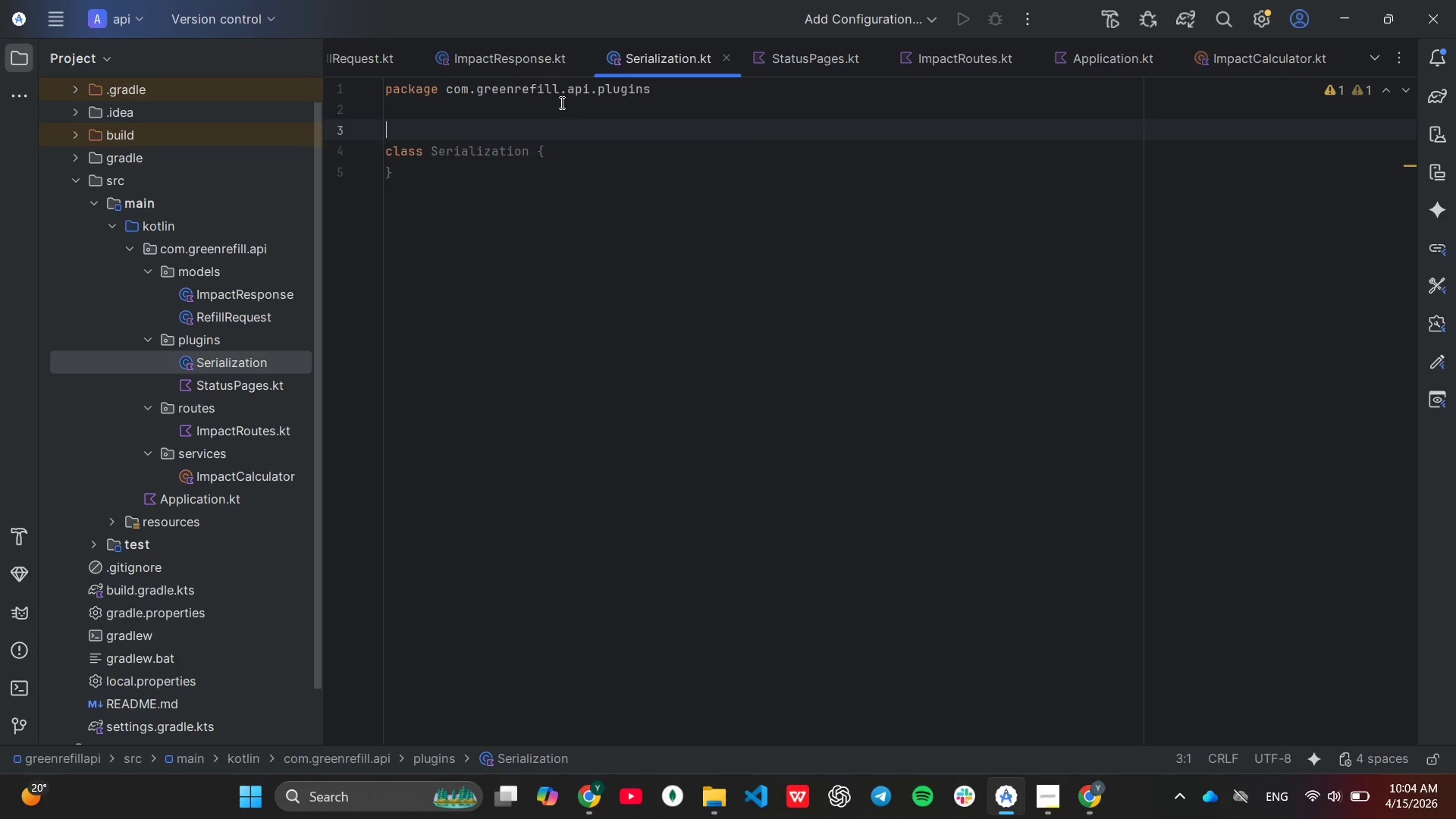 
key(ArrowUp)
 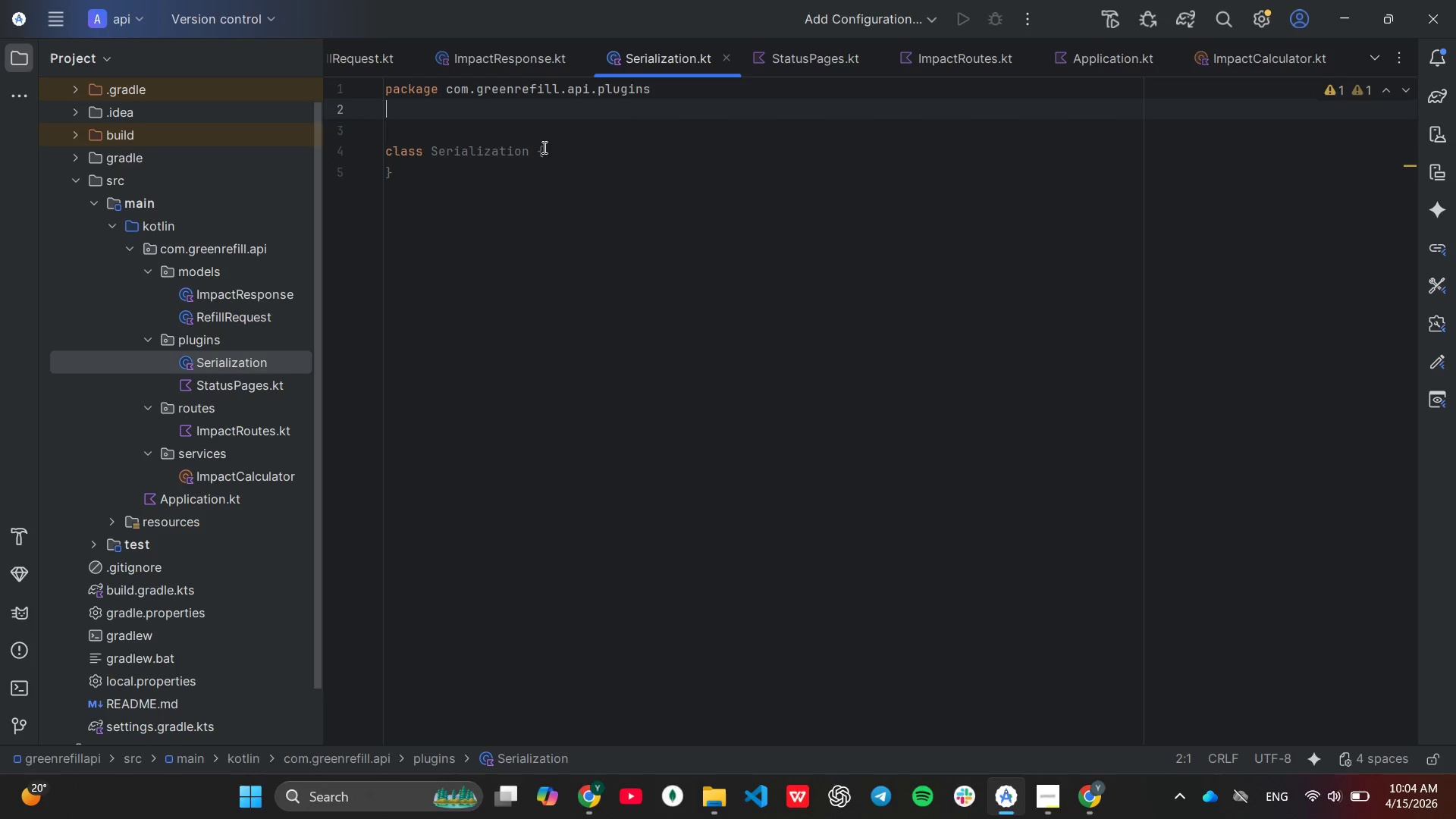 
type(o)
key(Backspace)
type(im)
 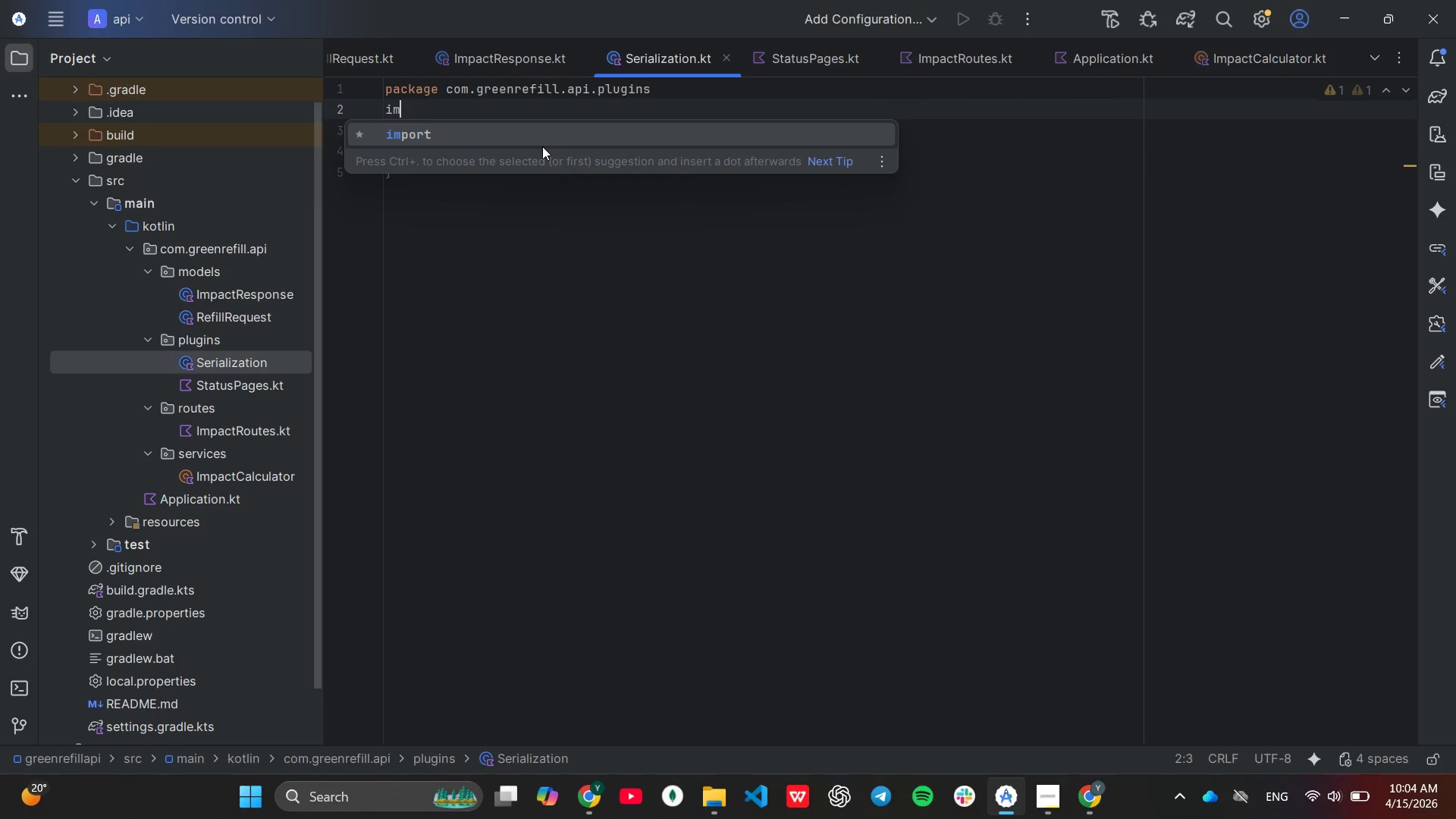 
key(Enter)
 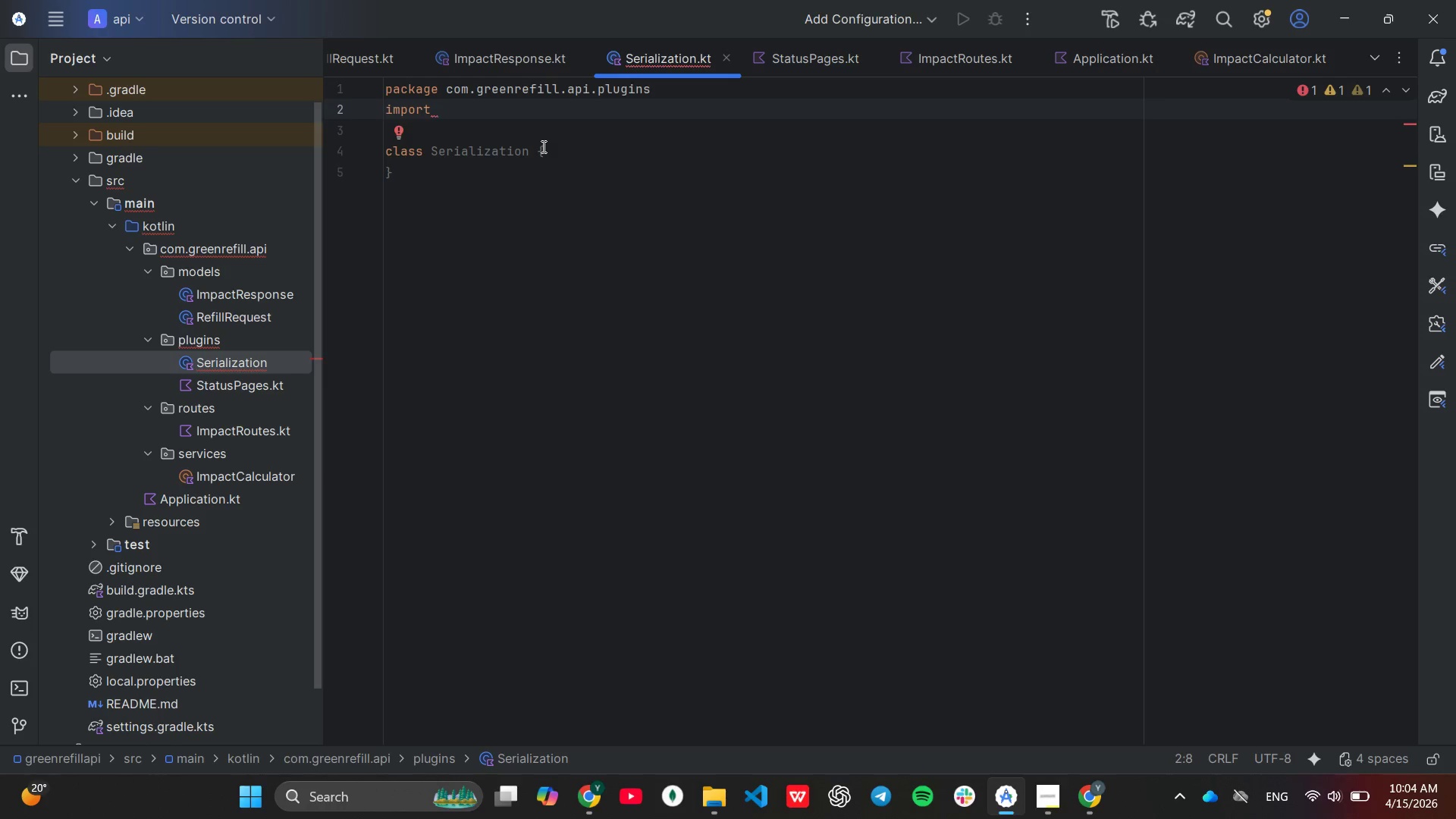 
type(io)
 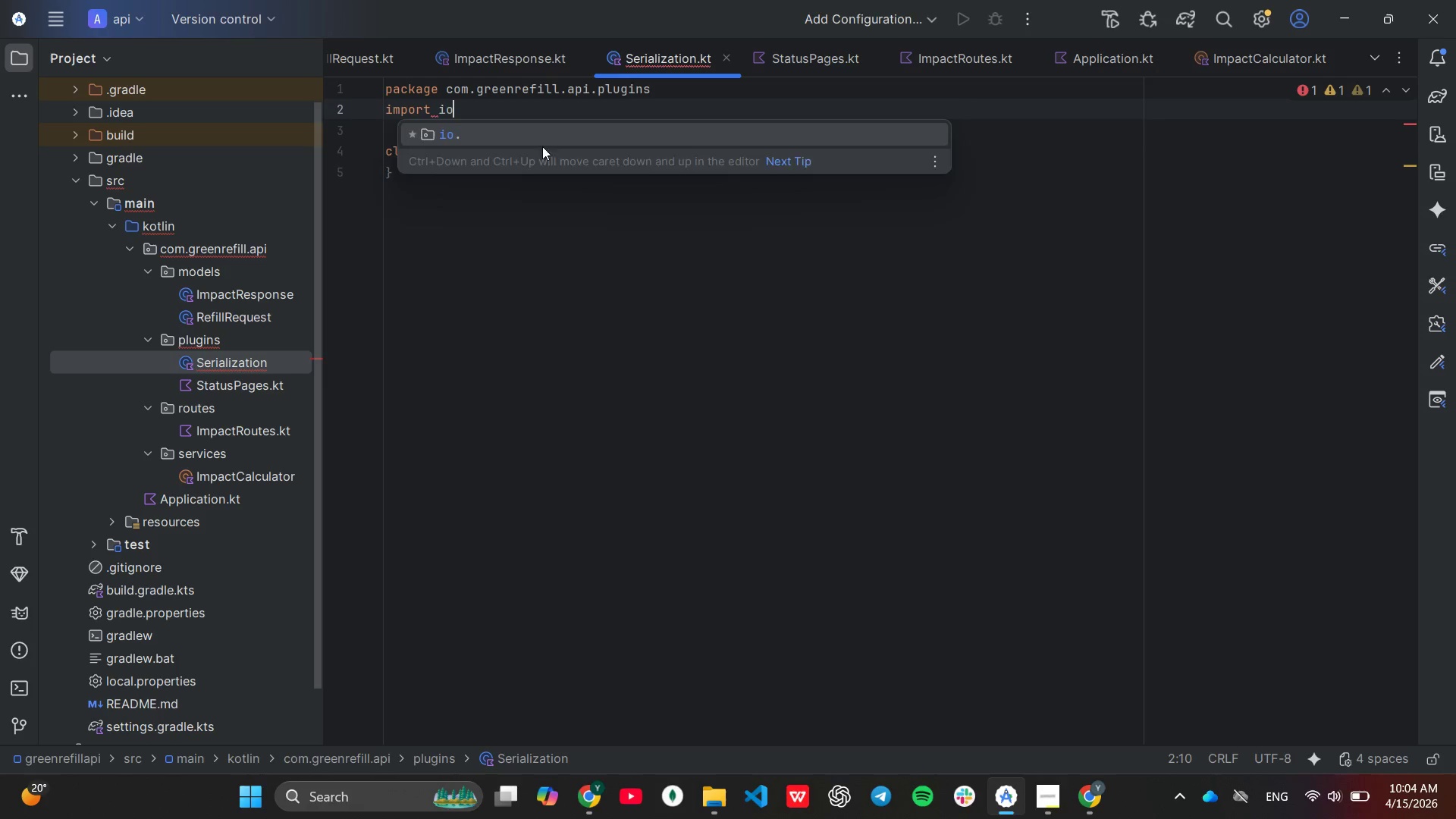 
key(Enter)
 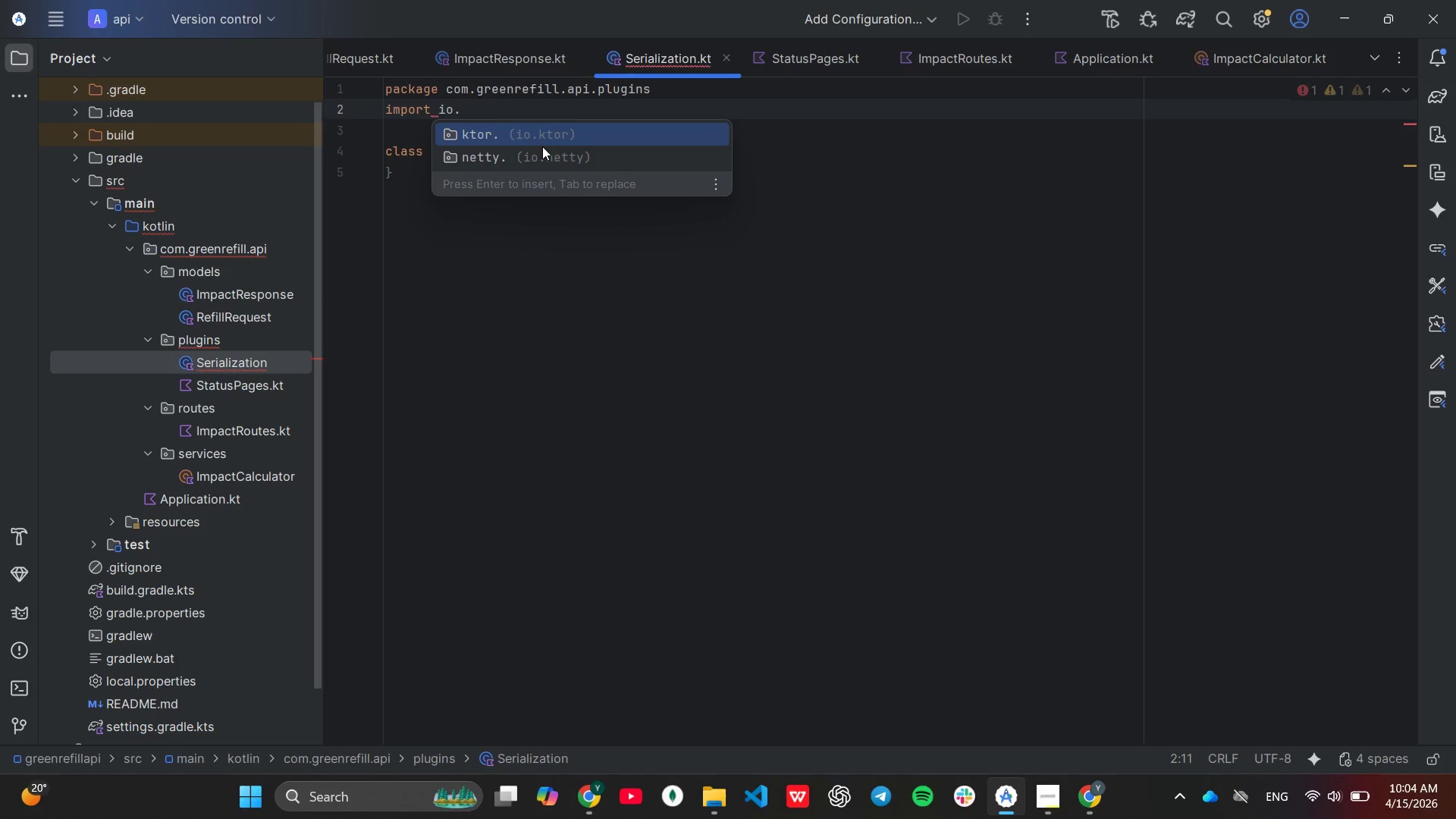 
key(Enter)
 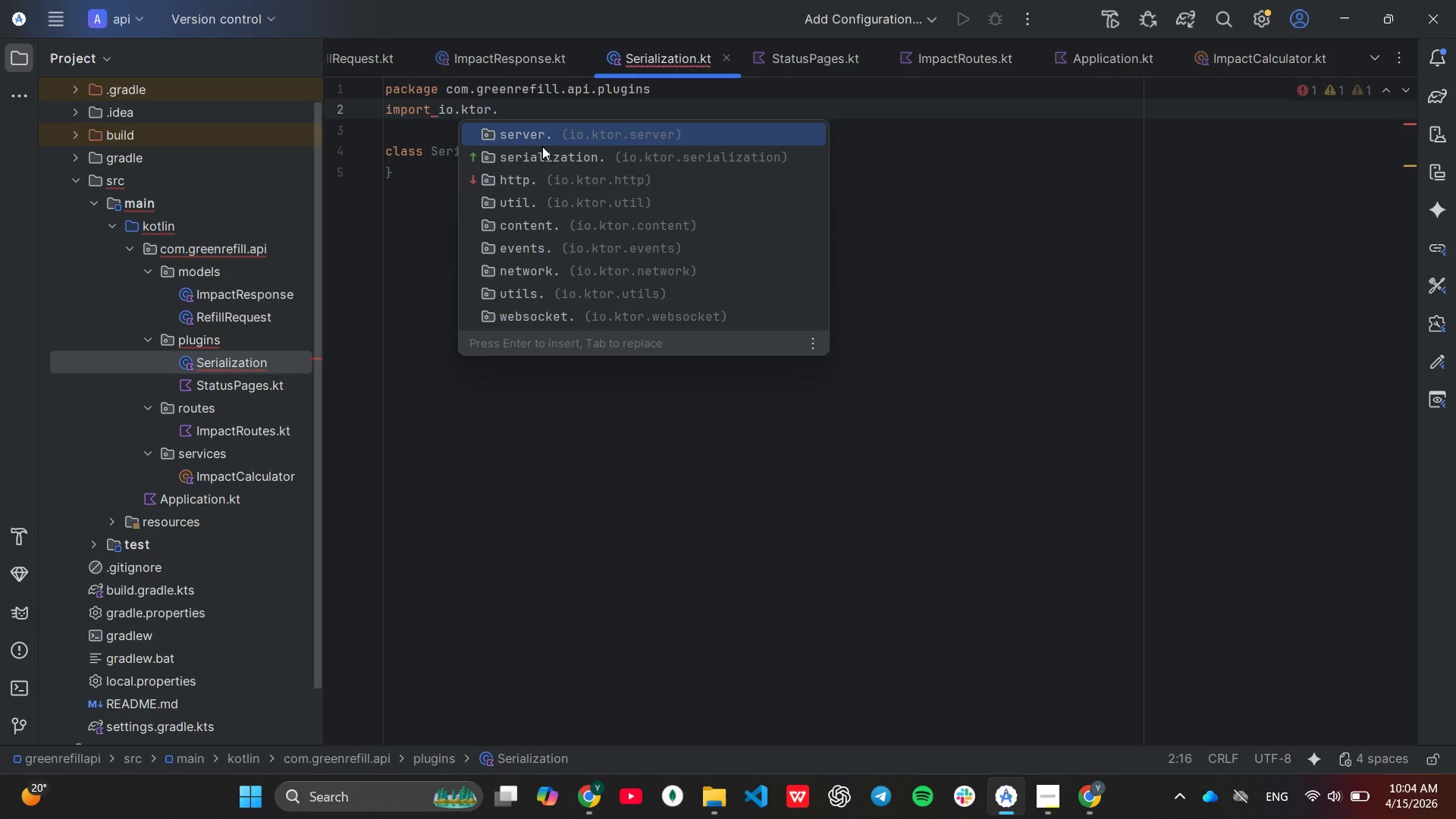 
key(ArrowDown)
 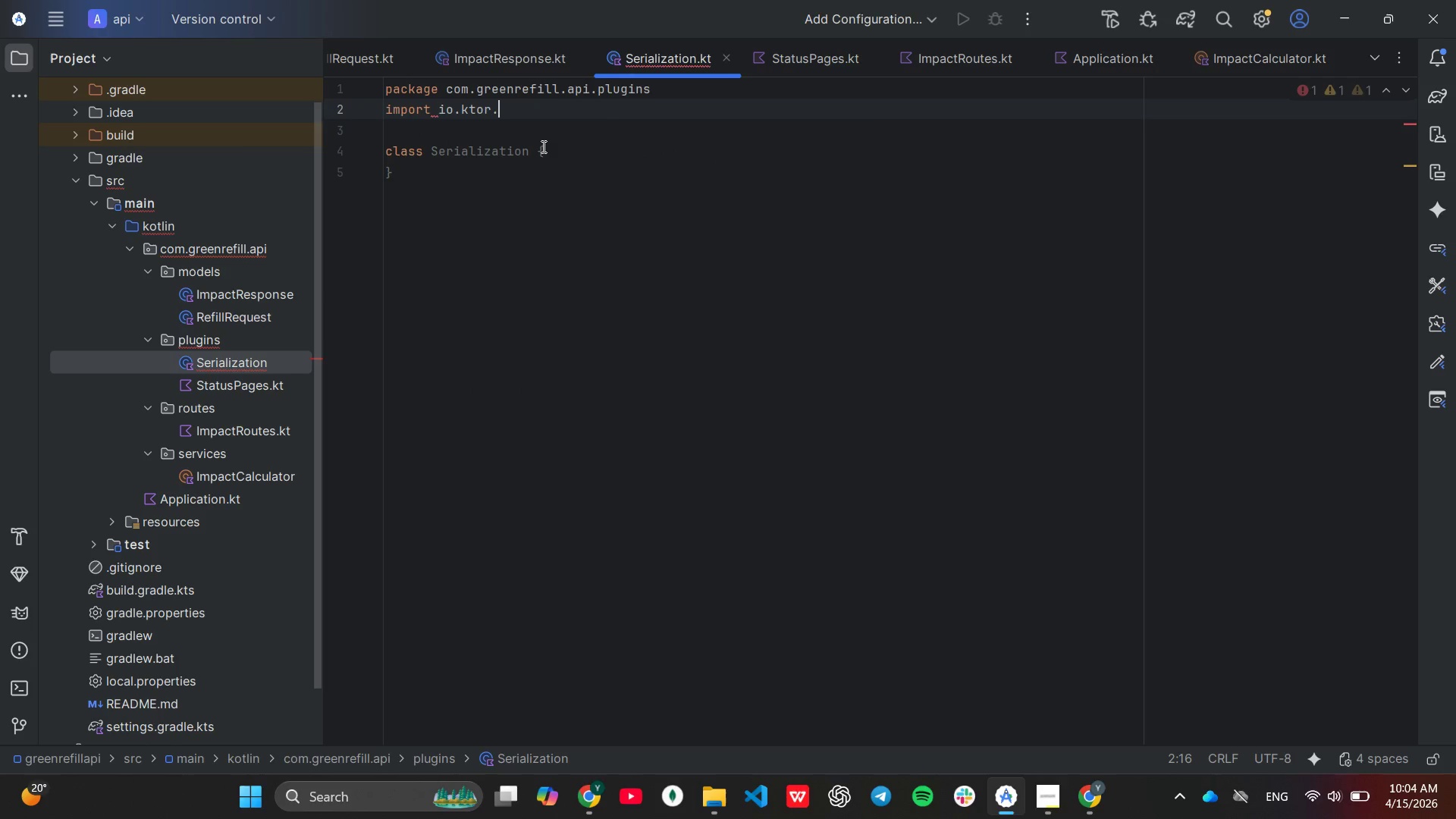 
key(Enter)
 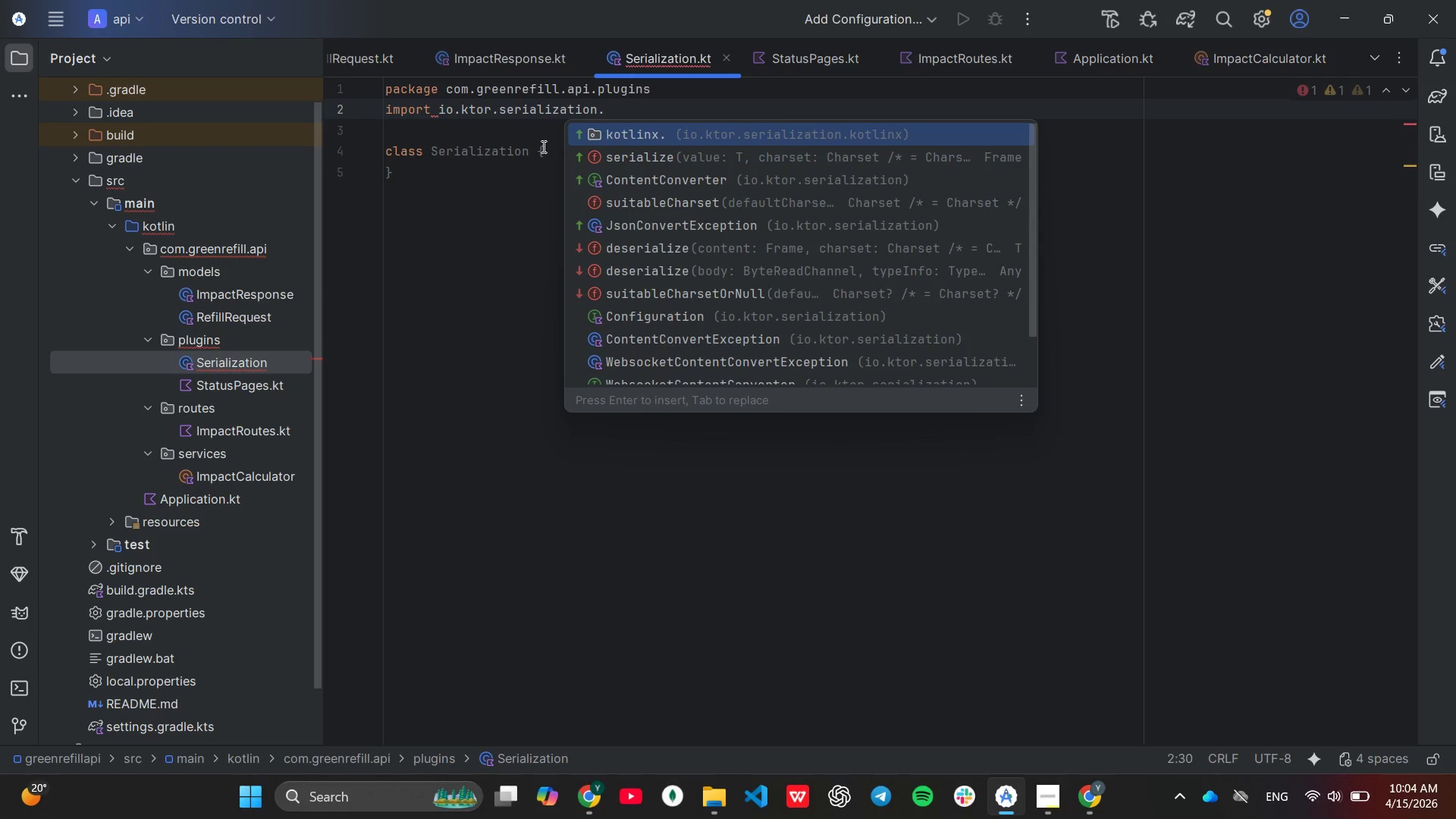 
key(Enter)
 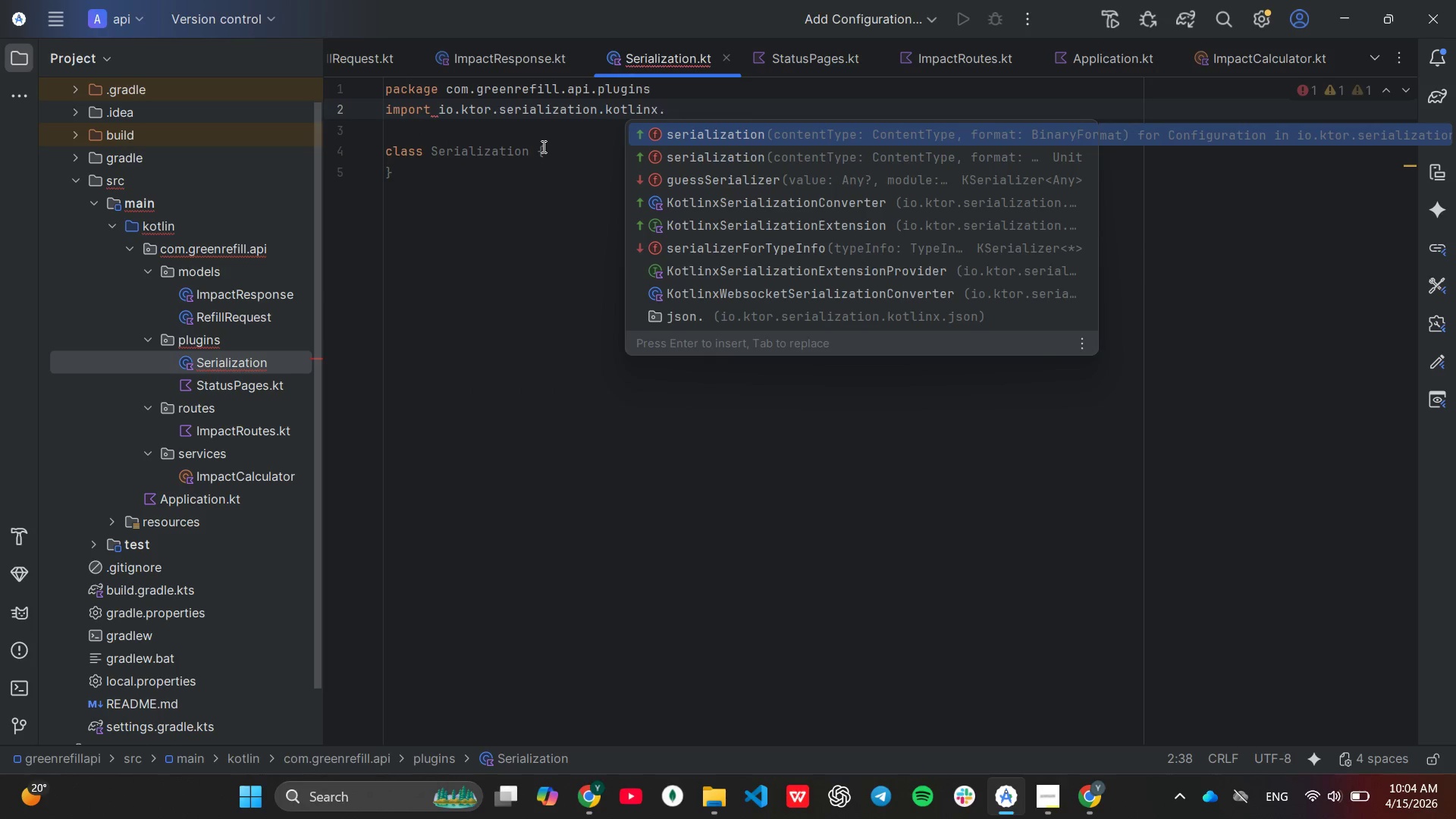 
hold_key(key=ArrowDown, duration=0.69)
 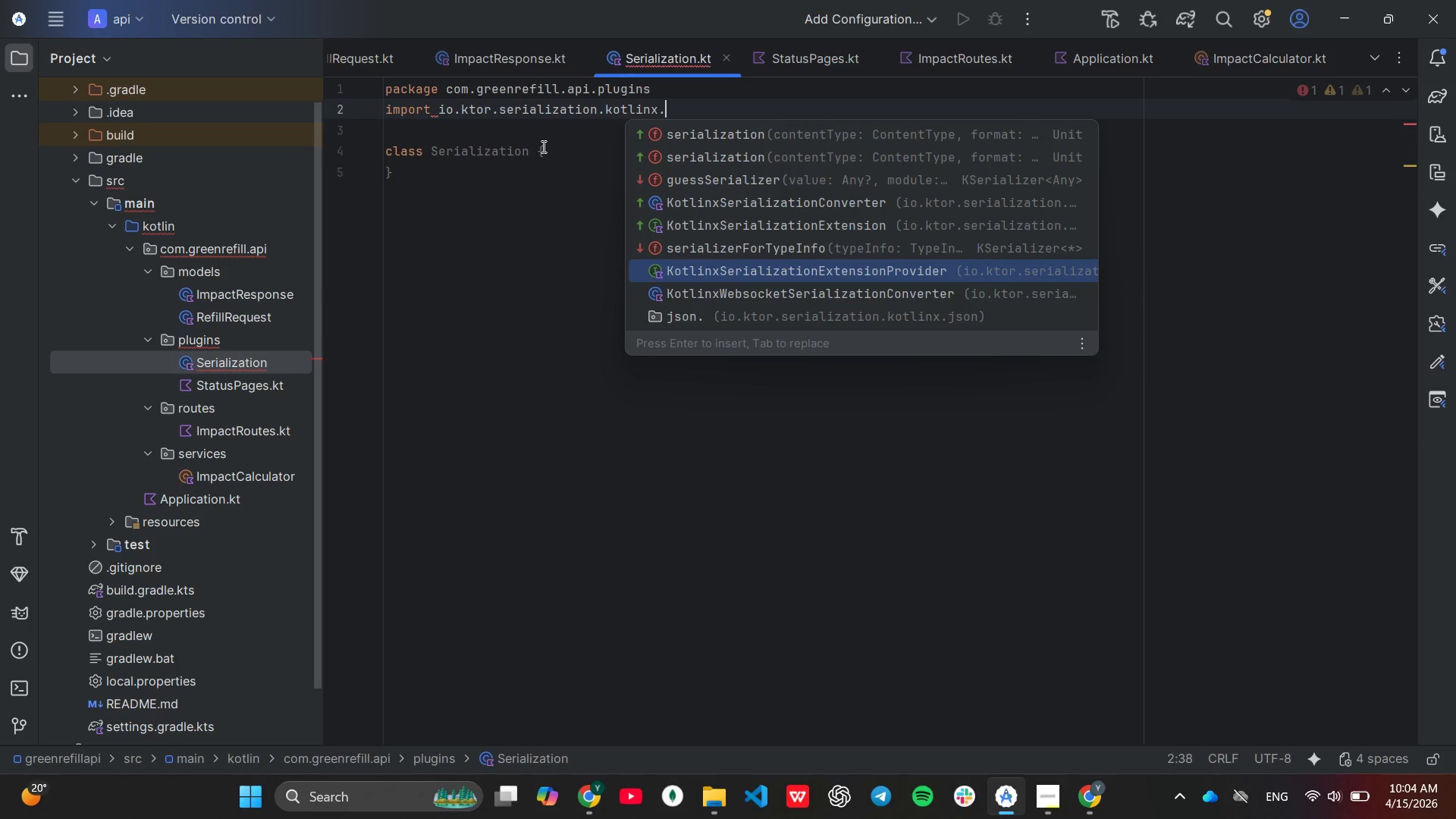 
key(ArrowDown)
 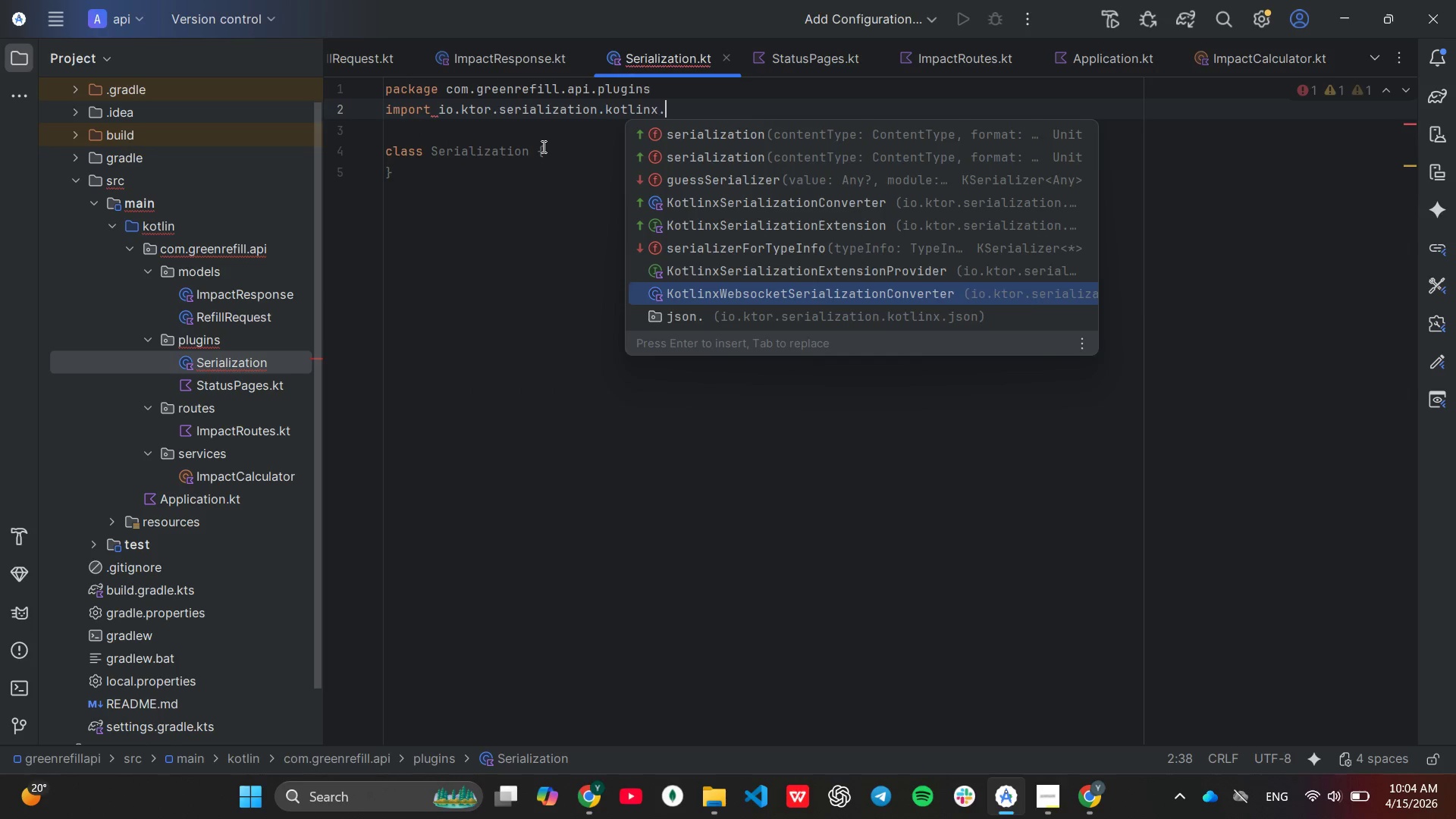 
key(ArrowDown)
 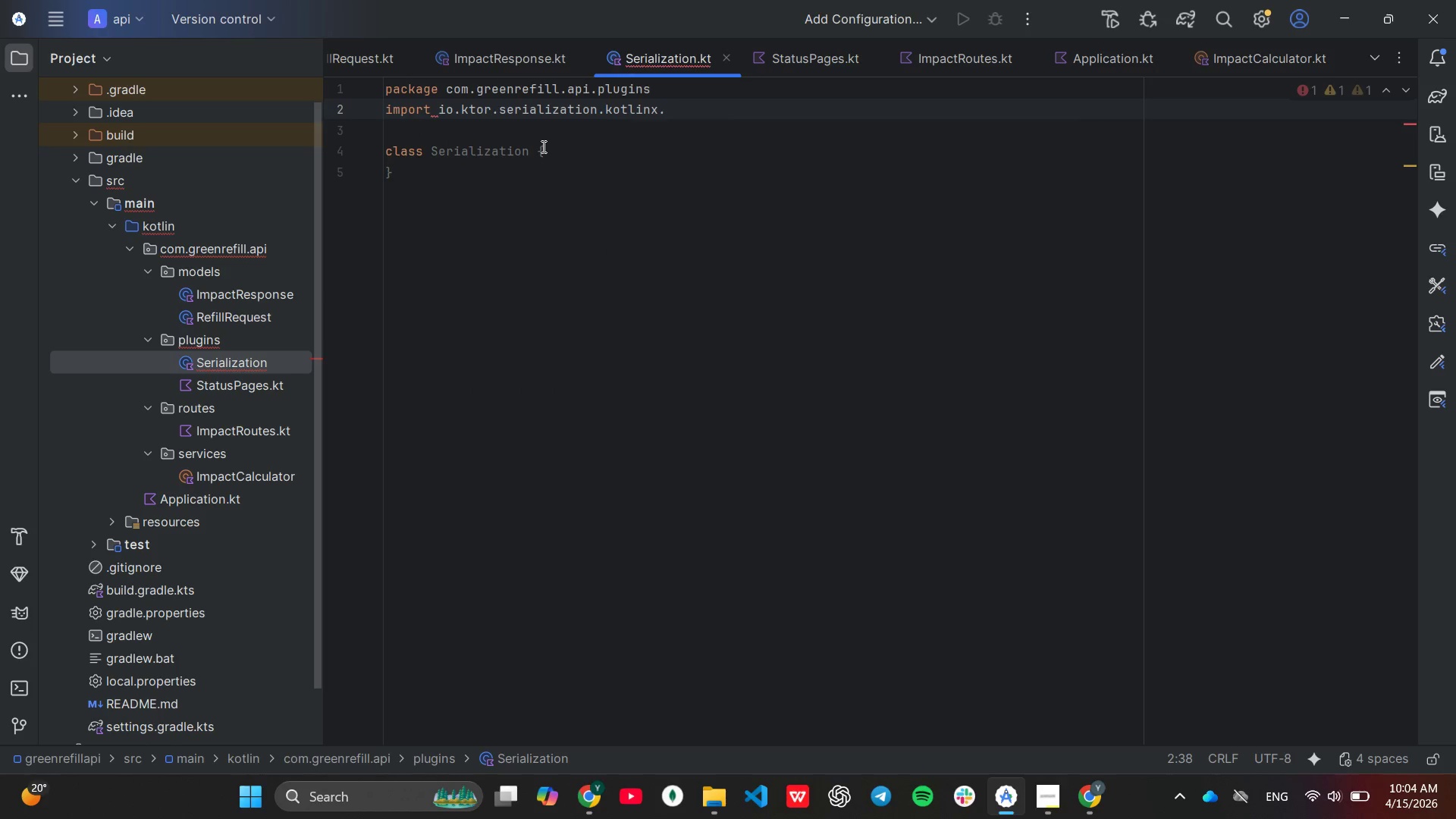 
key(Enter)
 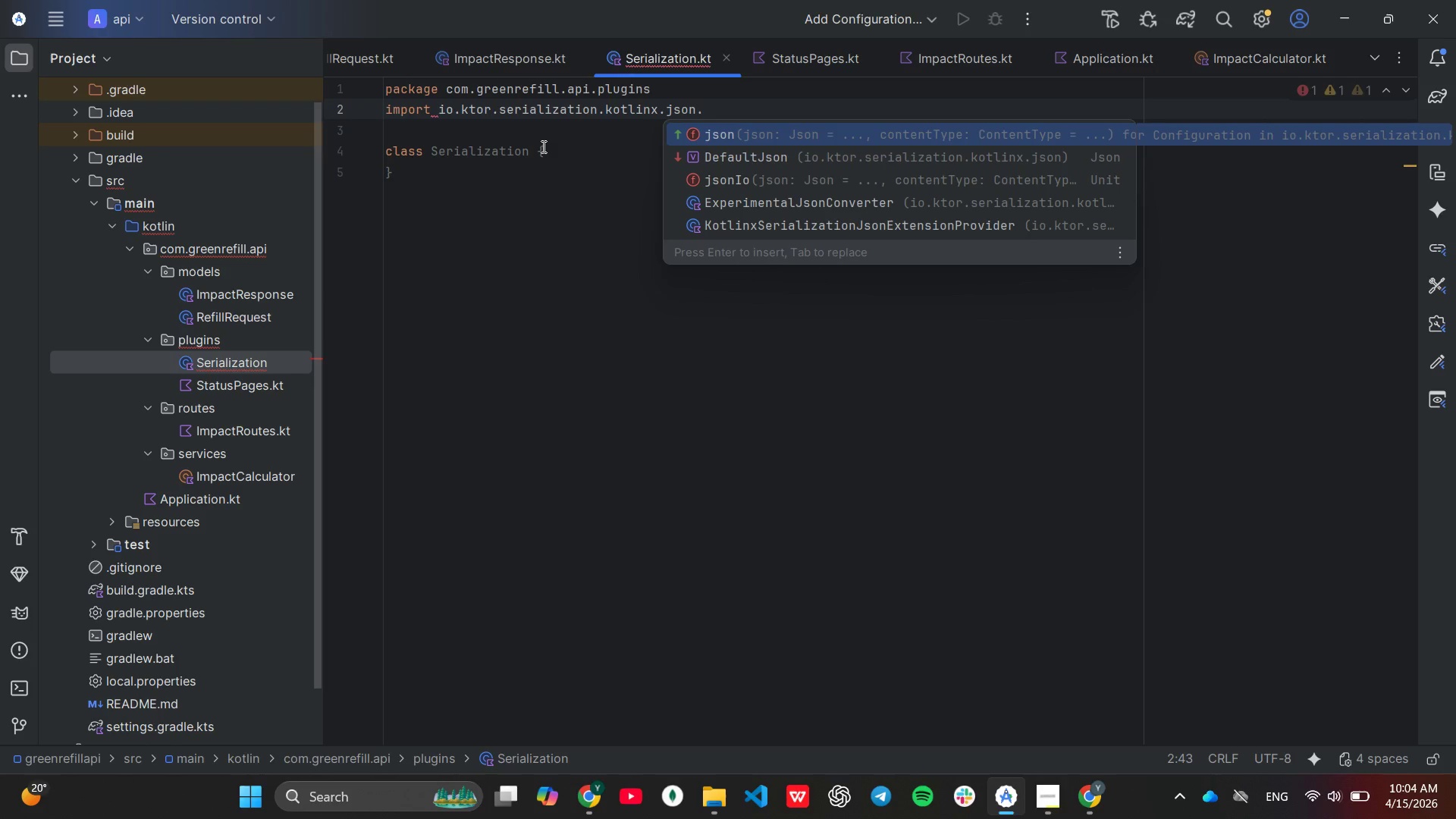 
key(Shift+ShiftLeft)
 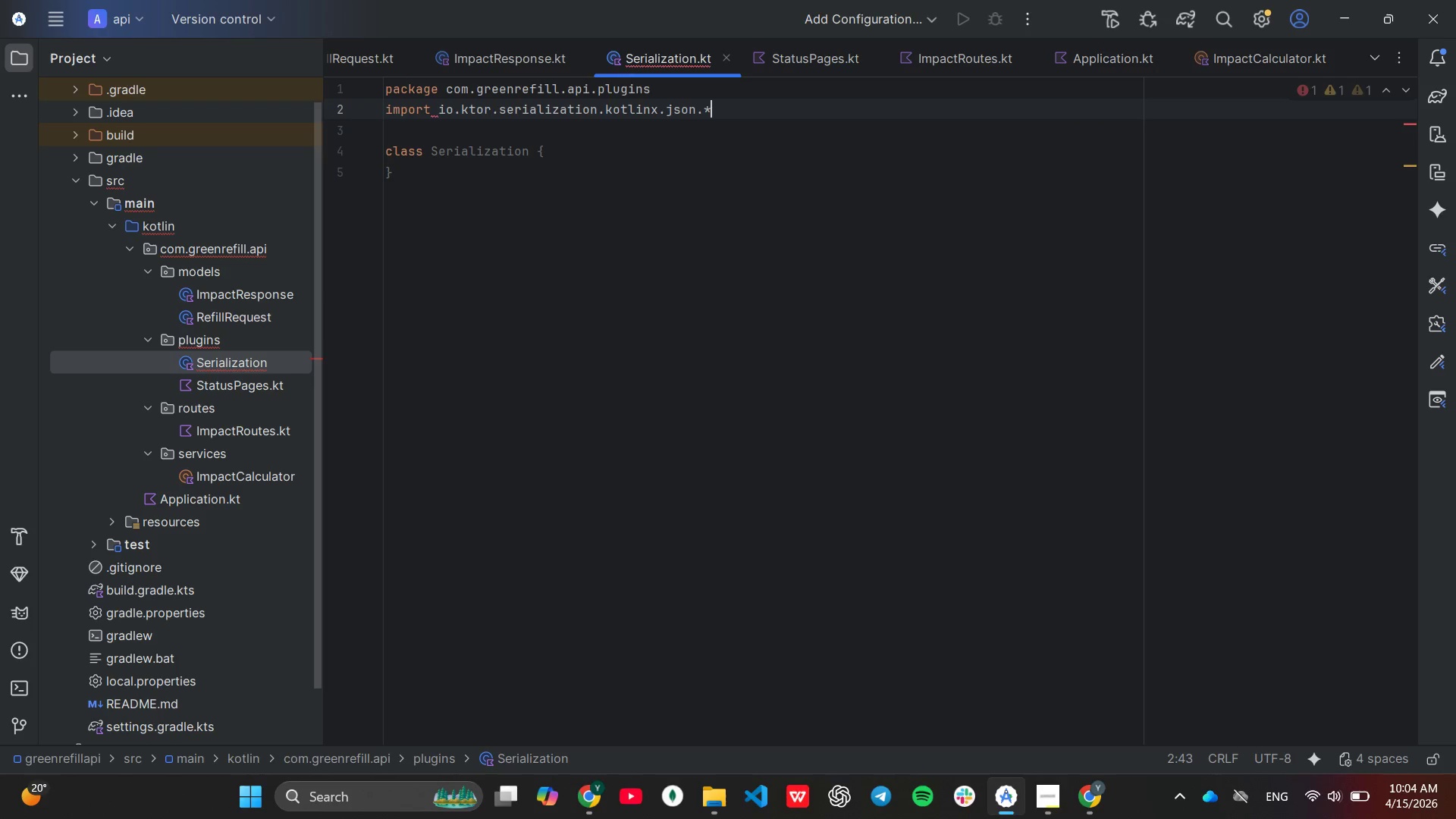 
key(Shift+8)
 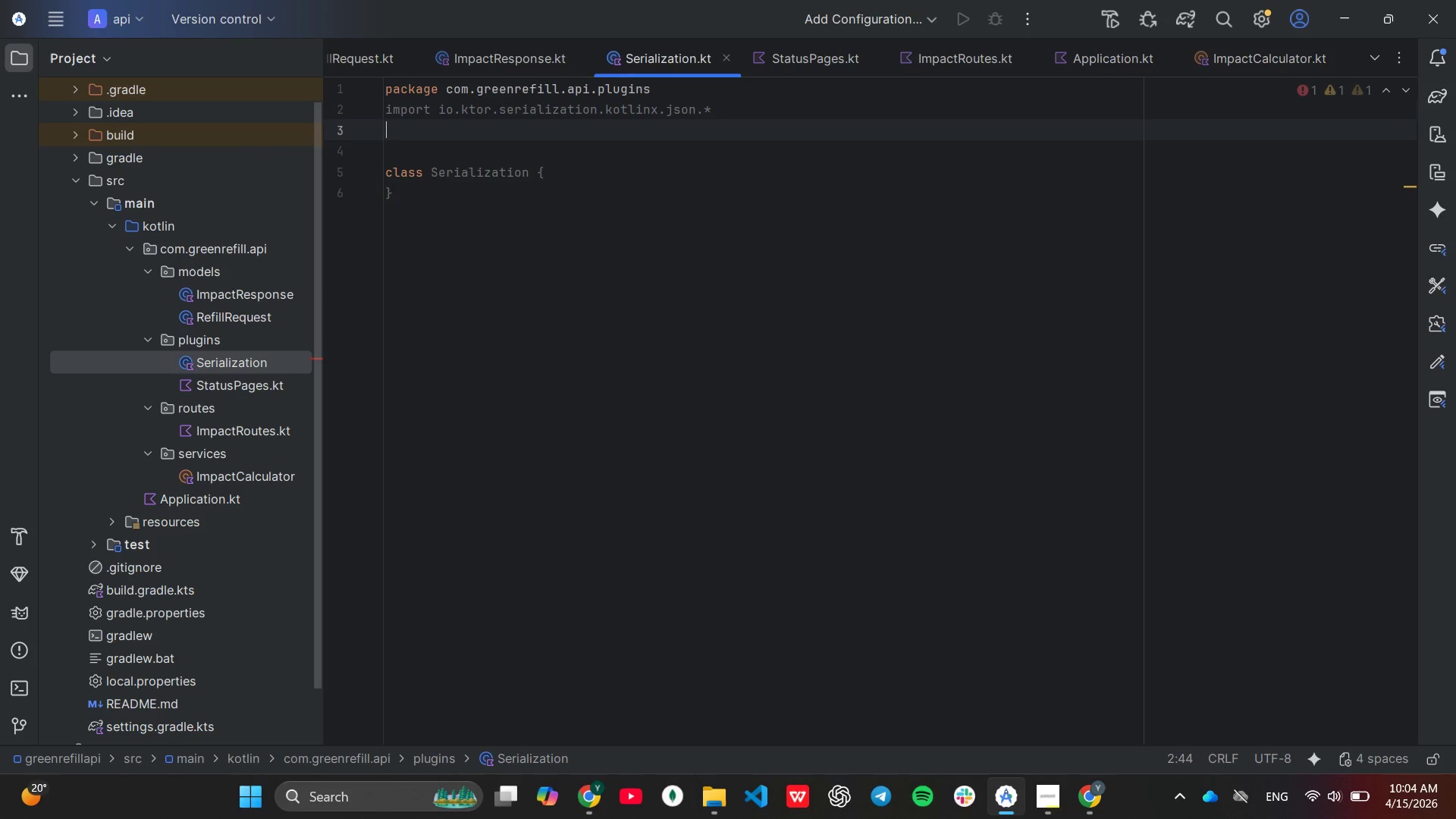 
key(Enter)
 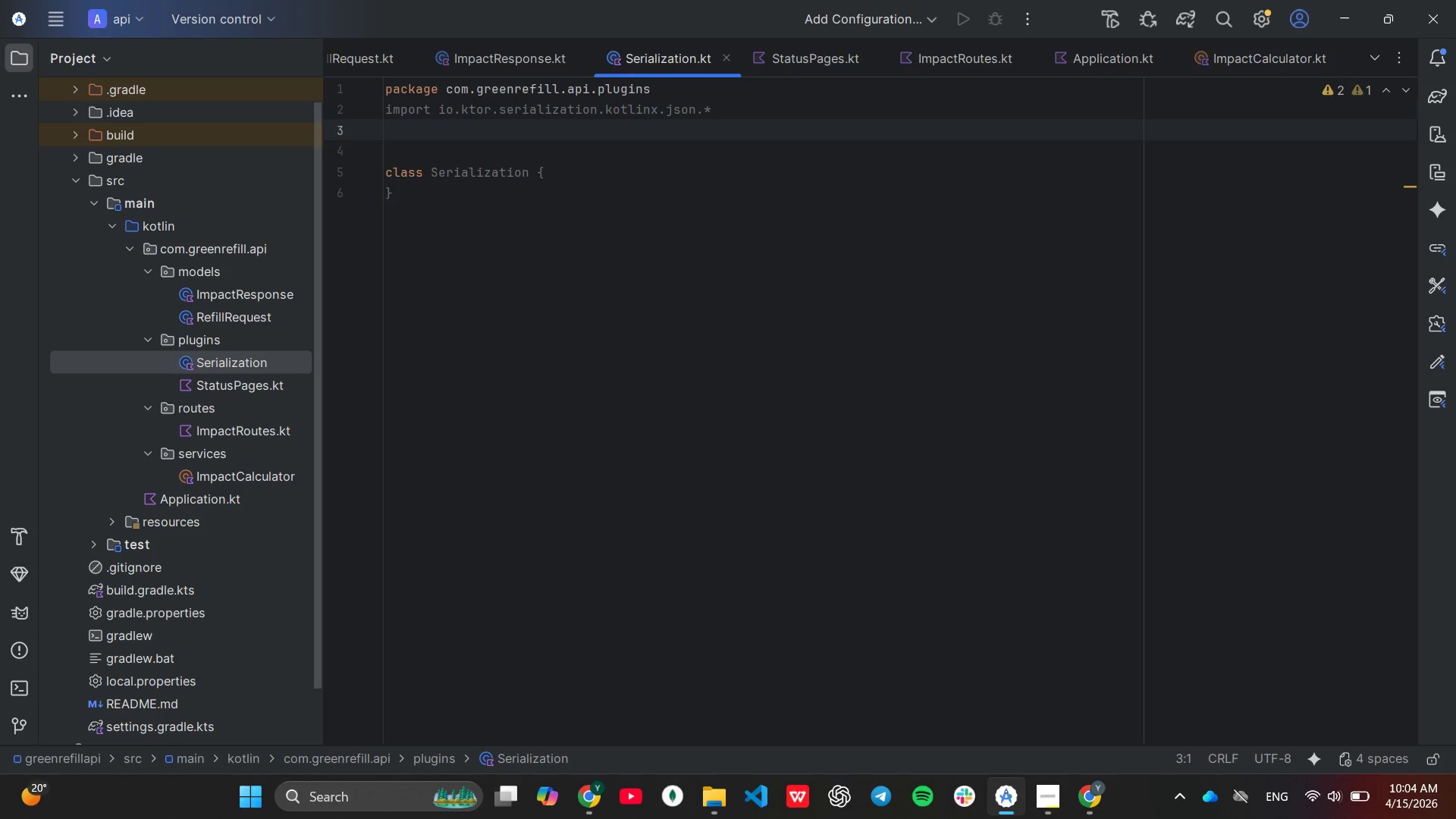 
type(im)
 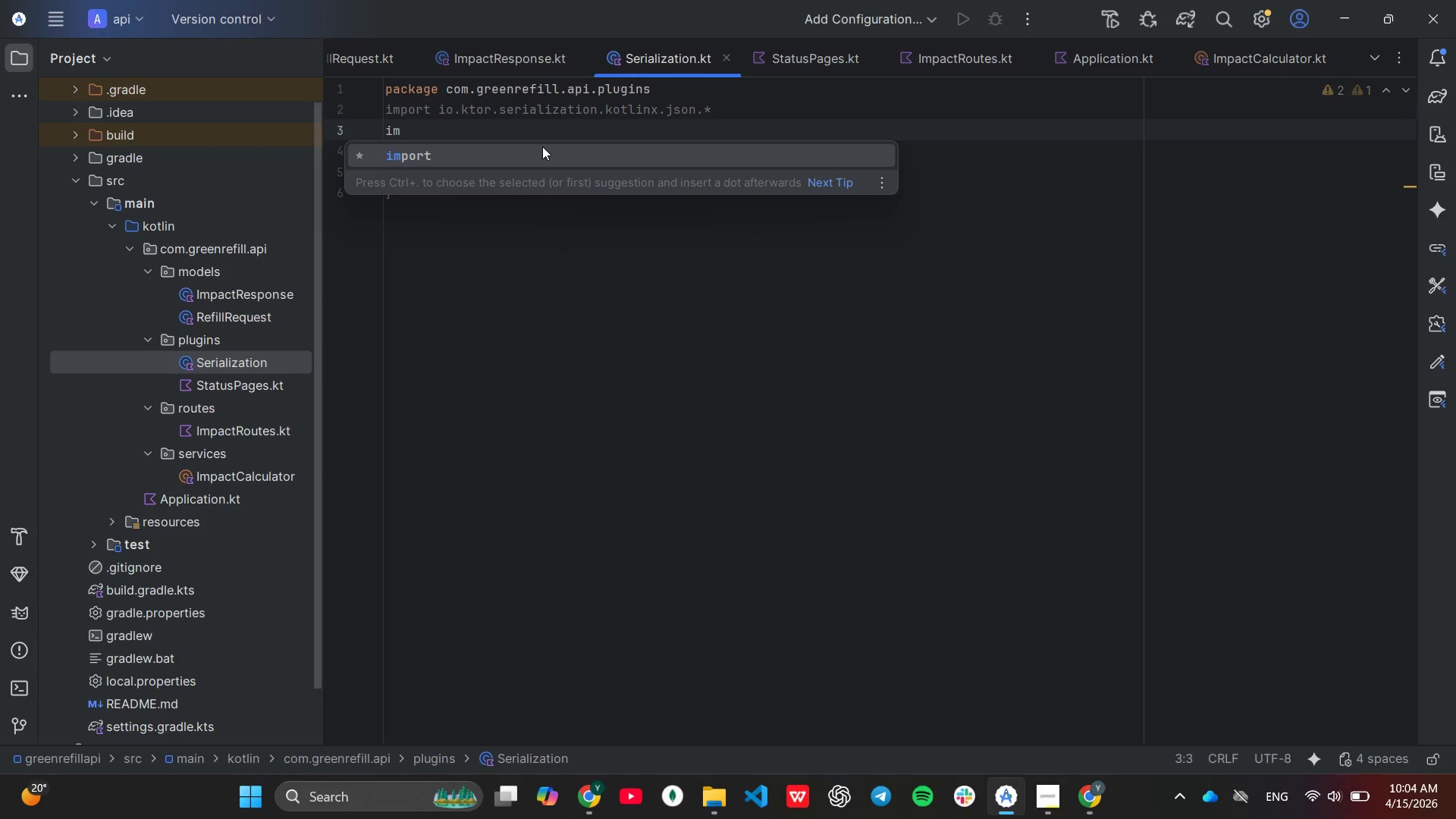 
key(Enter)
 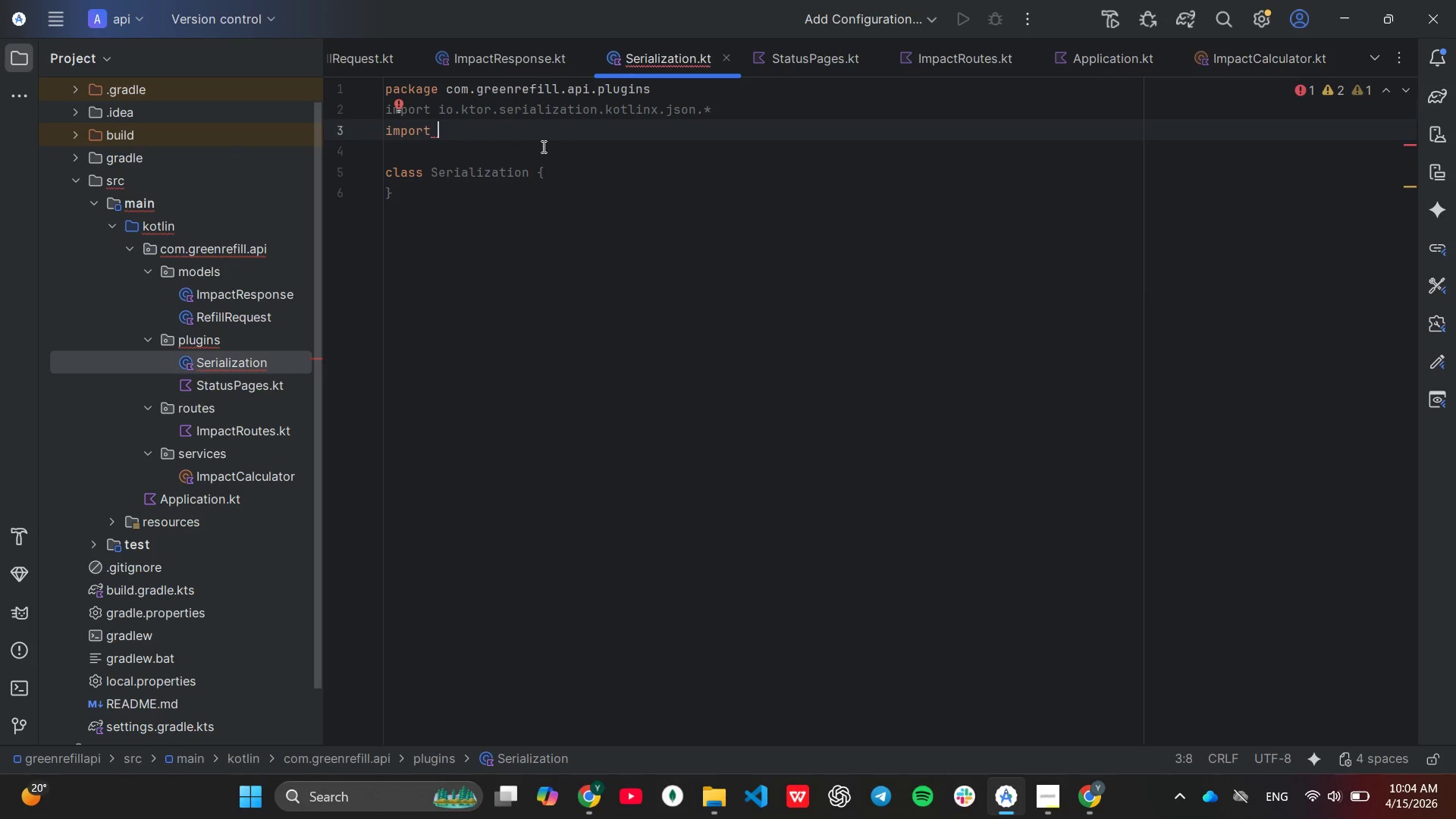 
key(I)
 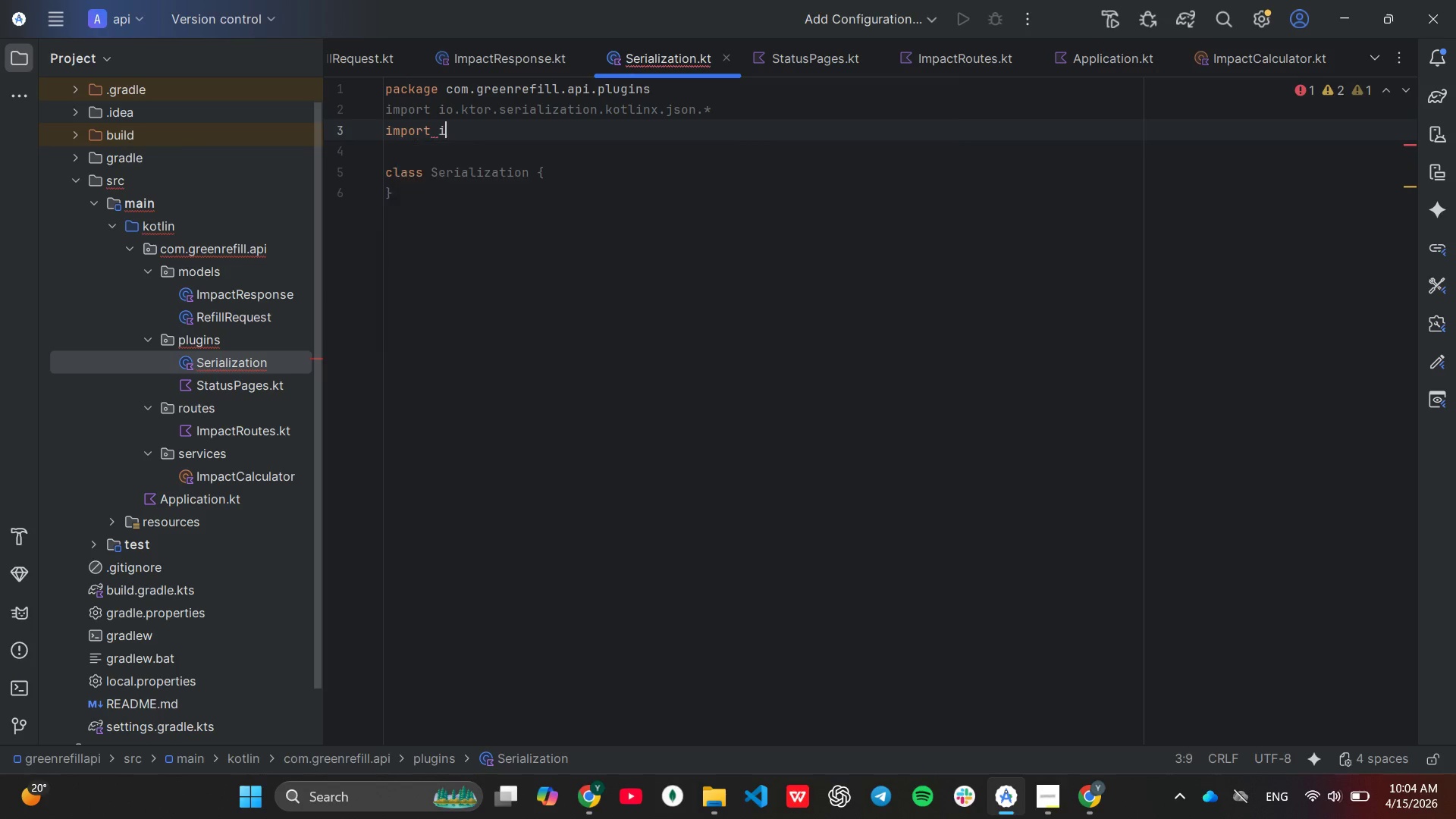 
key(Enter)
 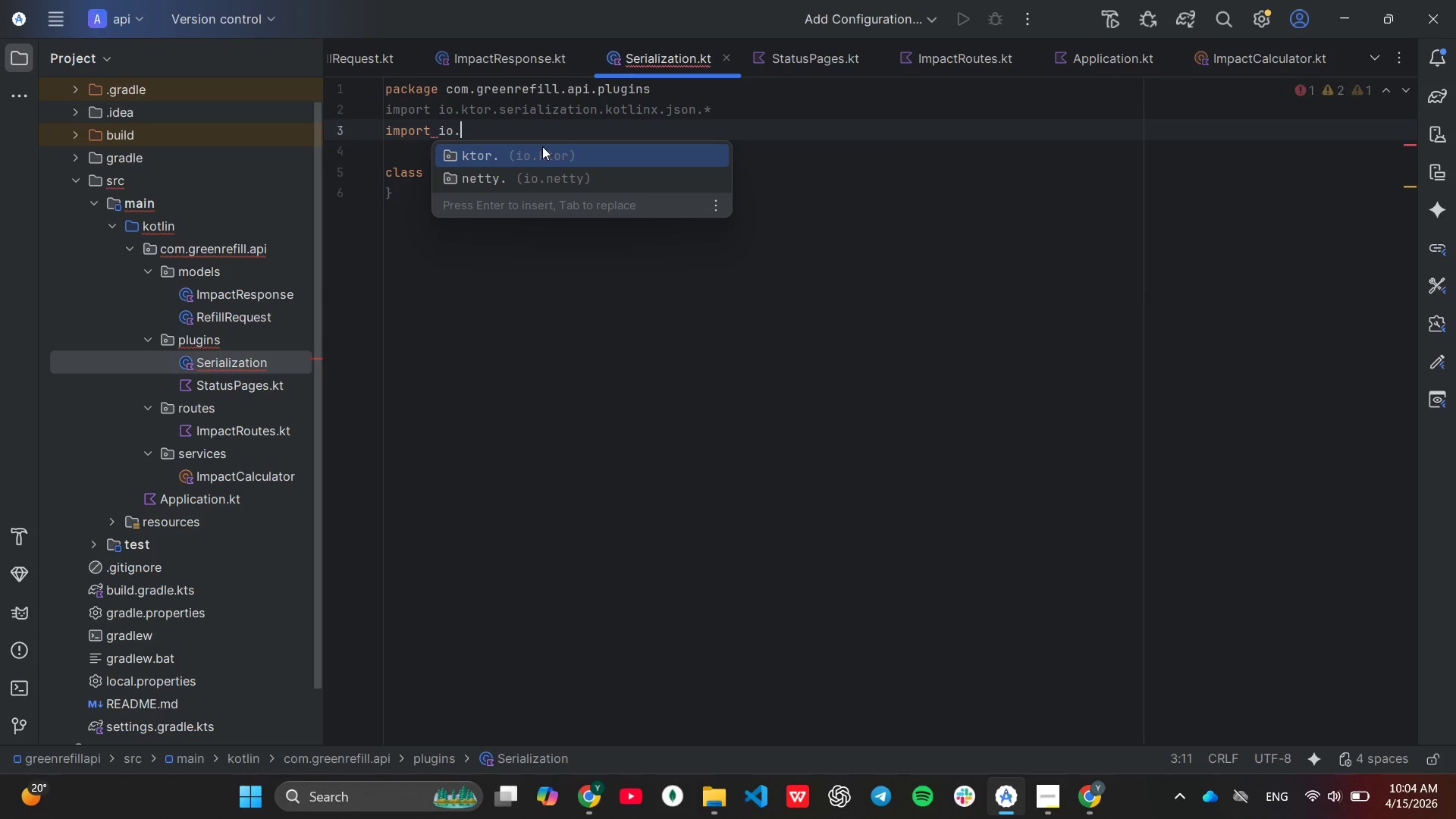 
key(Enter)
 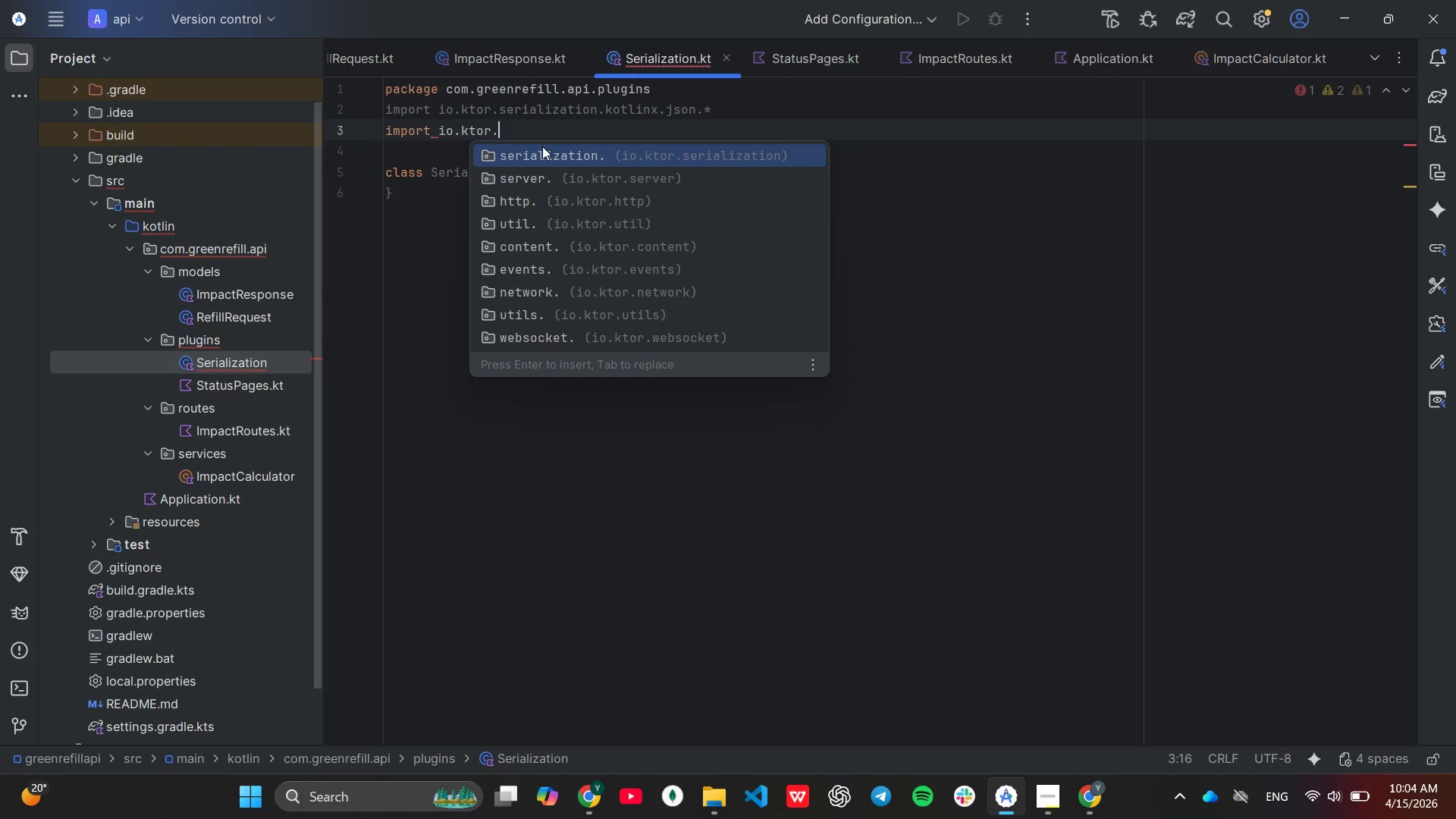 
key(ArrowDown)
 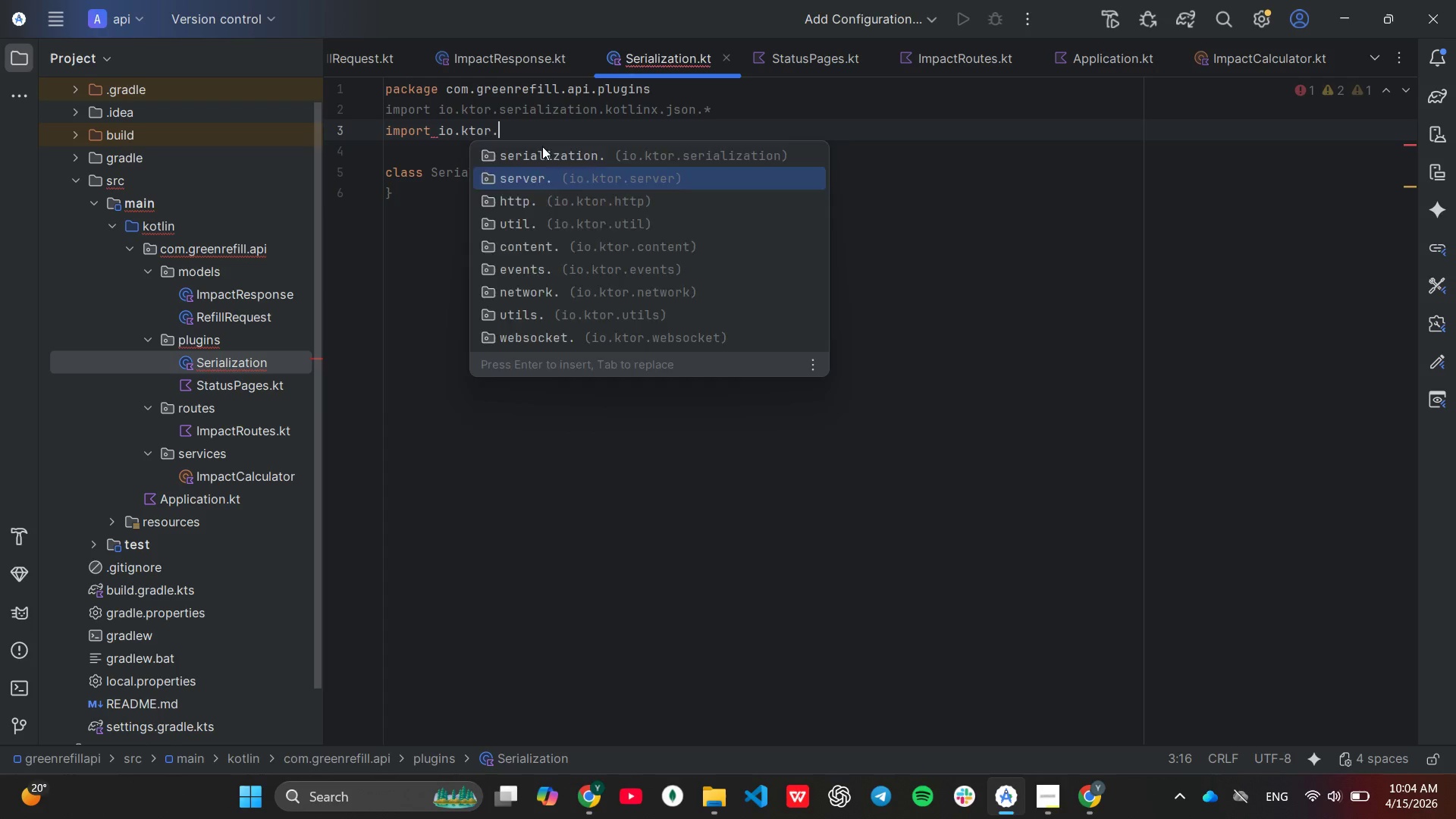 
key(Enter)
 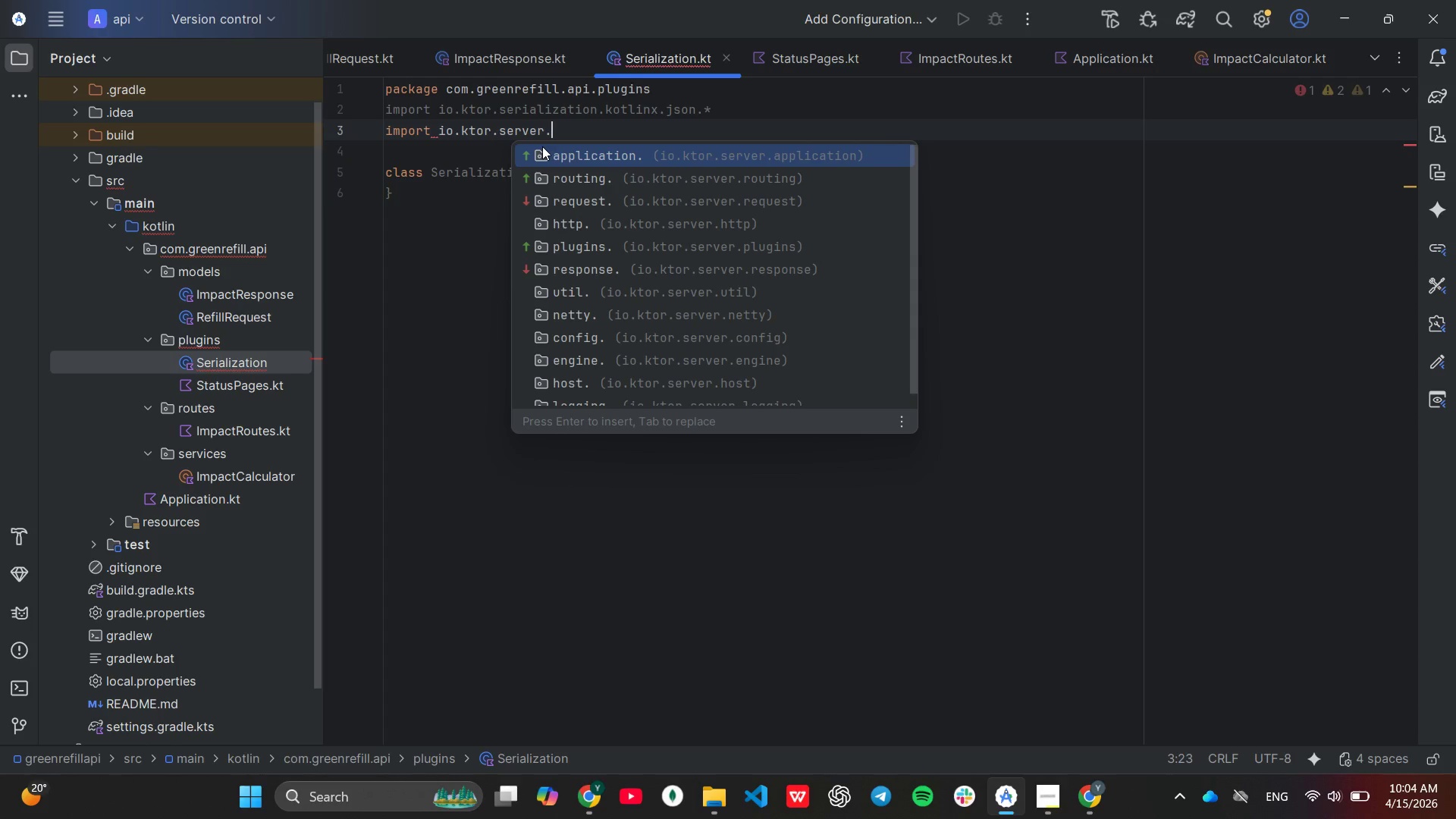 
key(Enter)
 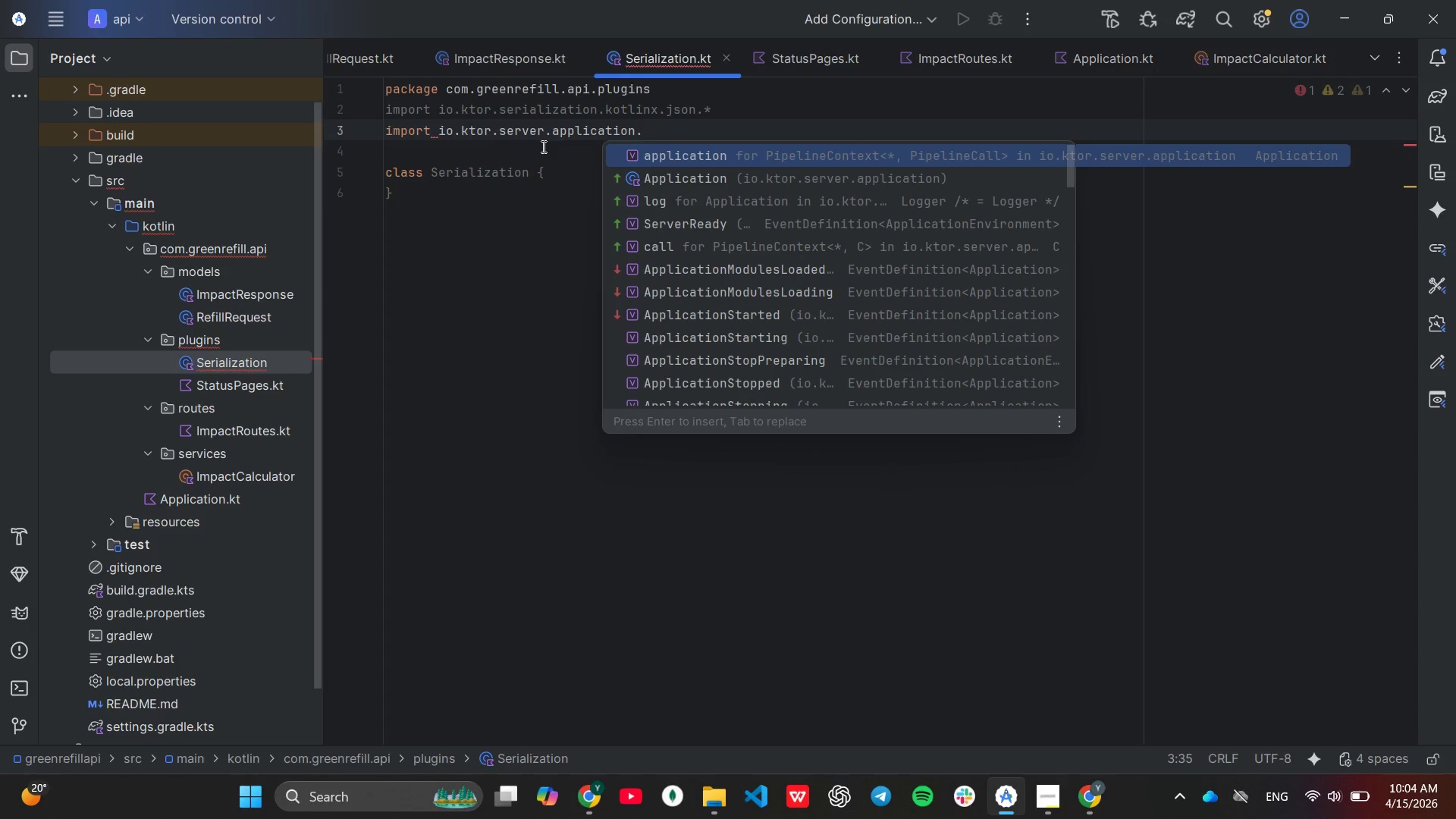 
key(Shift+ShiftLeft)
 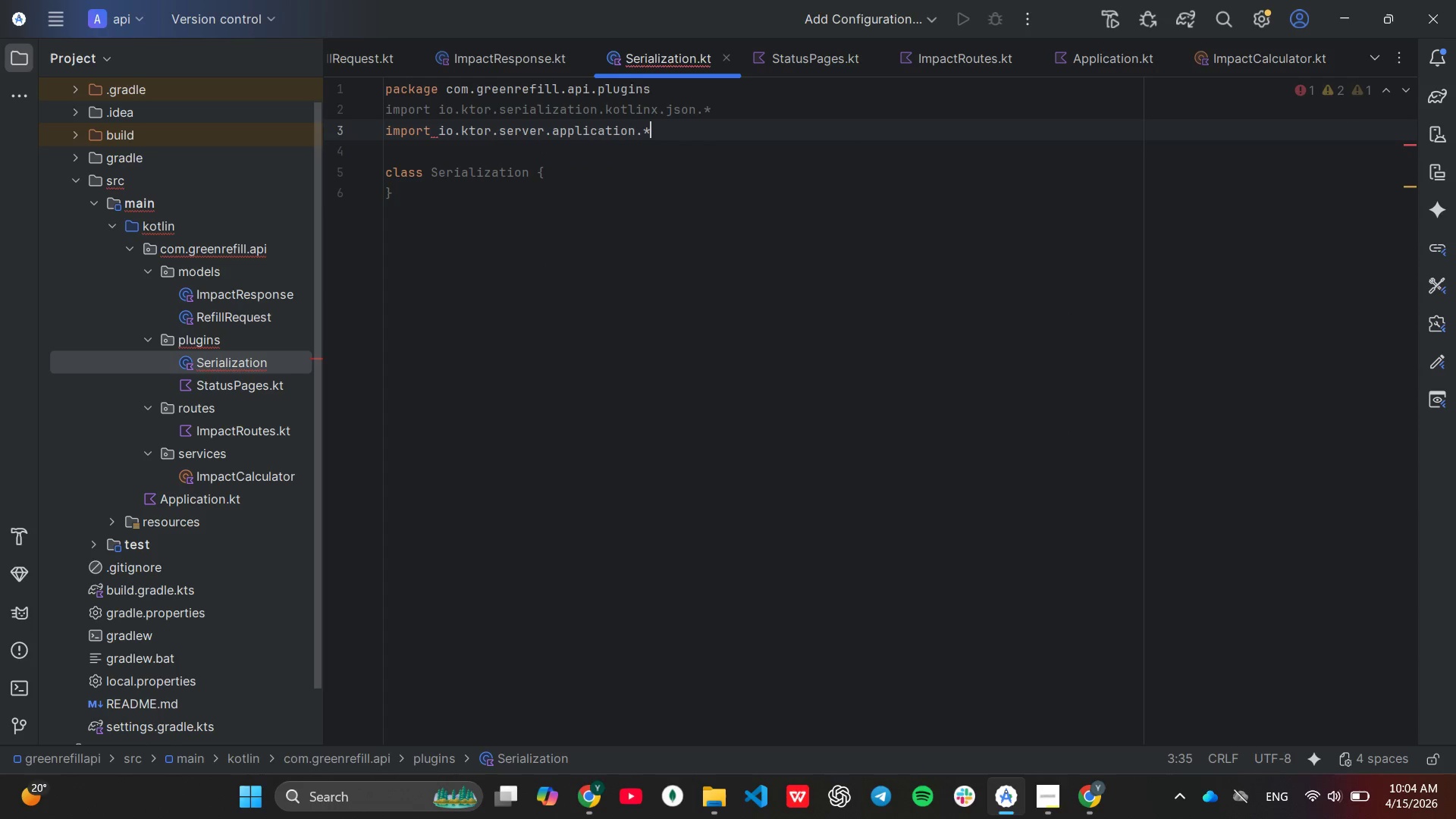 
key(Shift+8)
 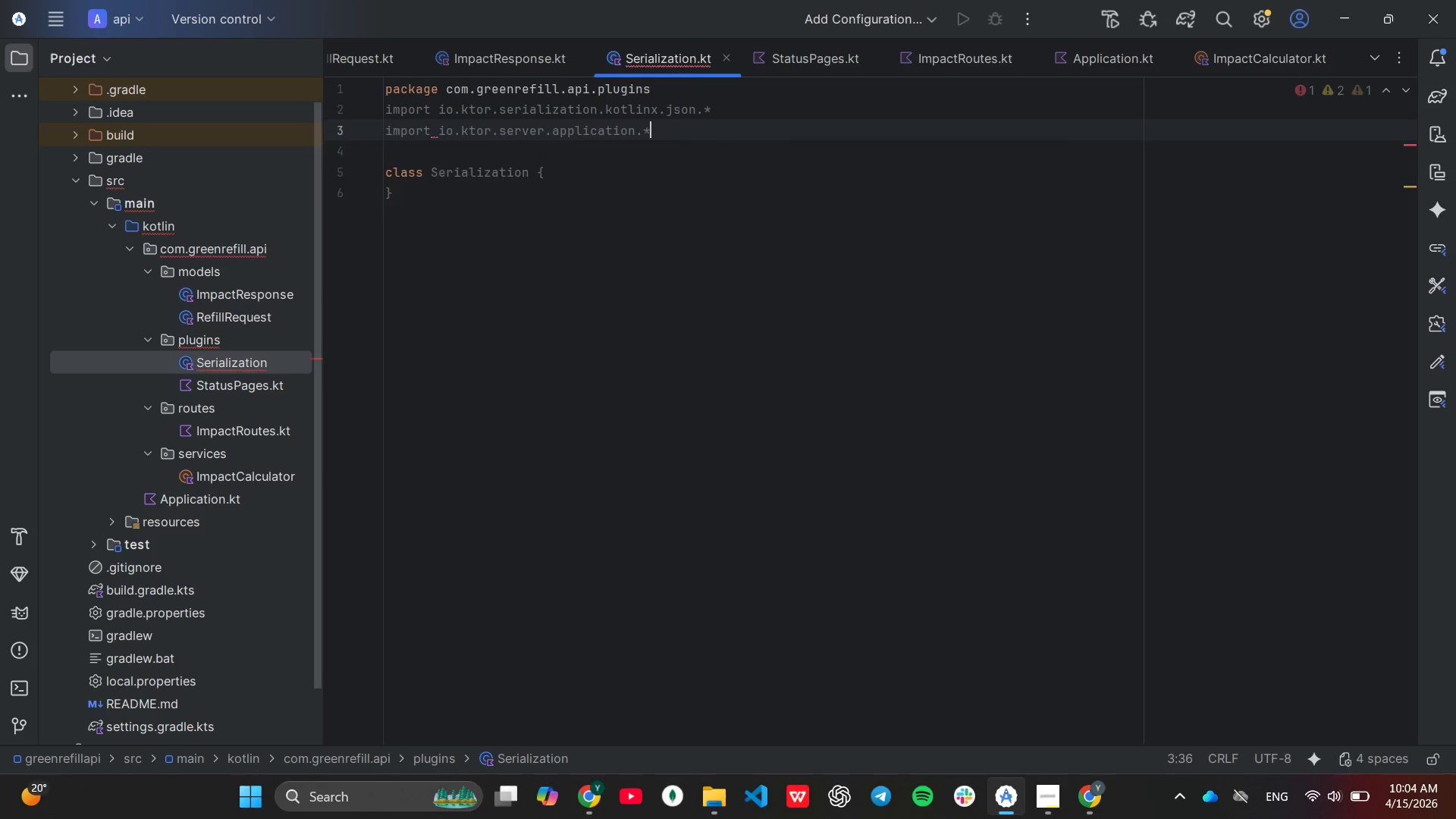 
key(Enter)
 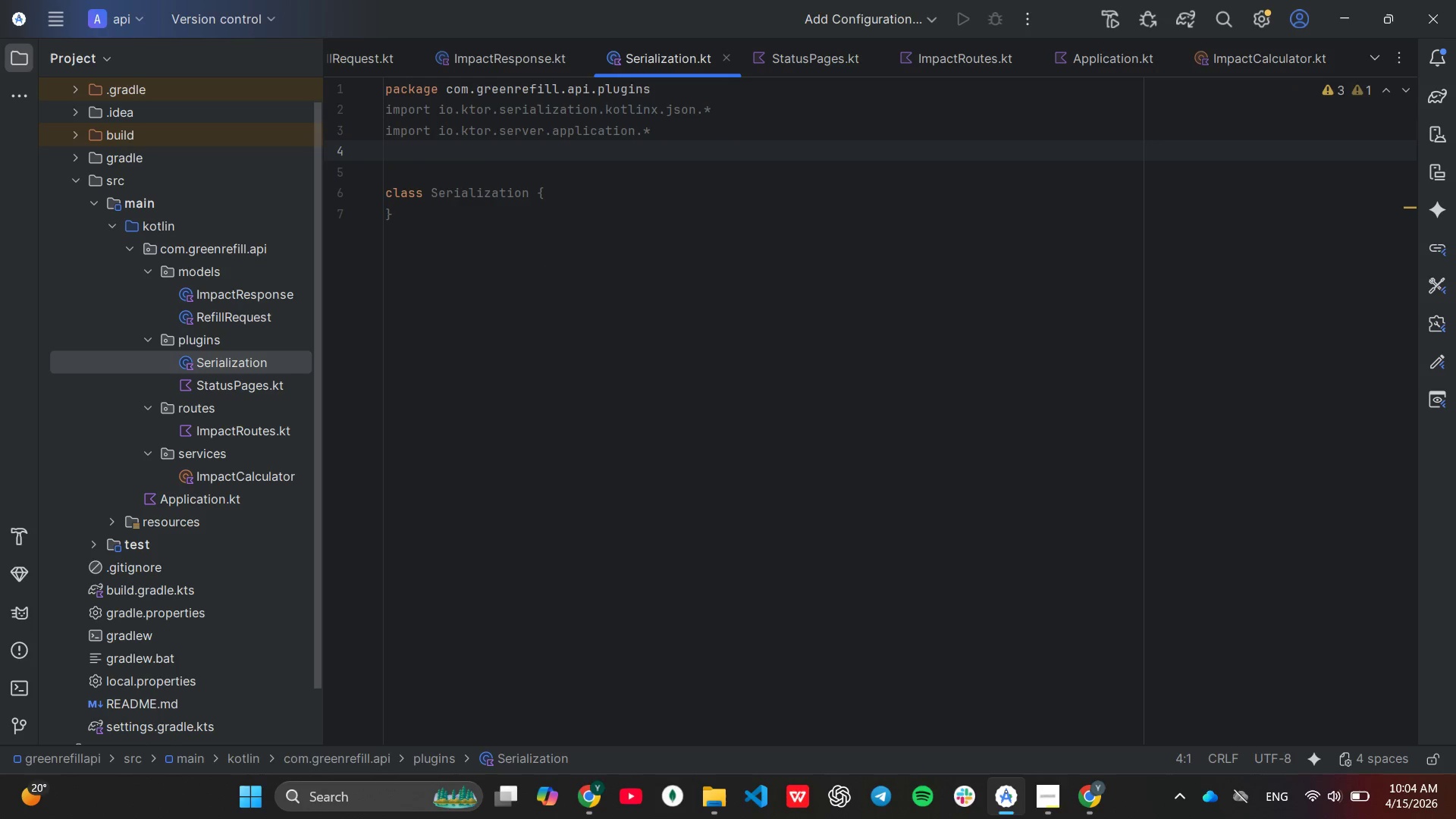 
type(im)
 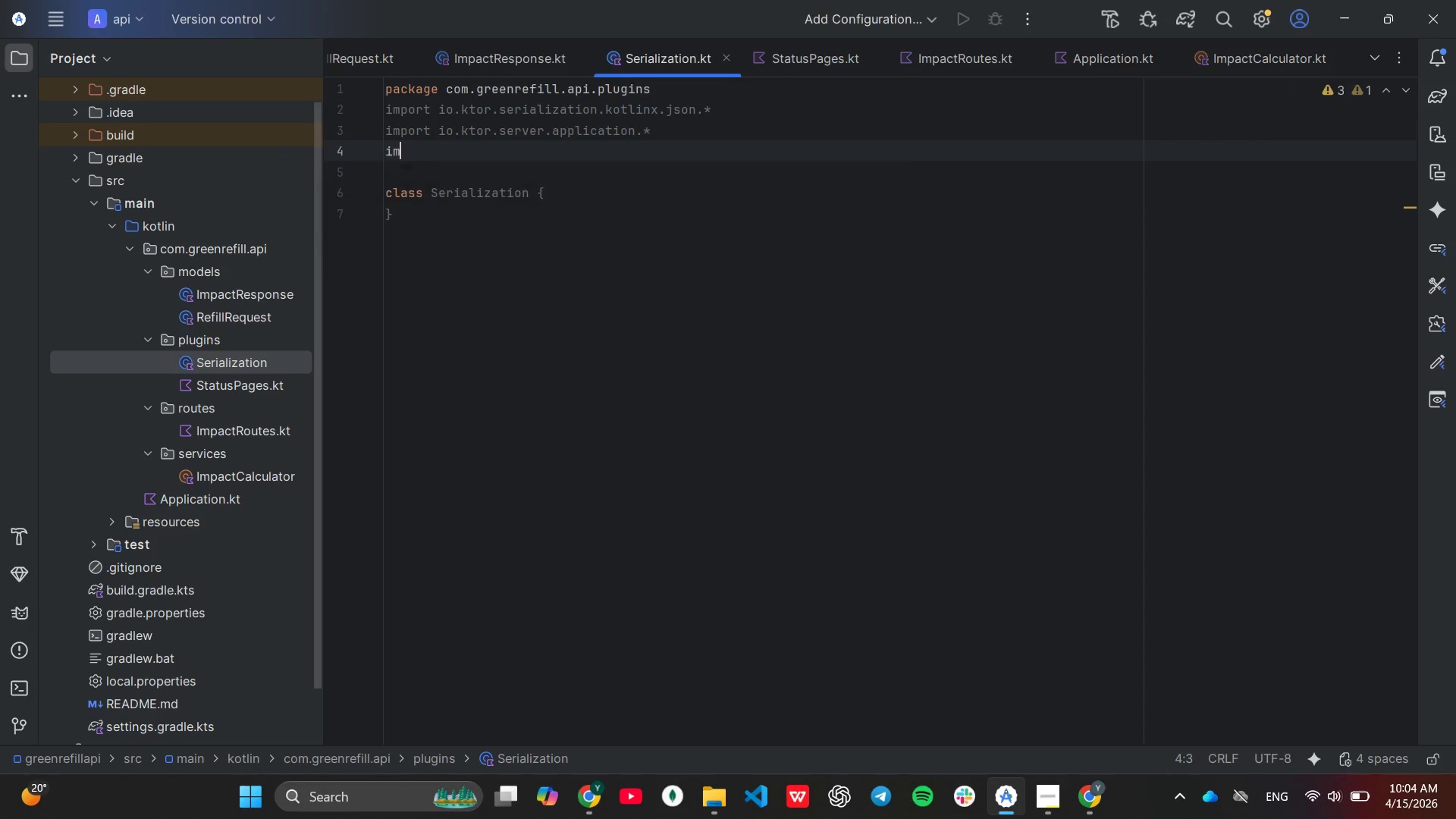 
key(Enter)
 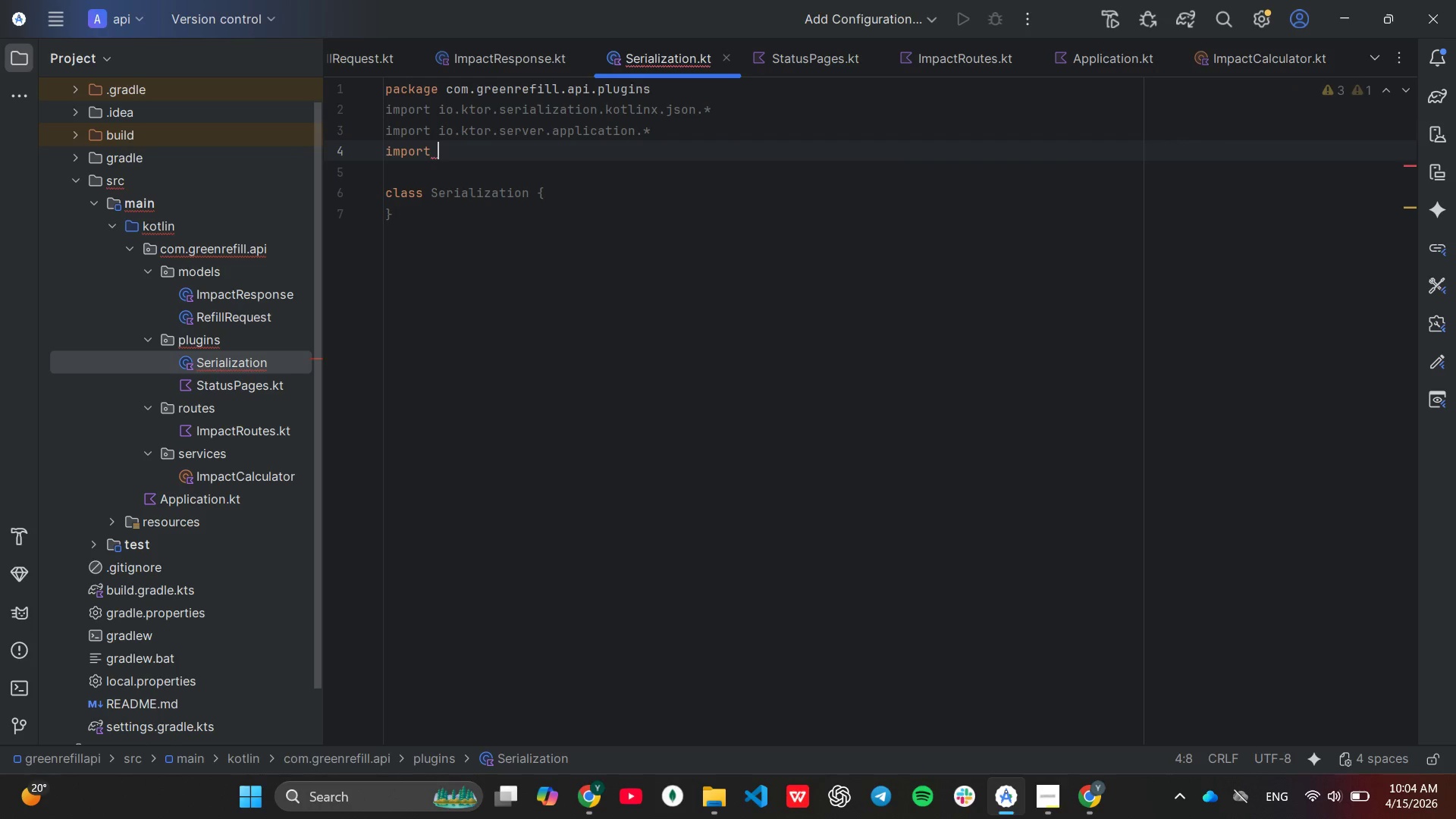 
type(io)
 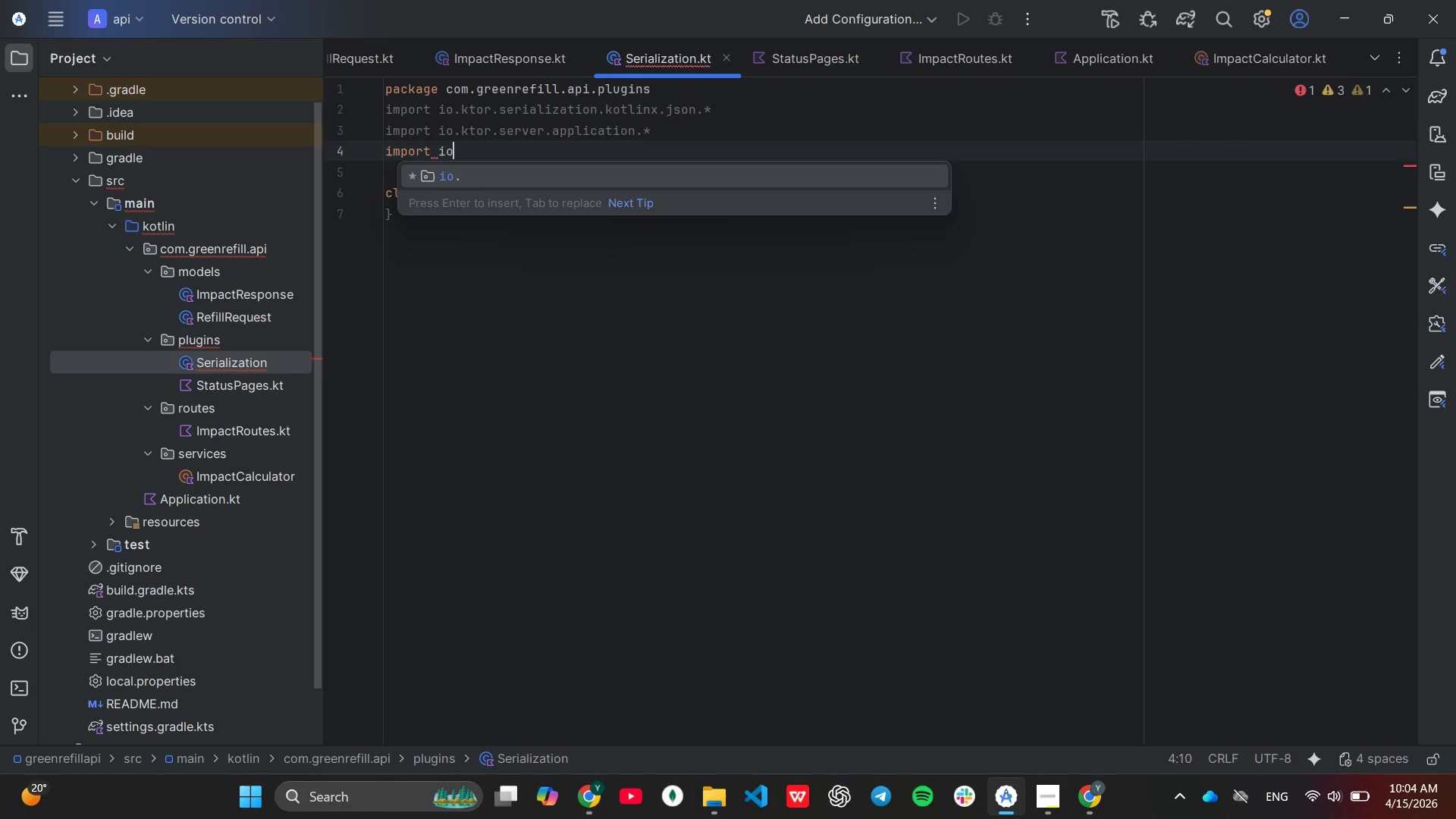 
key(Enter)
 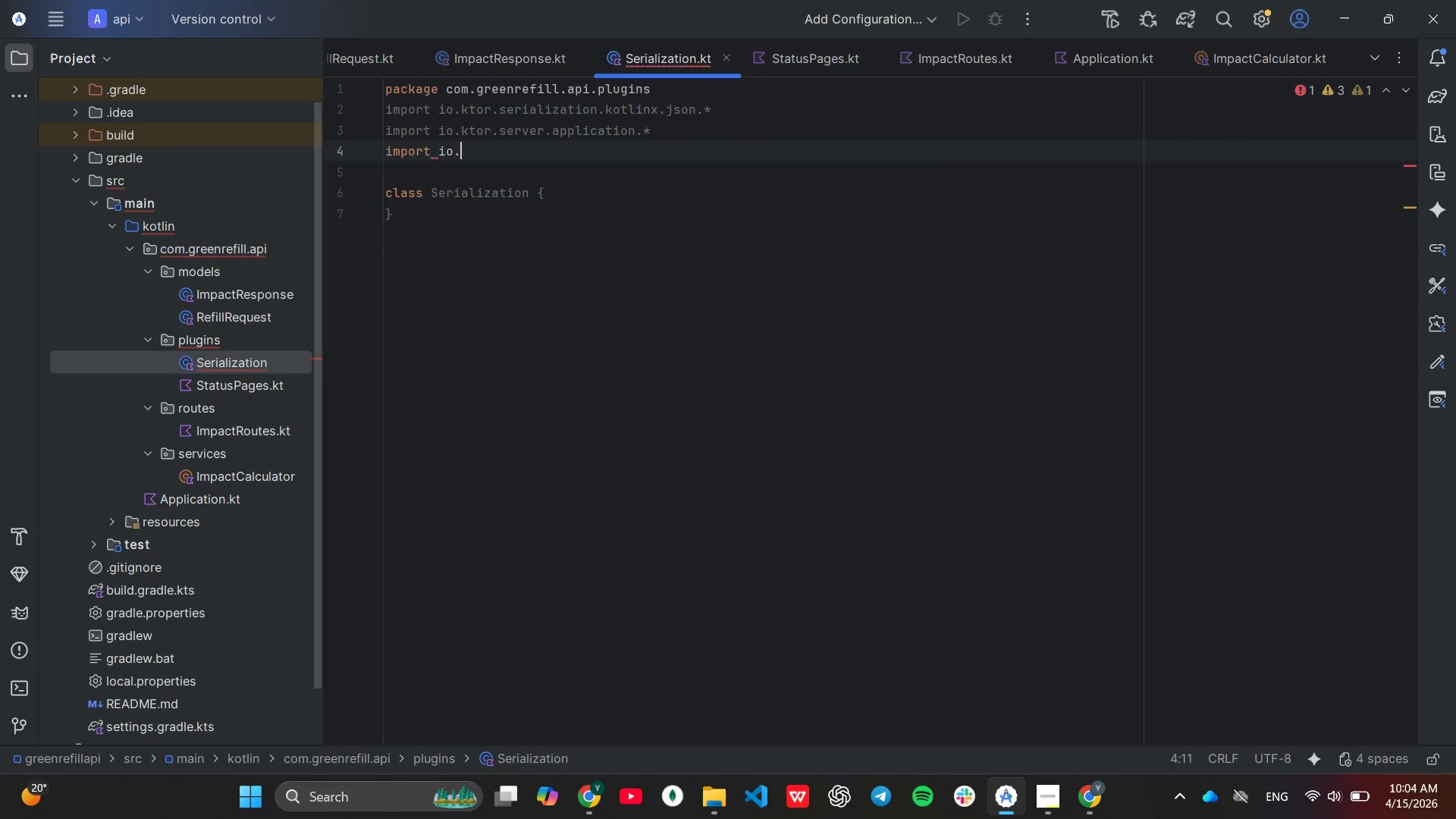 
key(Enter)
 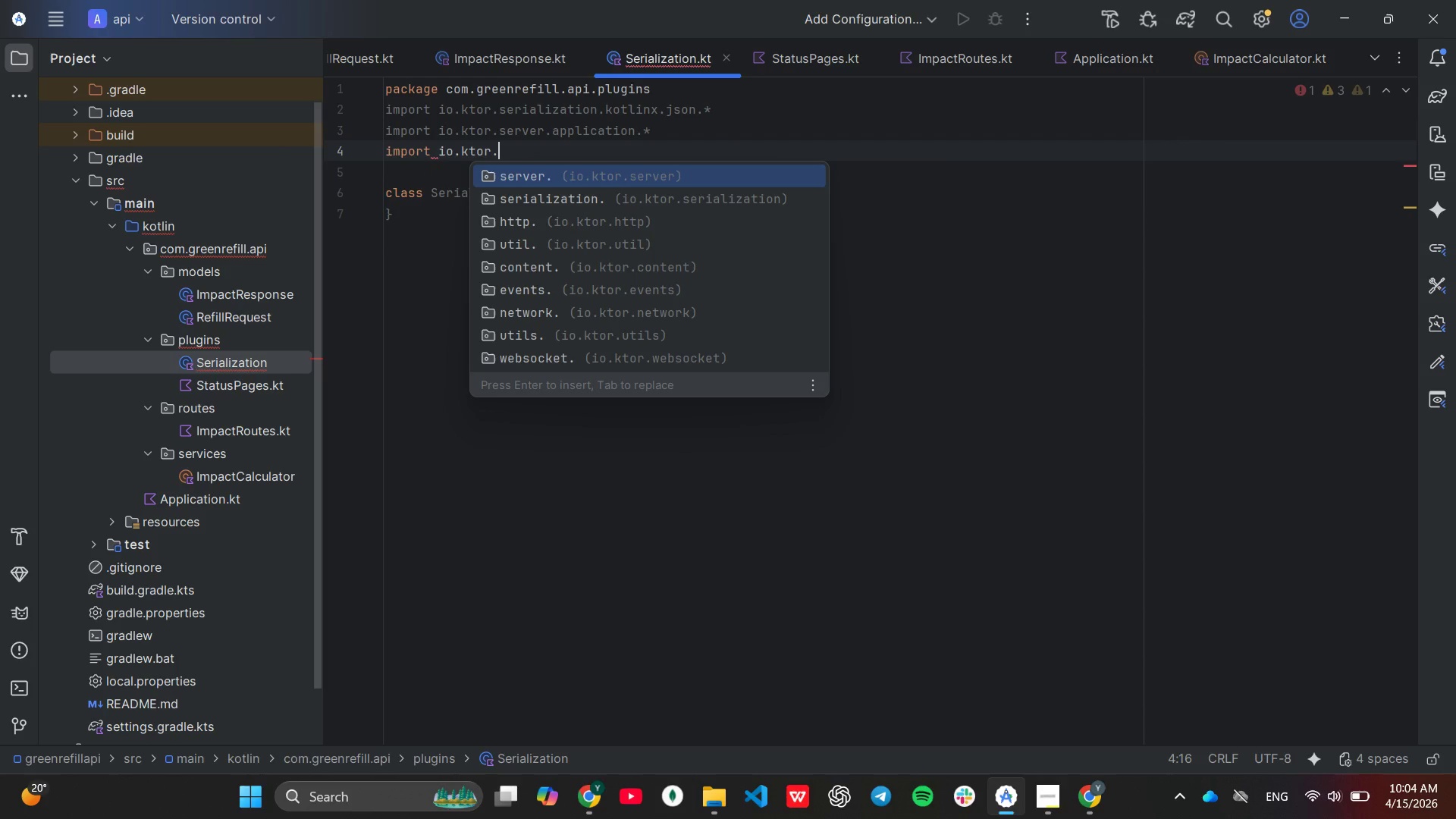 
key(Enter)
 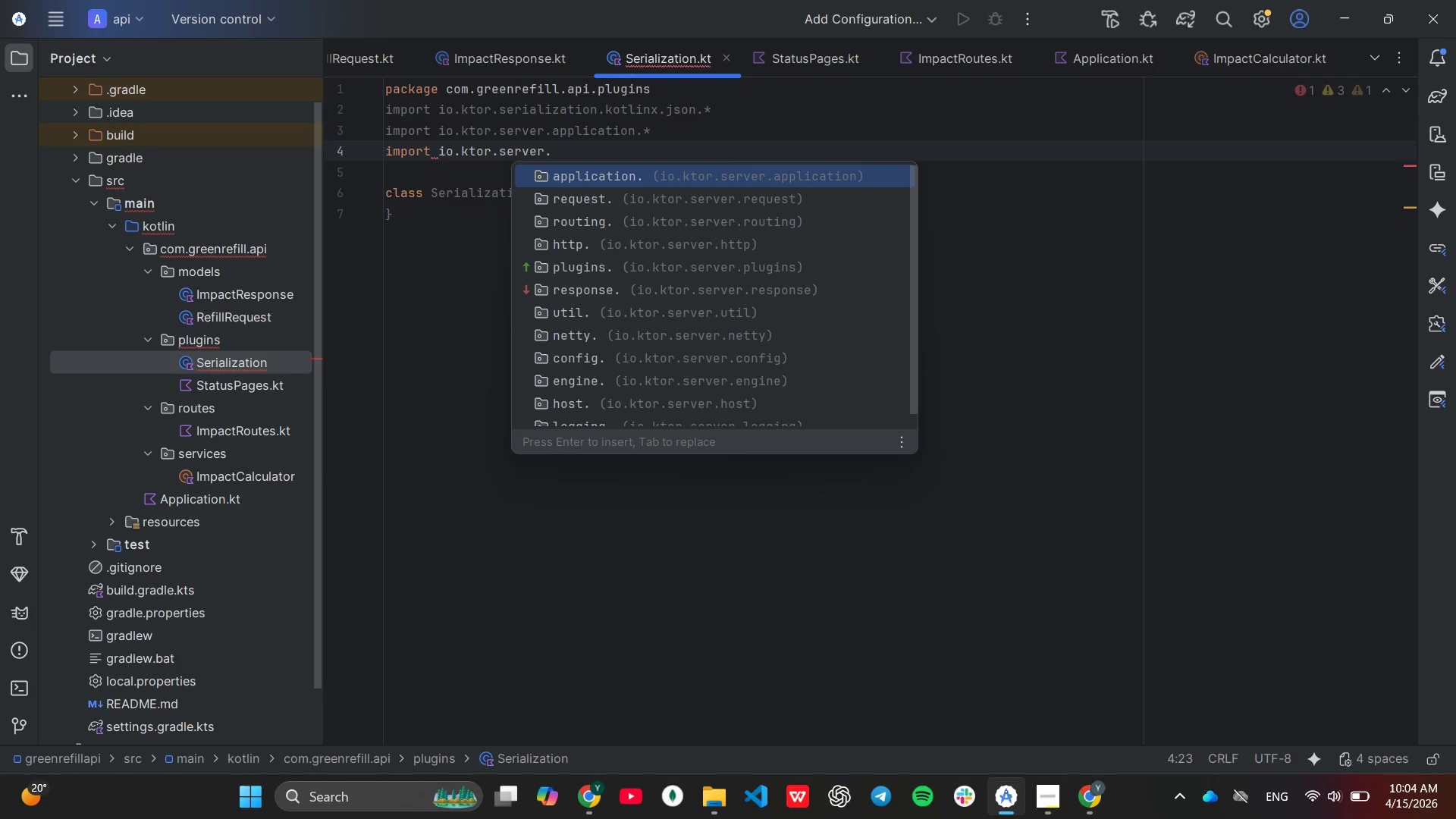 
key(ArrowDown)
 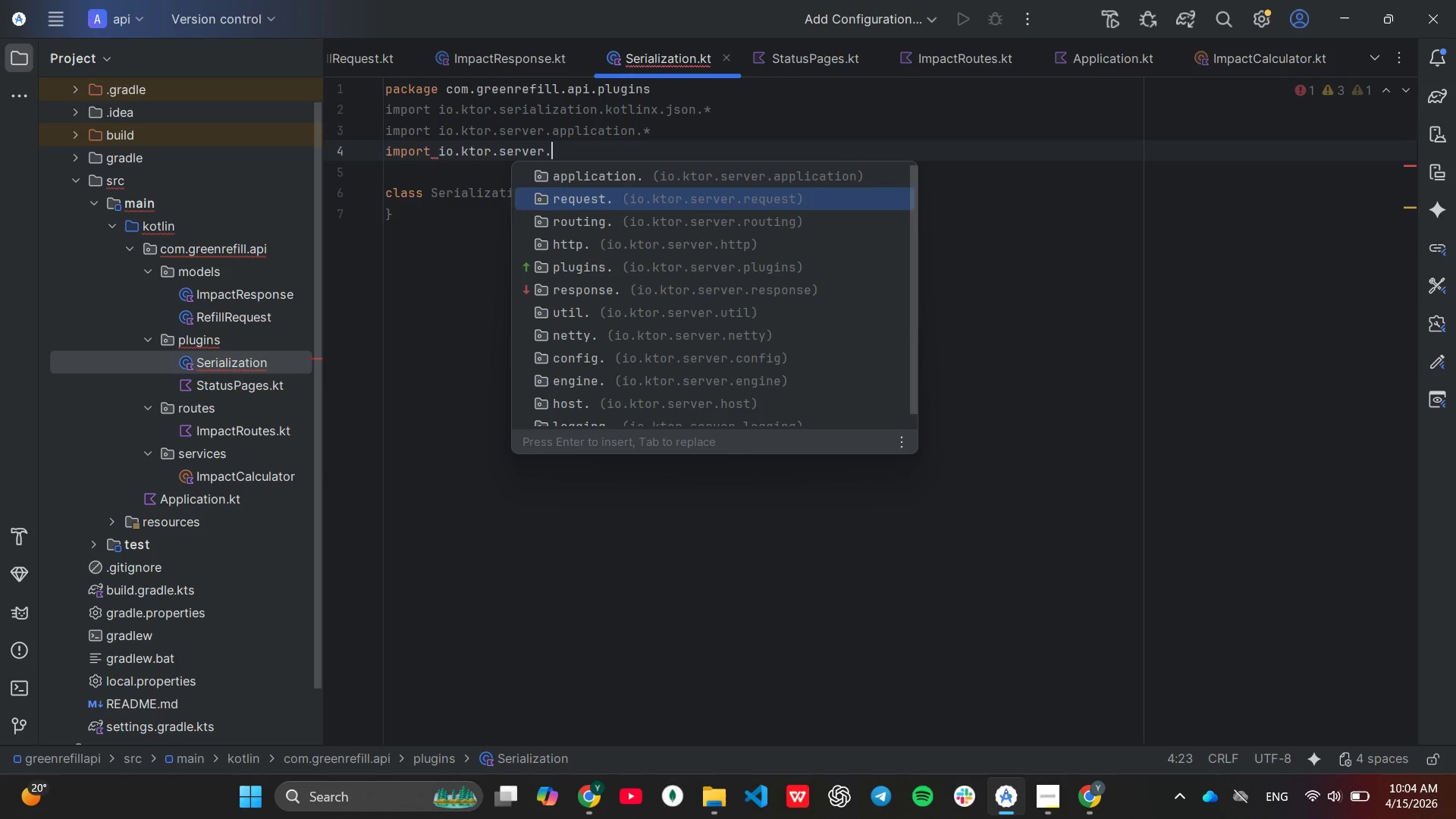 
key(ArrowDown)
 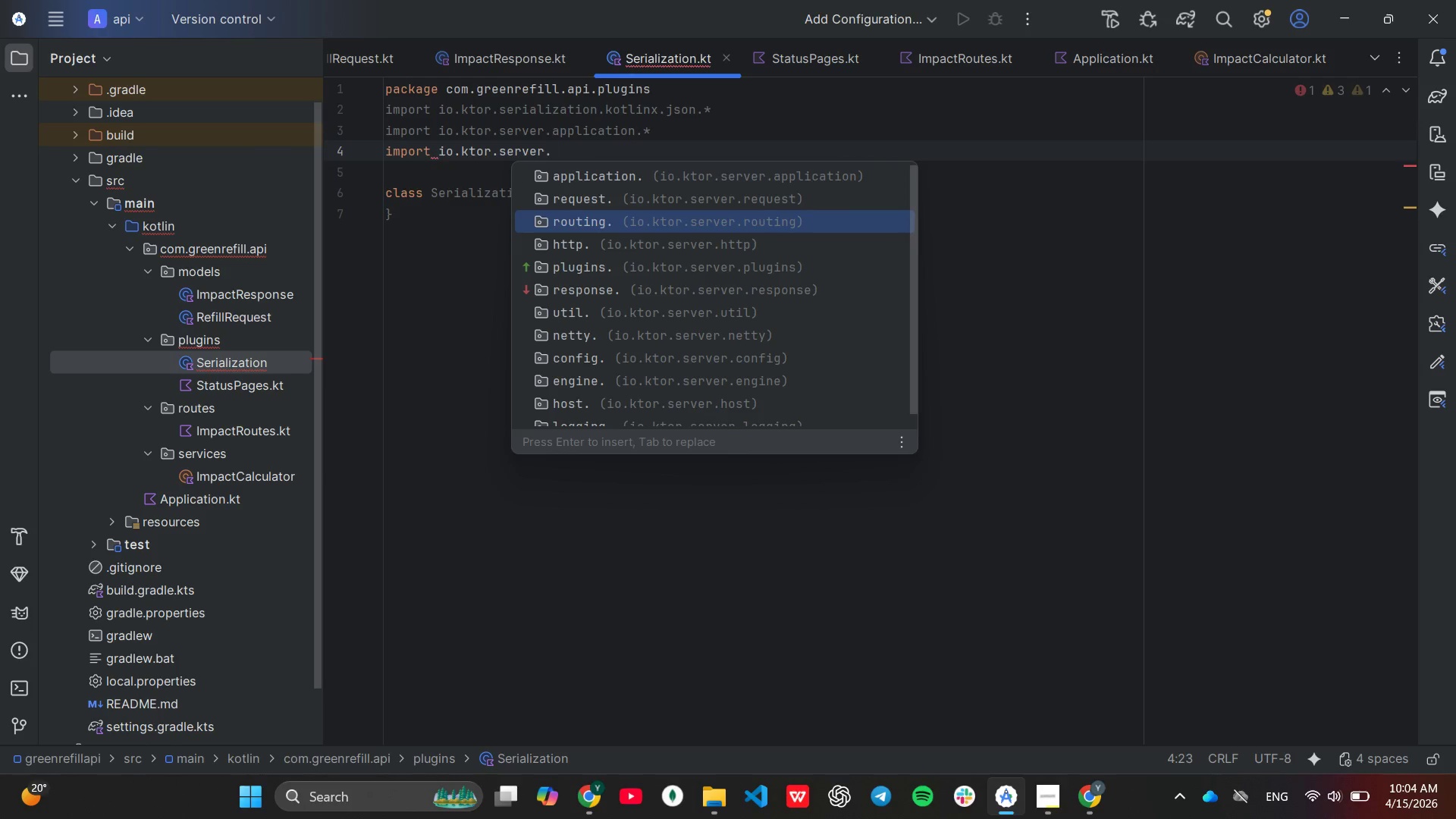 
key(ArrowDown)
 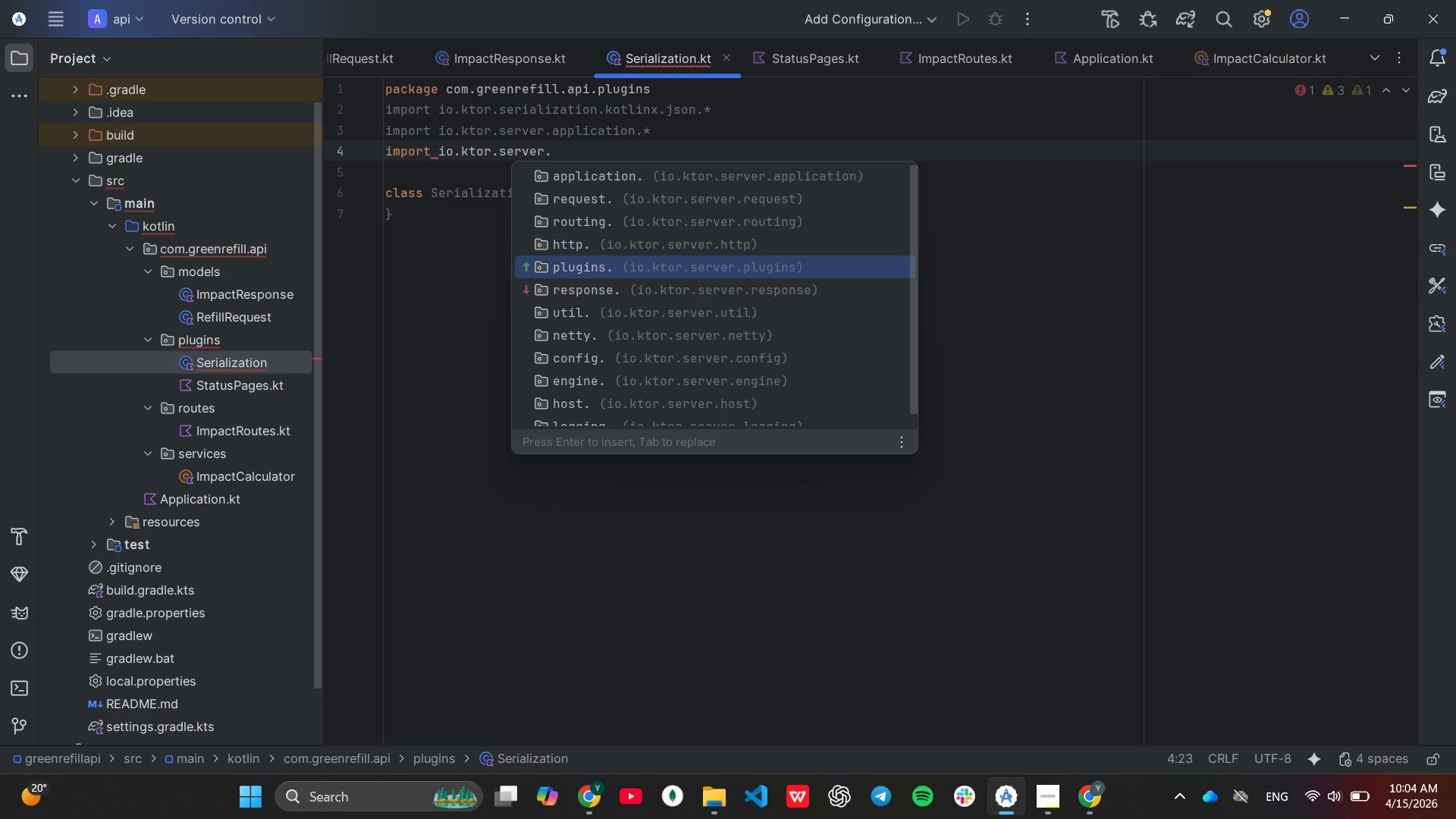 
key(ArrowDown)
 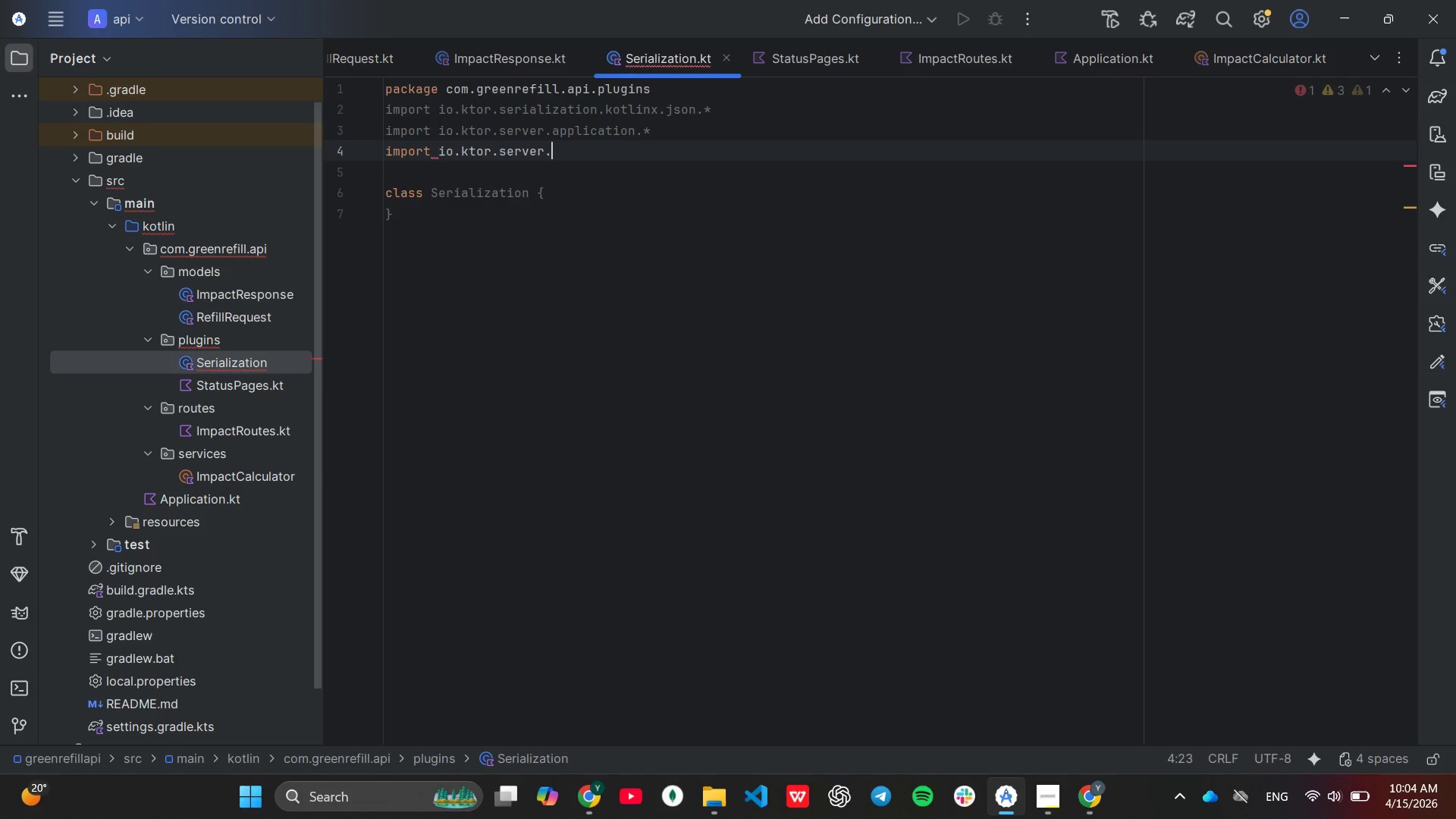 
key(Enter)
 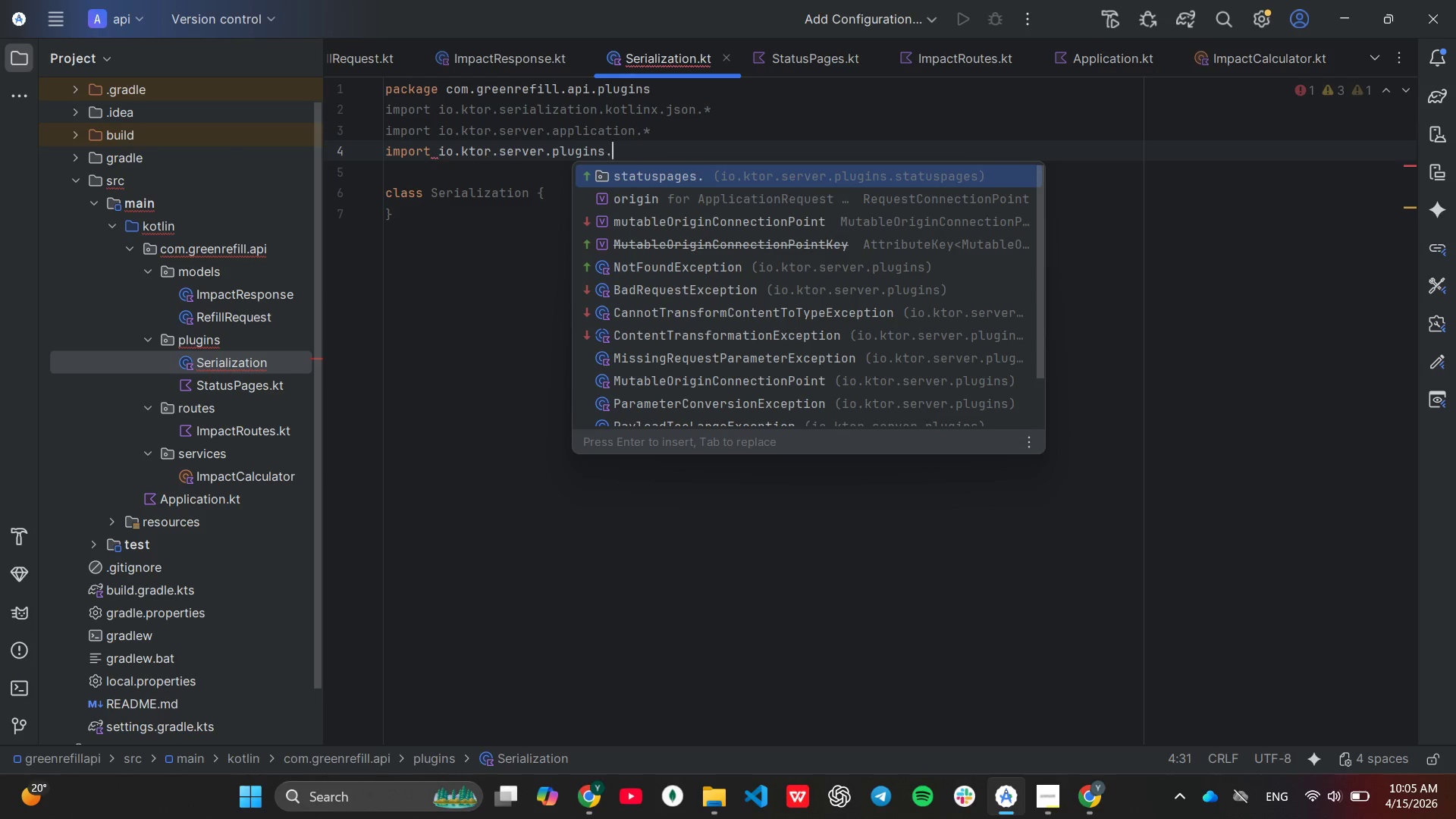 
key(C)
 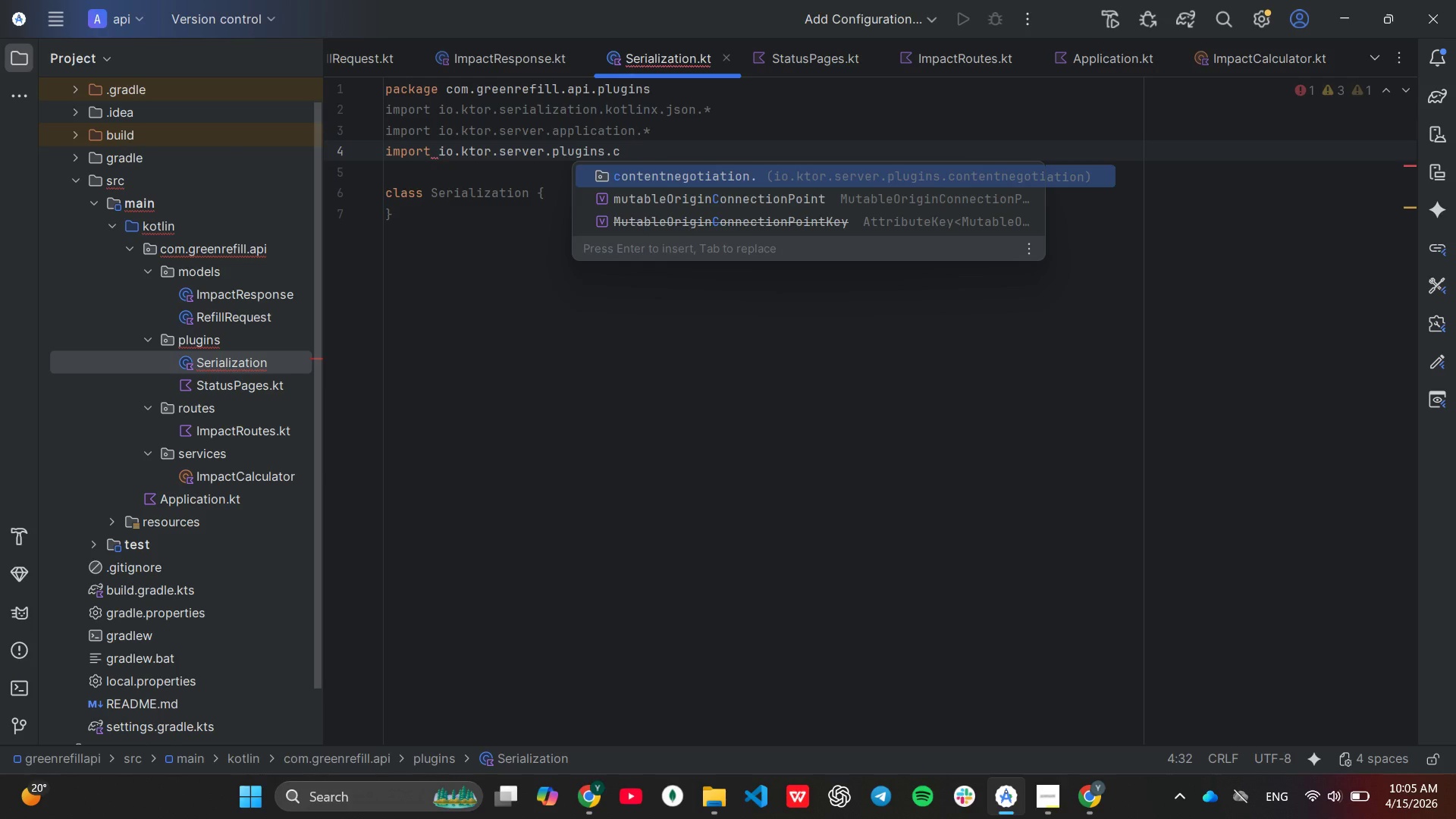 
key(Enter)
 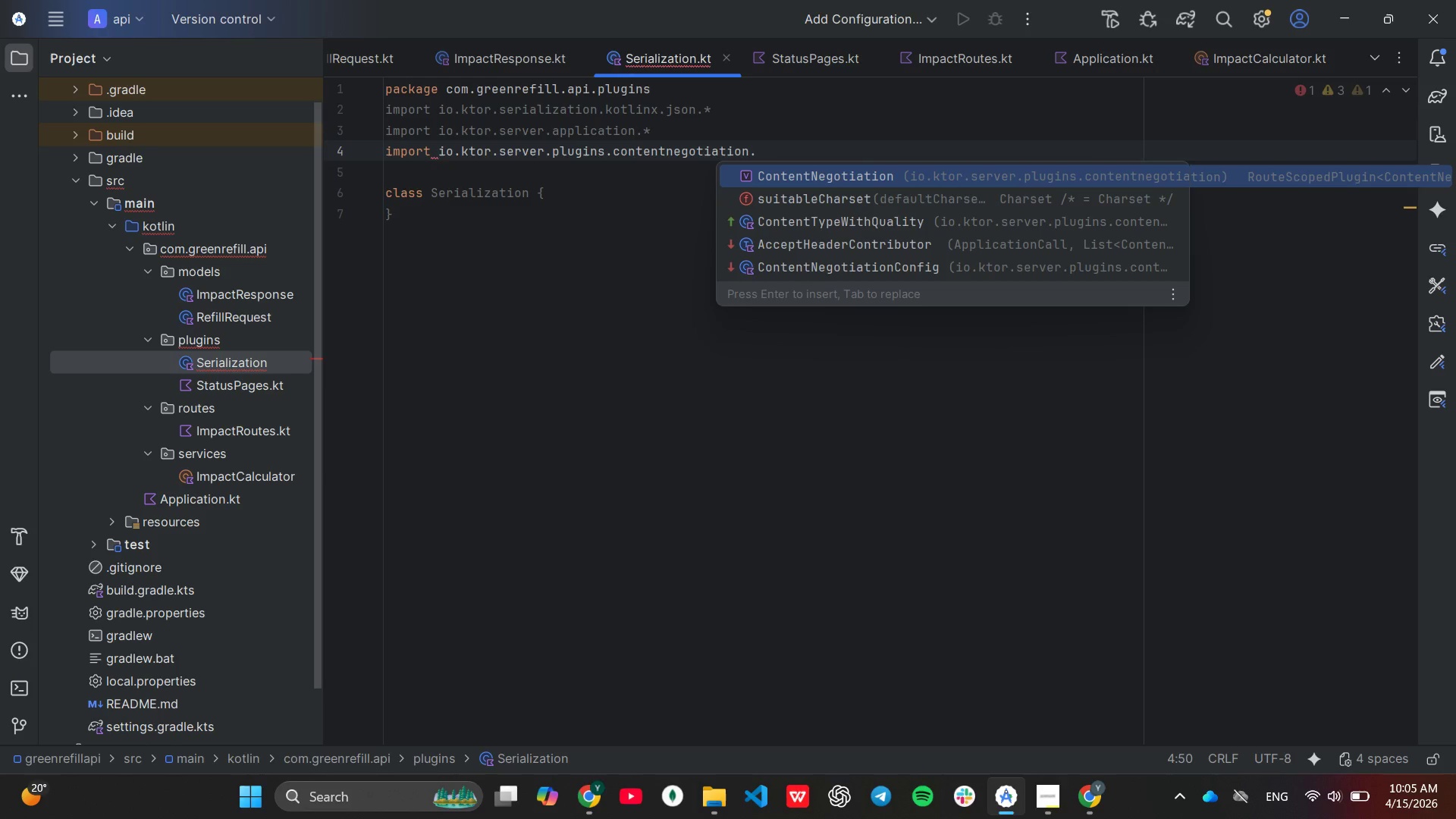 
key(Shift+ShiftLeft)
 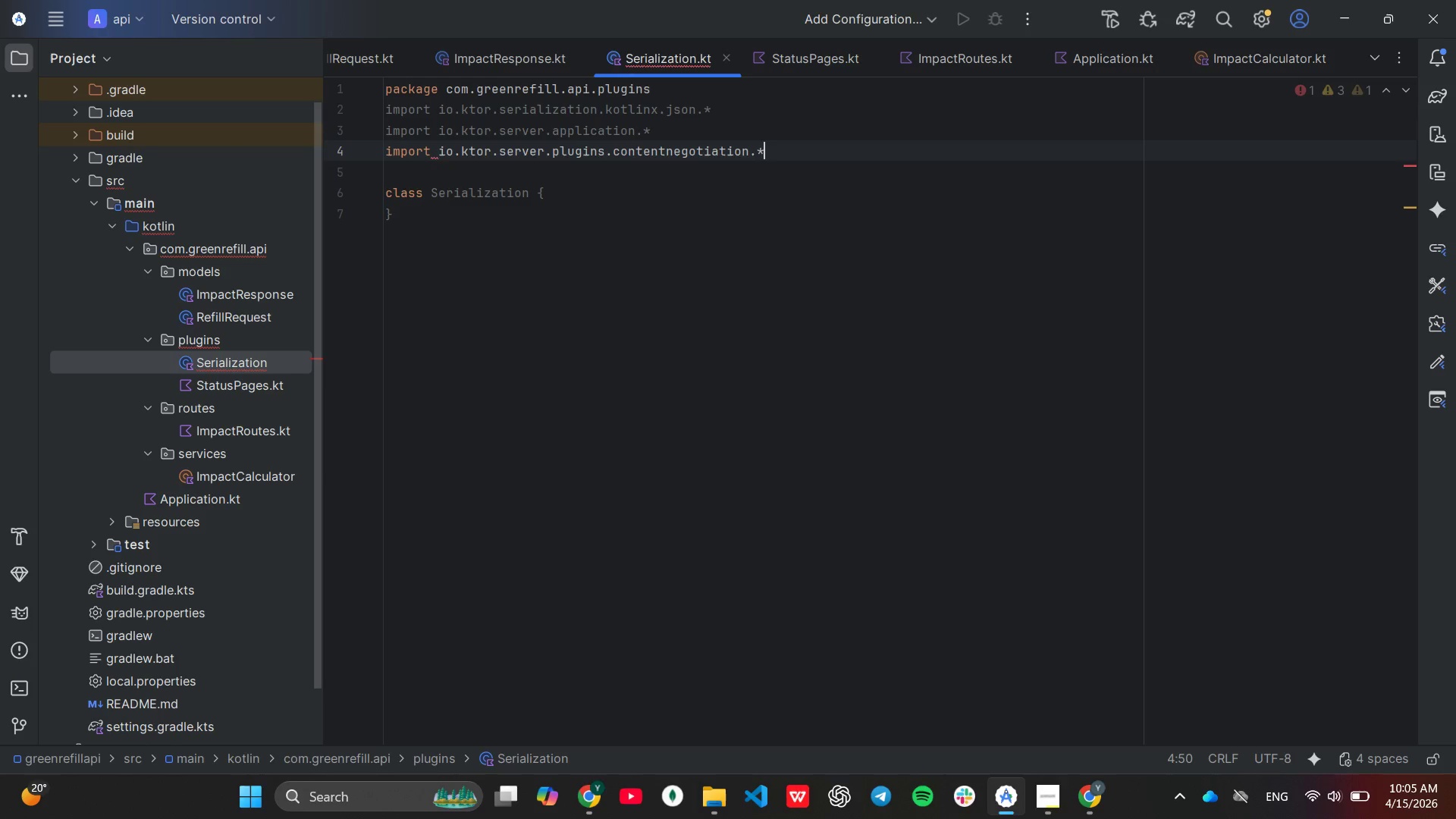 
key(Shift+8)
 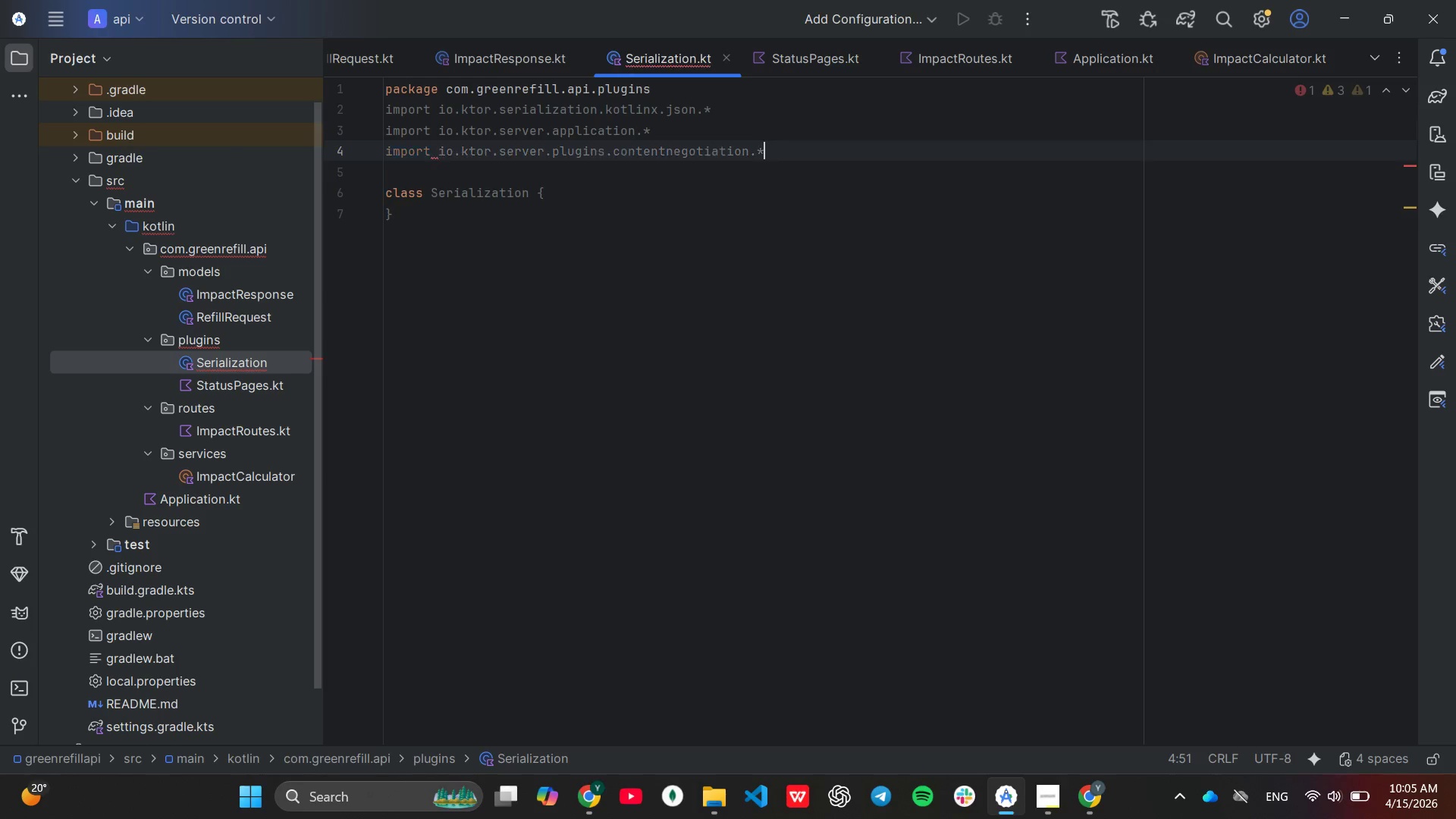 
key(Enter)
 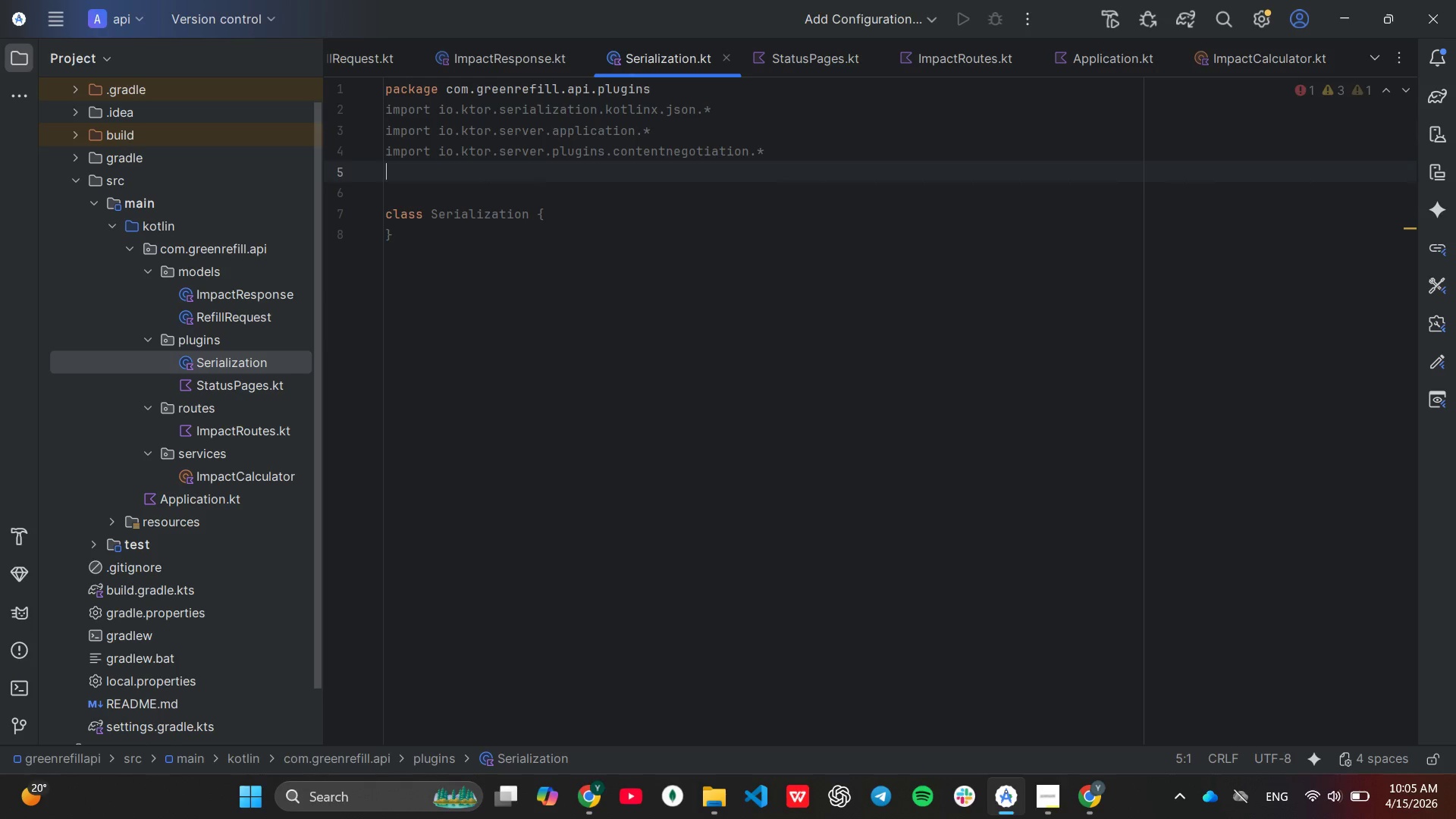 
type(im)
 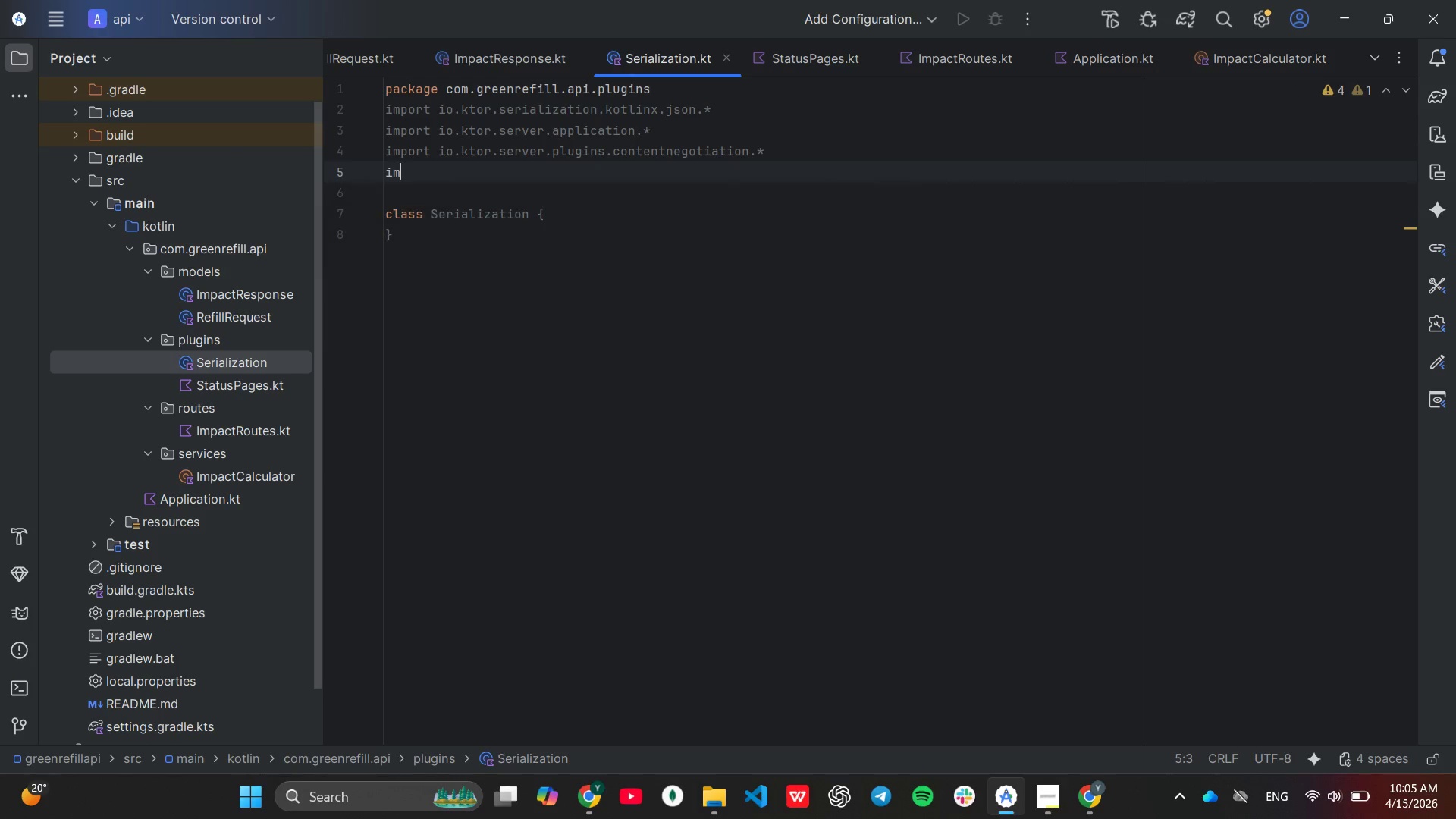 
key(Enter)
 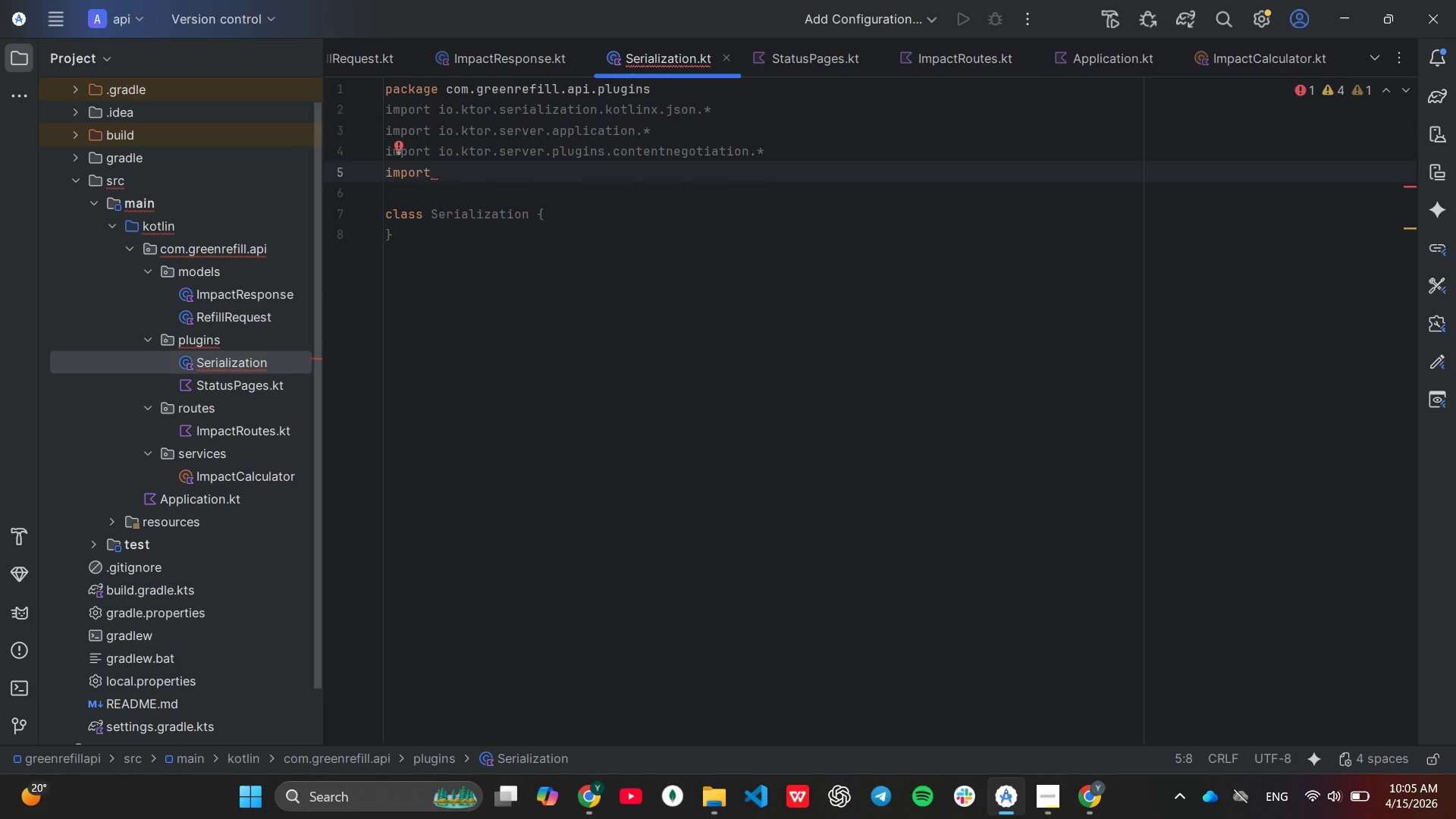 
type(kotl)
 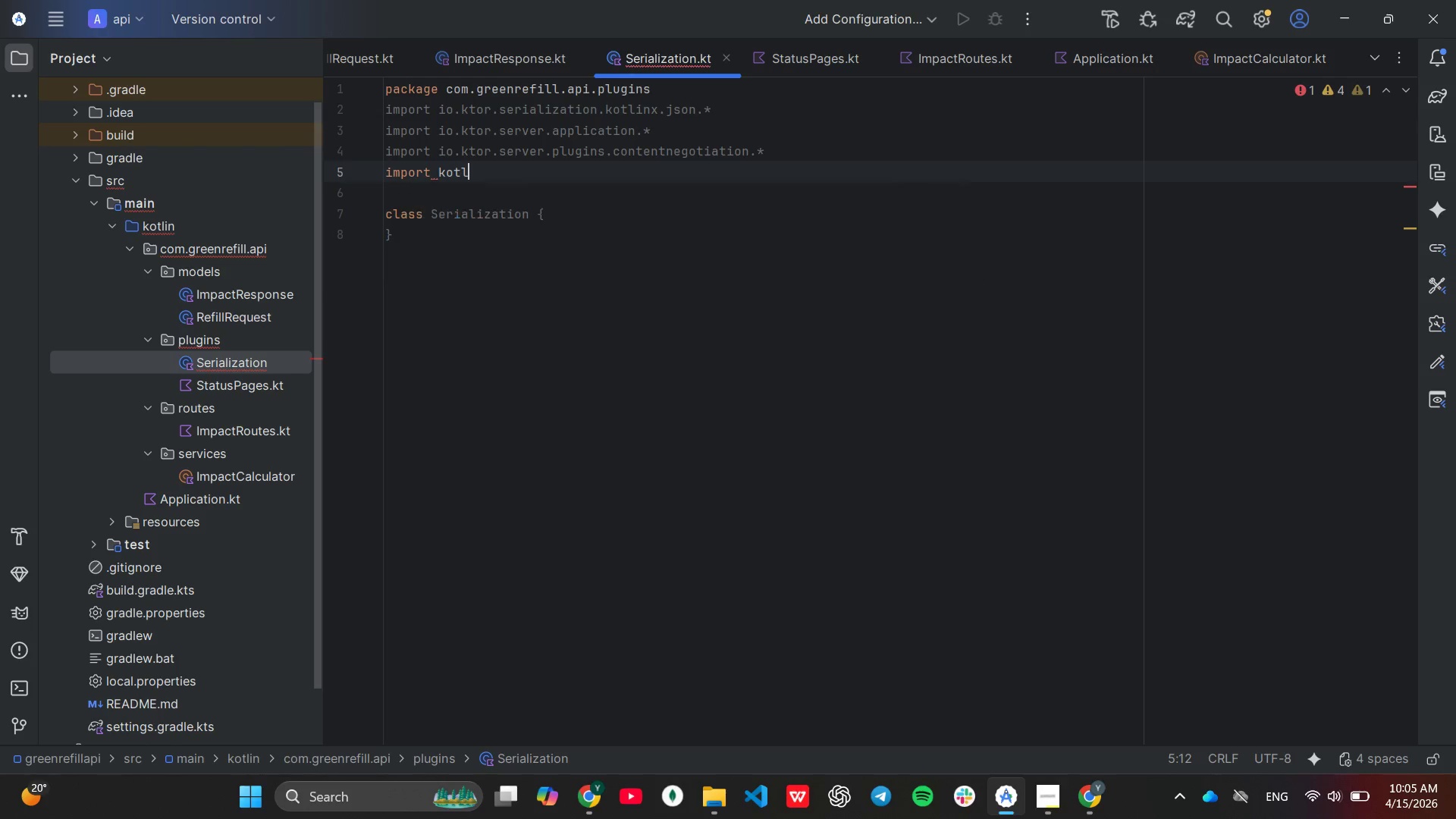 
key(Enter)
 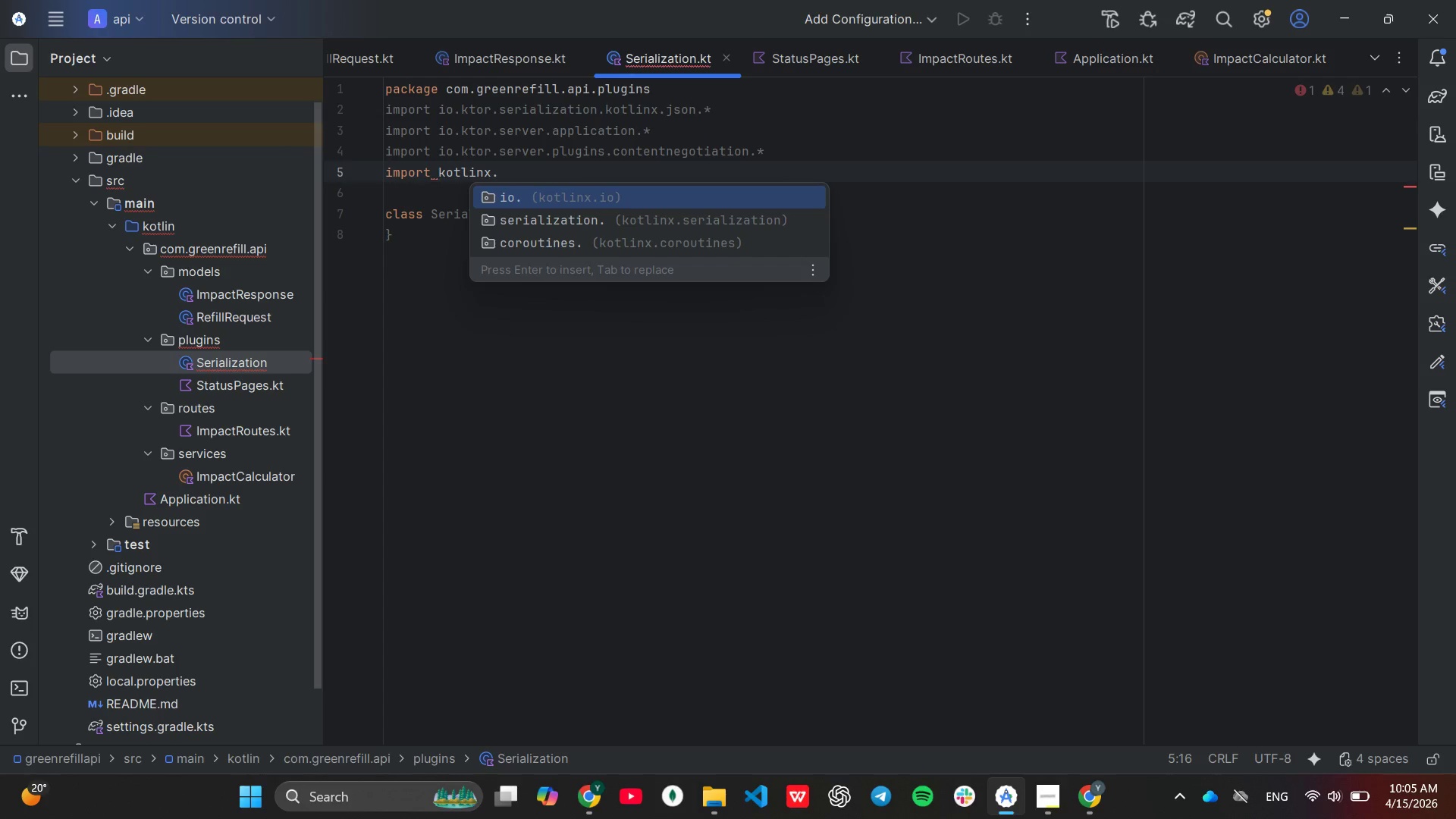 
type(se)
 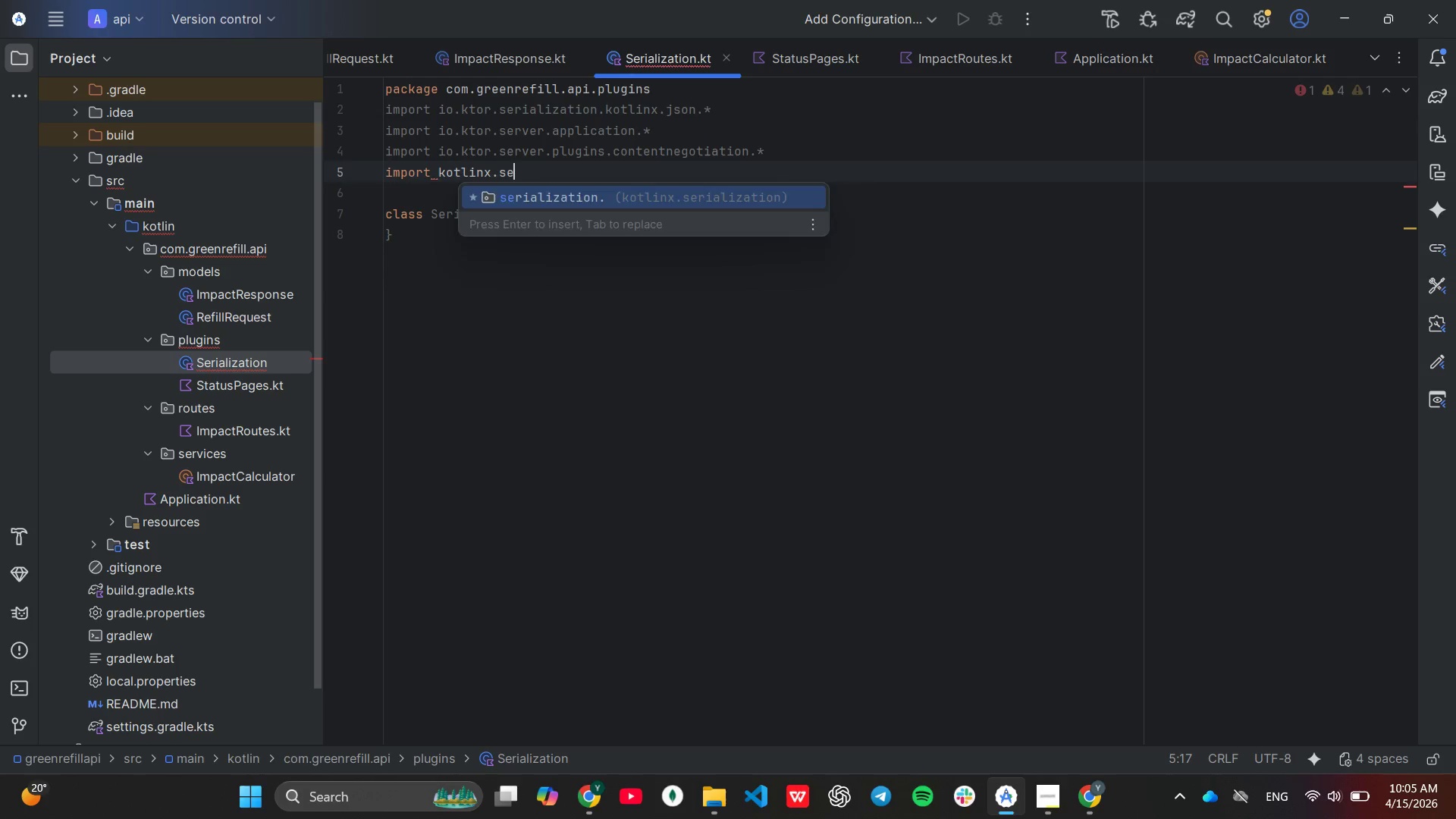 
key(Enter)
 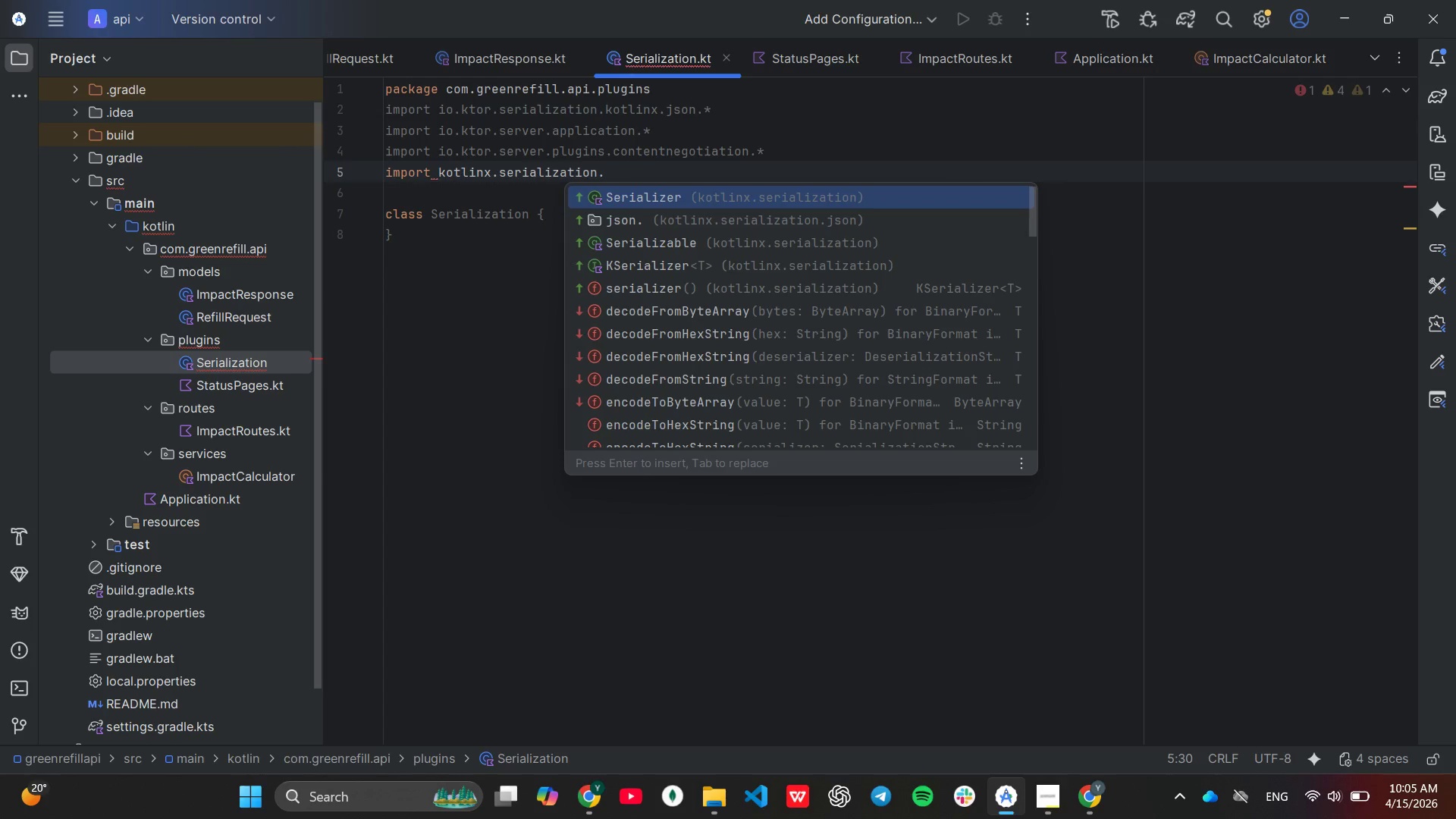 
type(json.)
 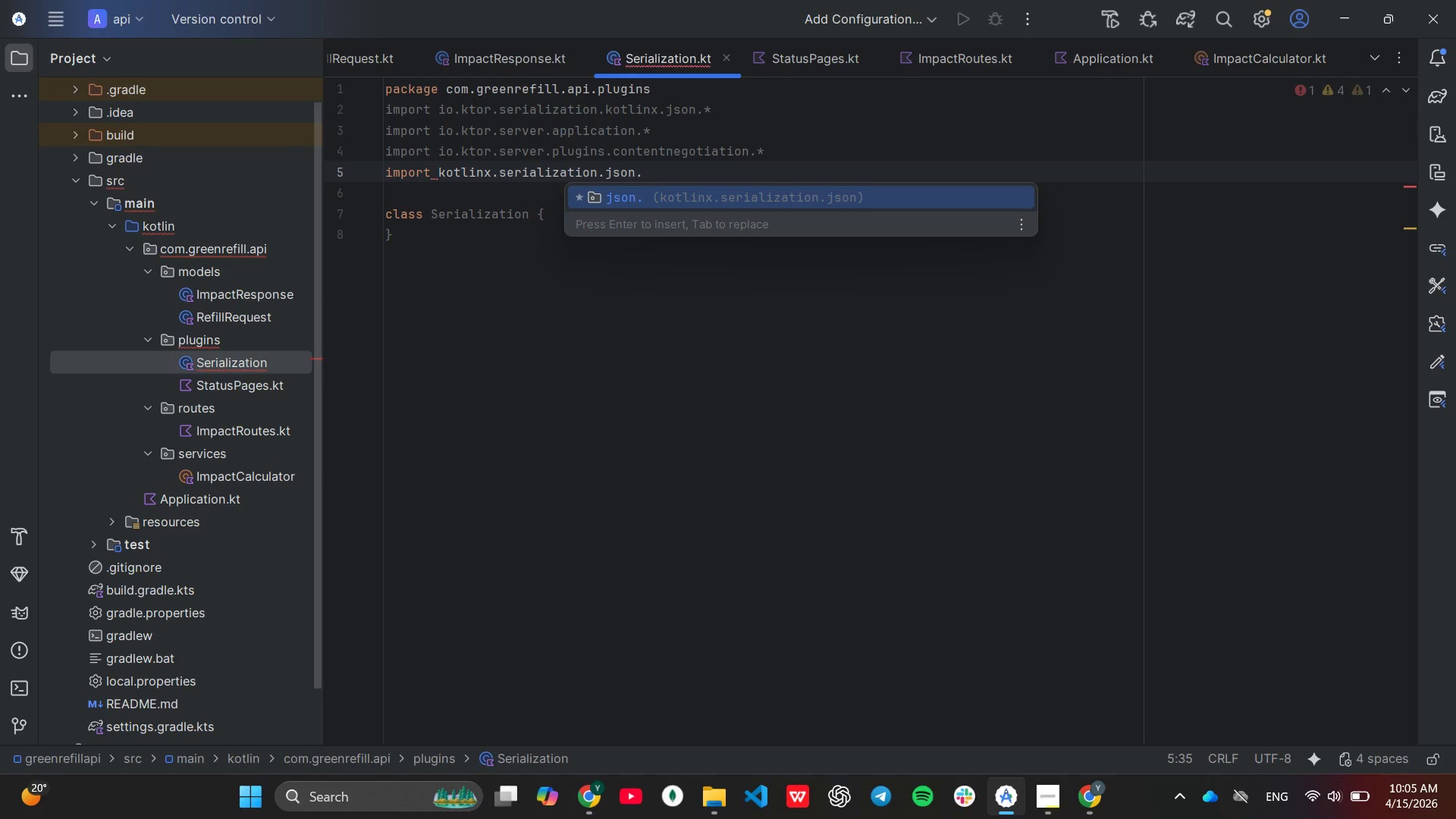 
key(Enter)
 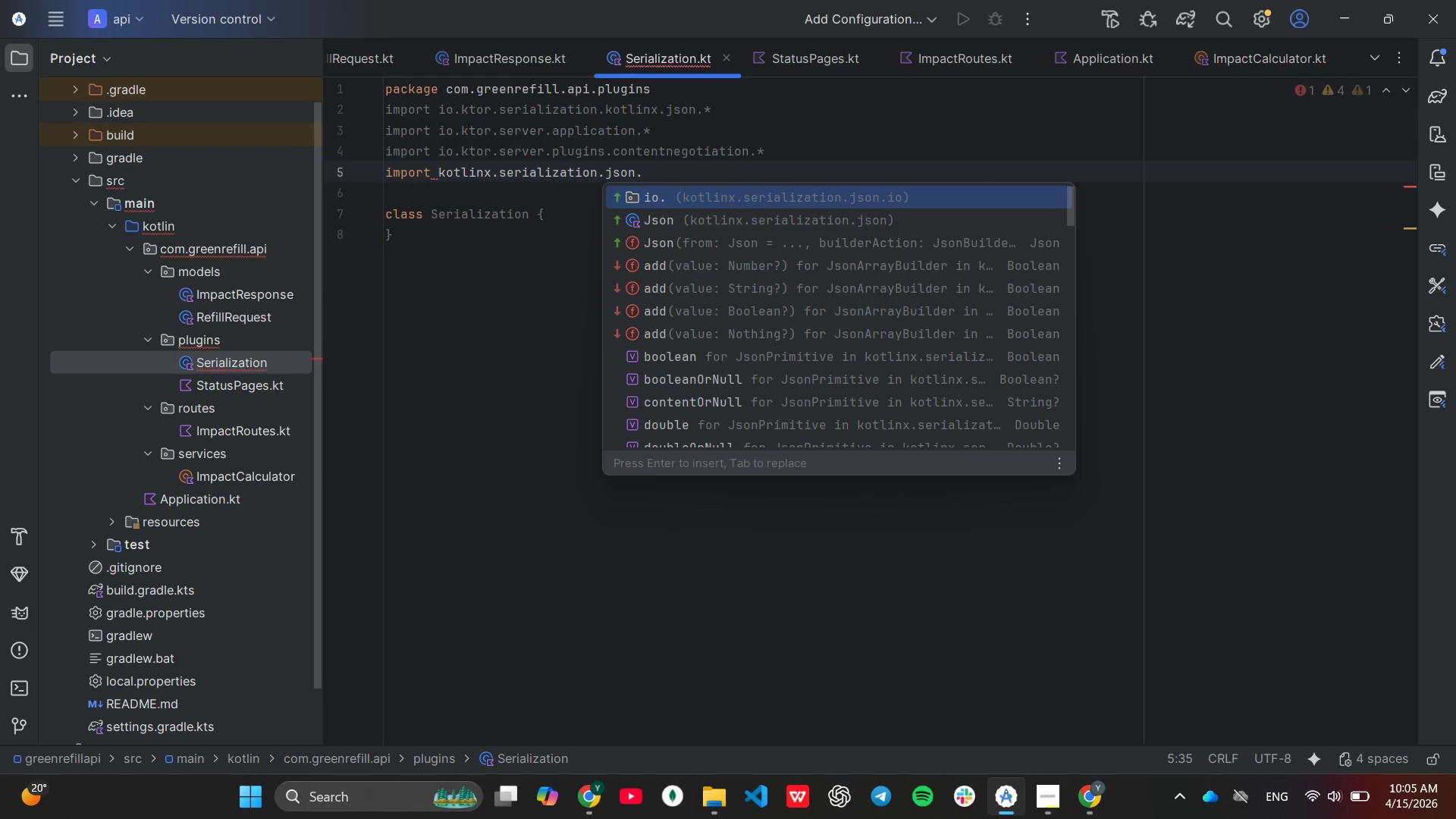 
key(ArrowDown)
 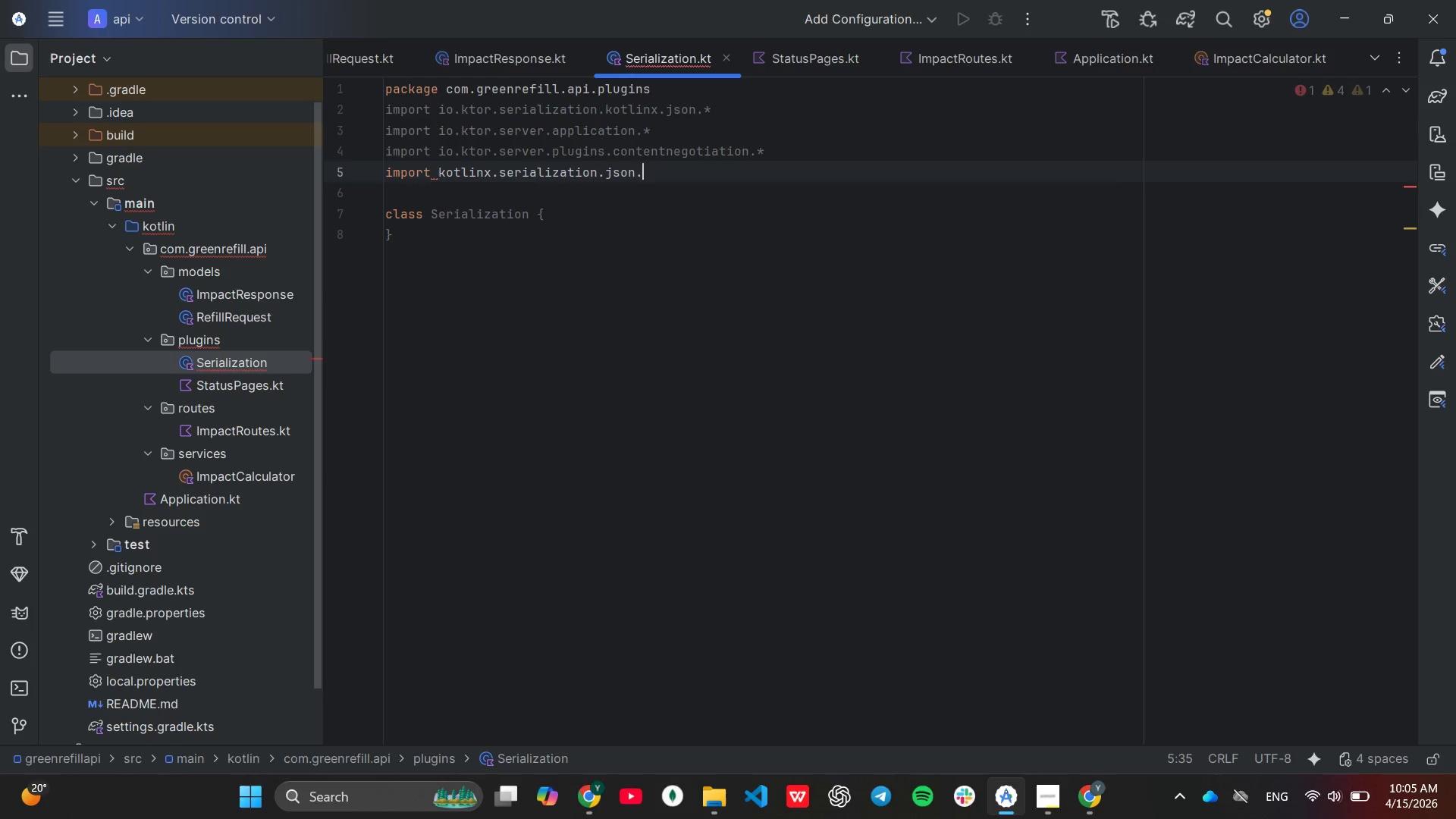 
key(Enter)
 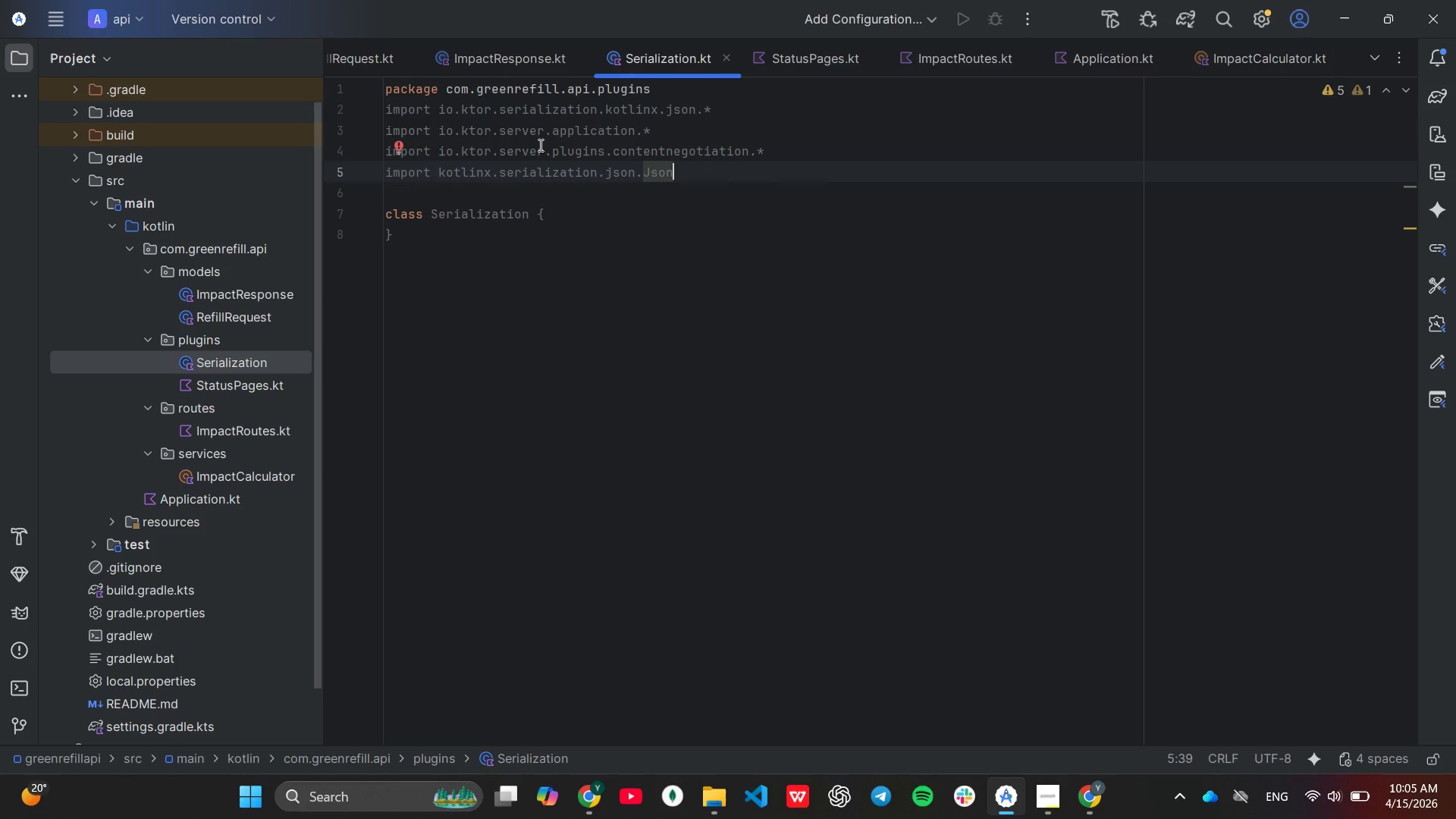 
wait(5.17)
 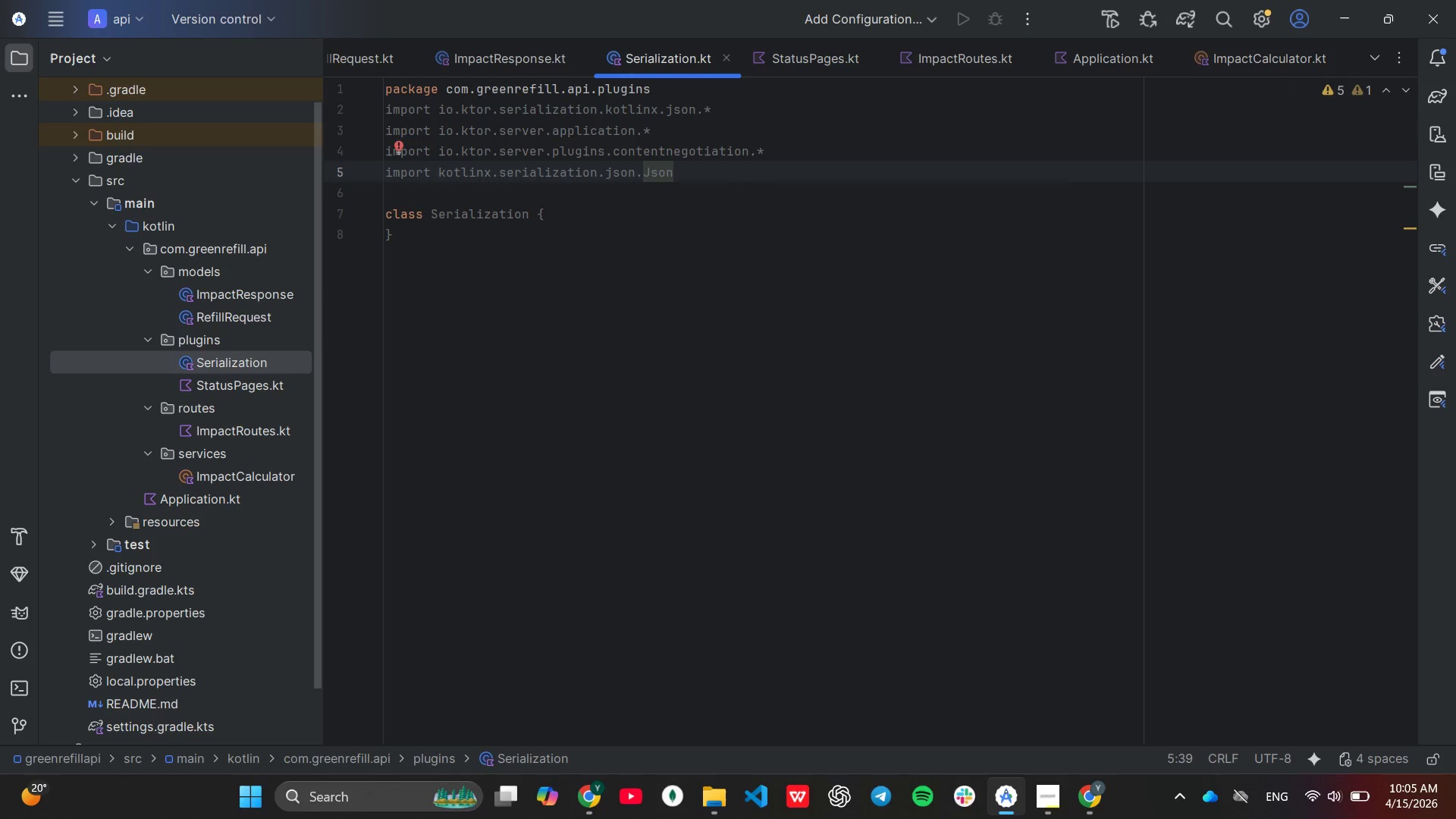 
left_click_drag(start_coordinate=[417, 229], to_coordinate=[377, 217])
 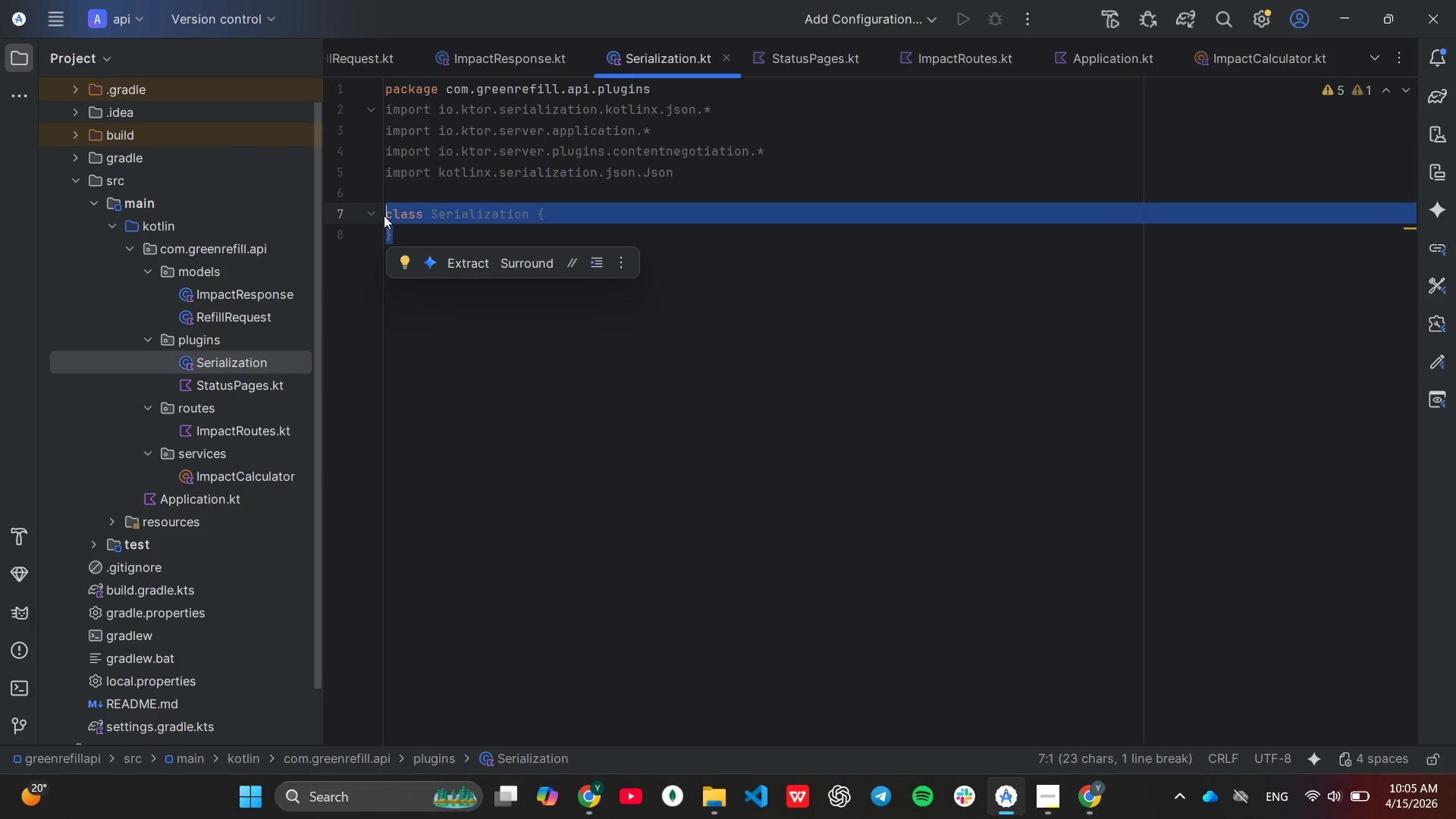 
type(fun App)
 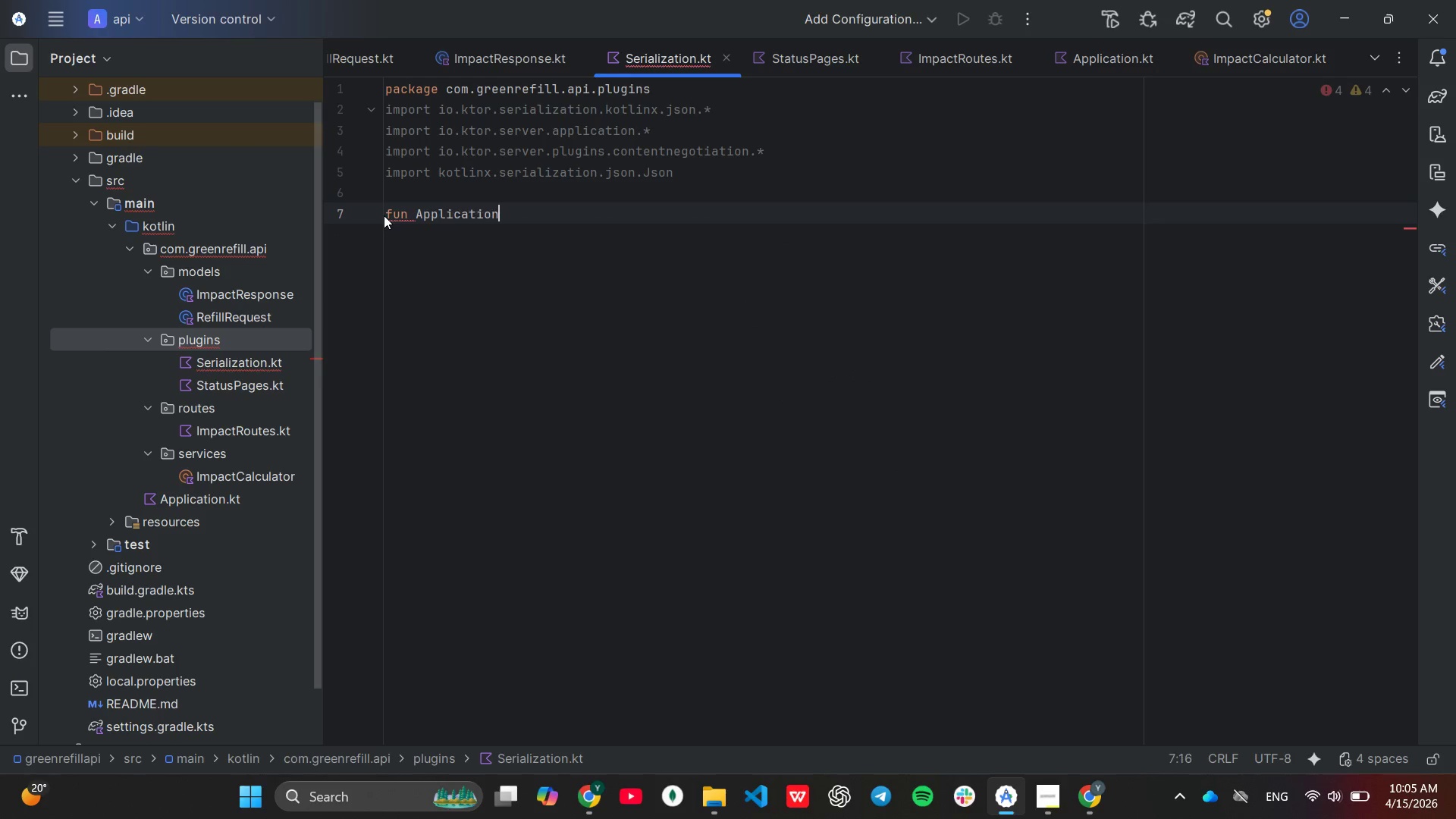 
 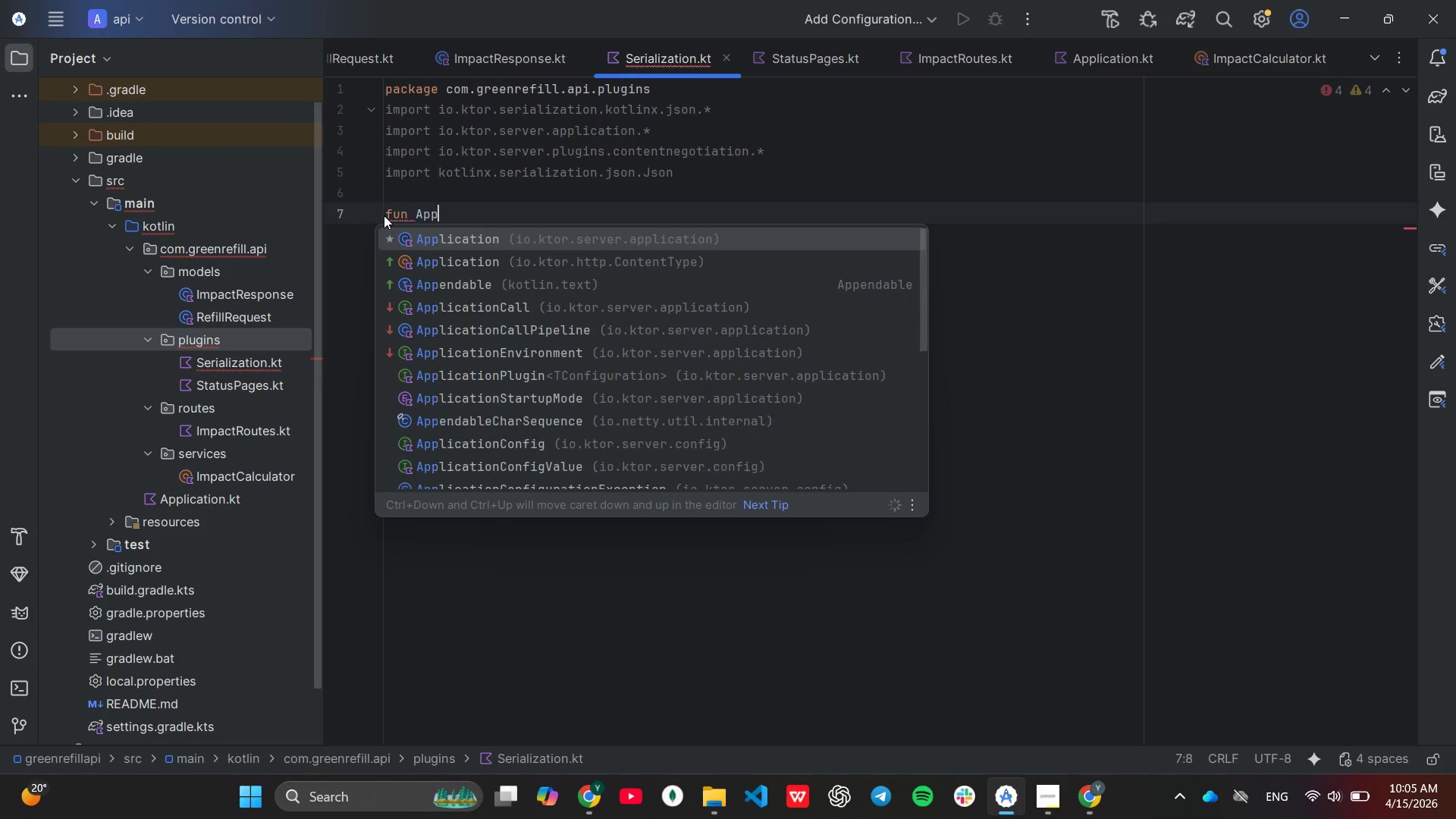 
key(Enter)
 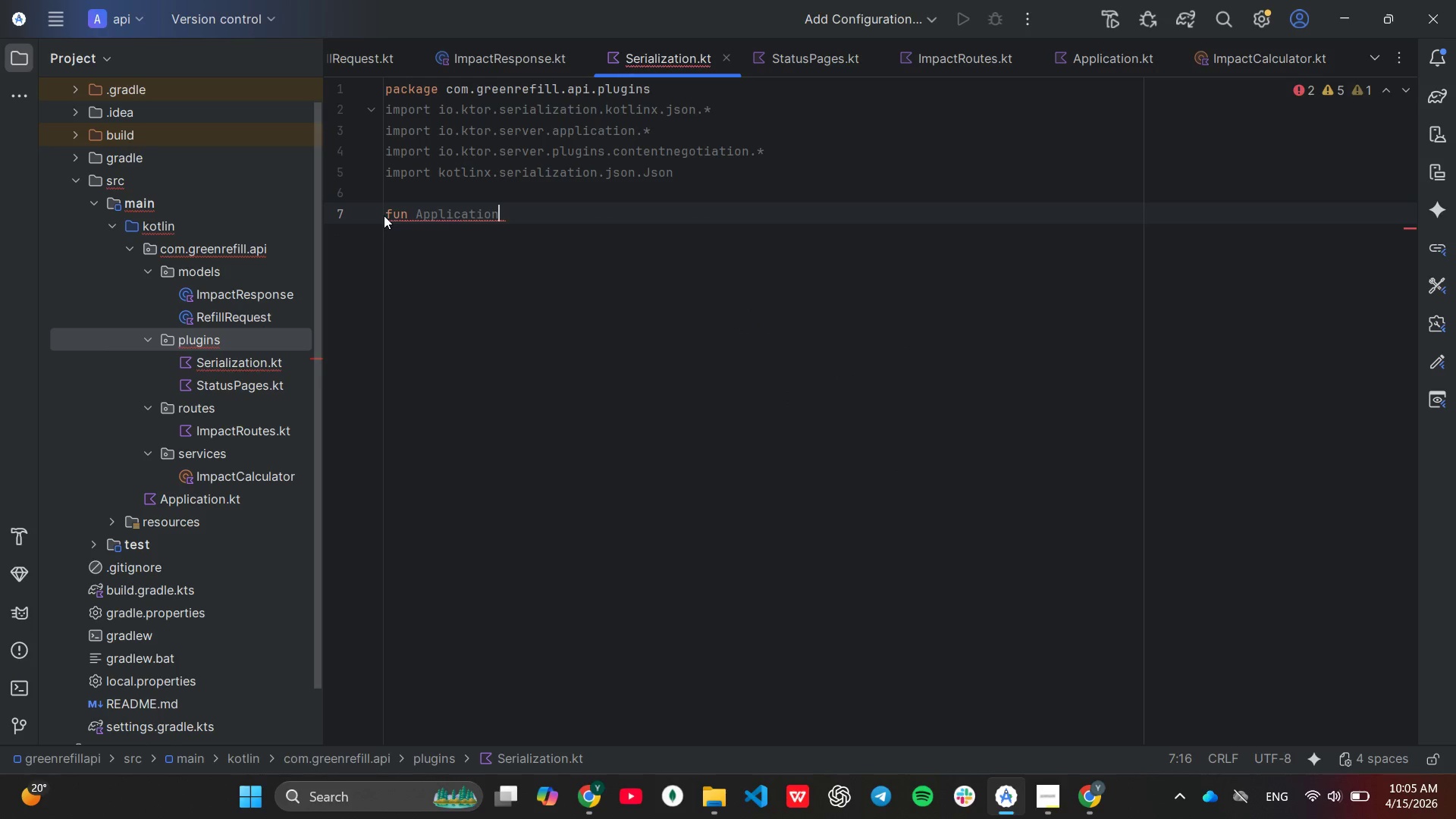 
key(Period)
 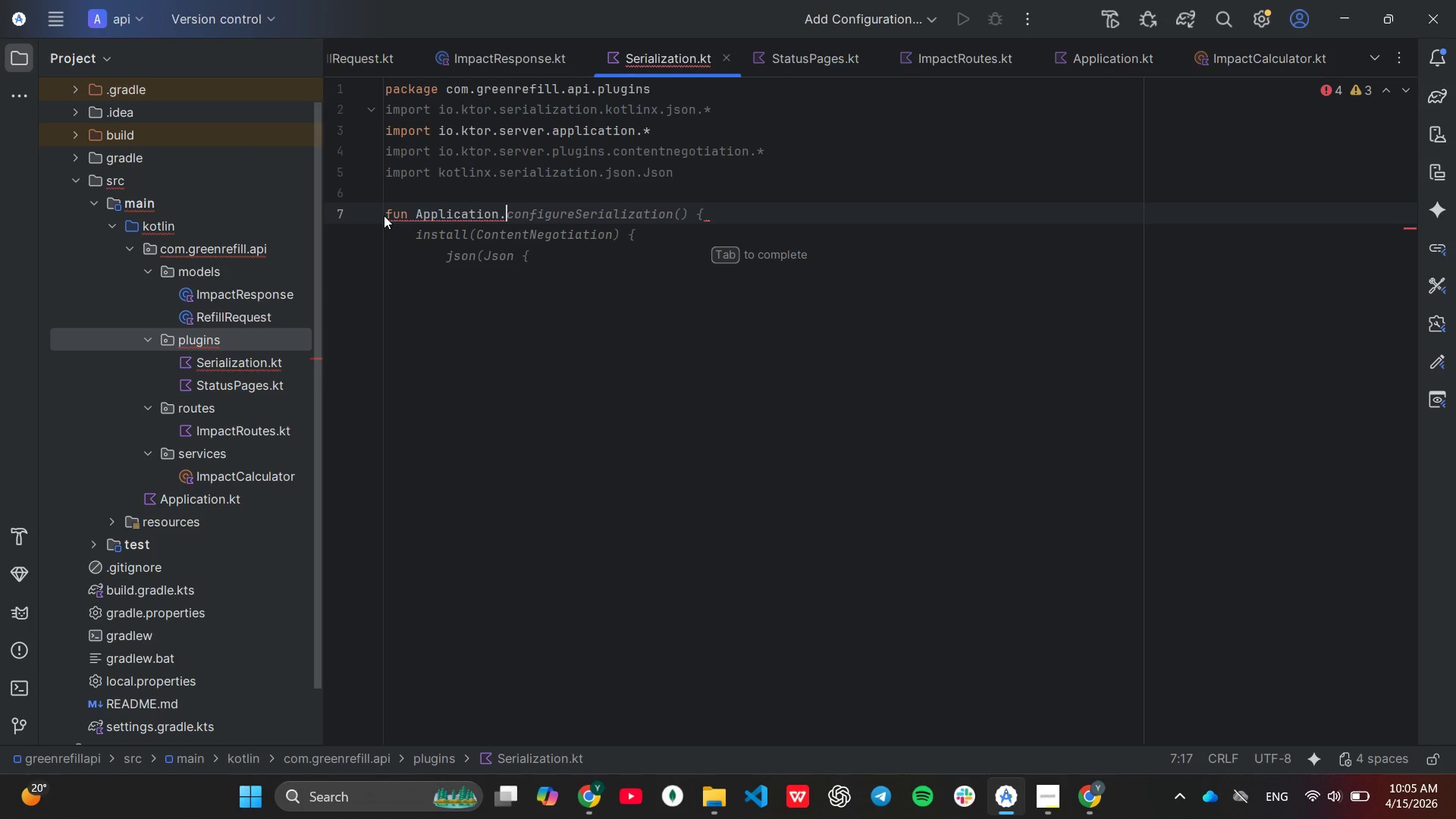 
key(C)
 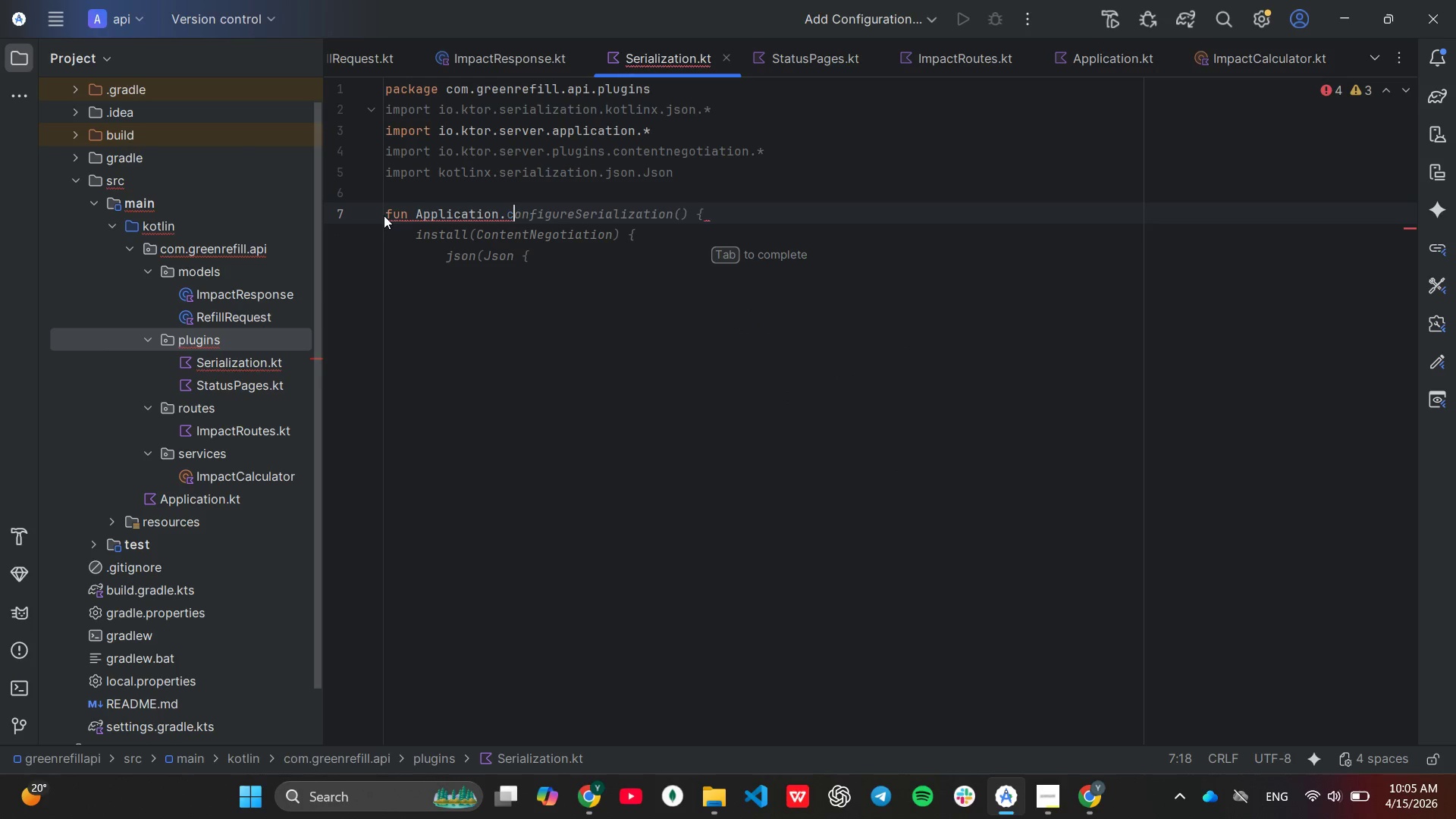 
key(Tab)
 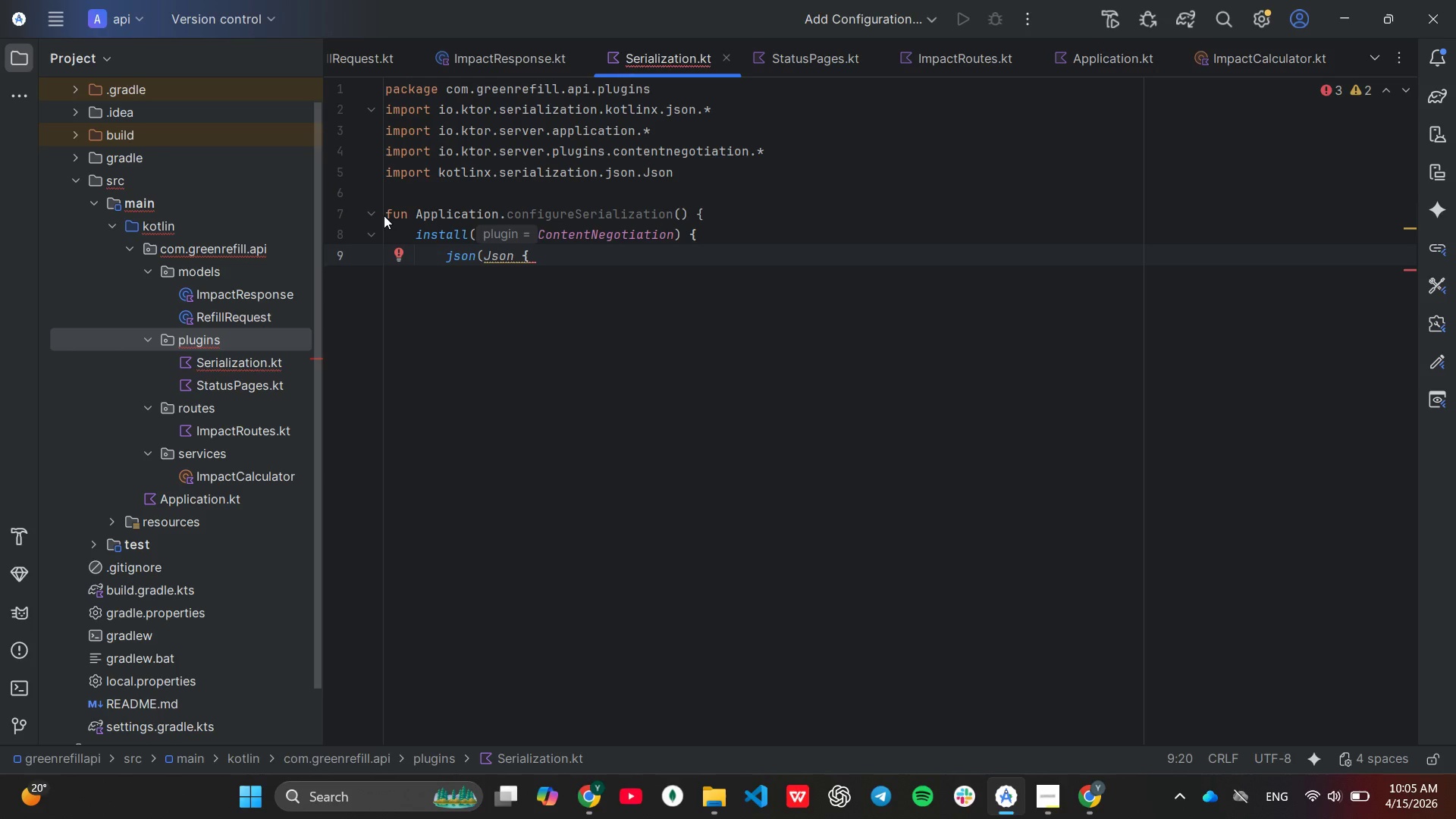 
key(Enter)
 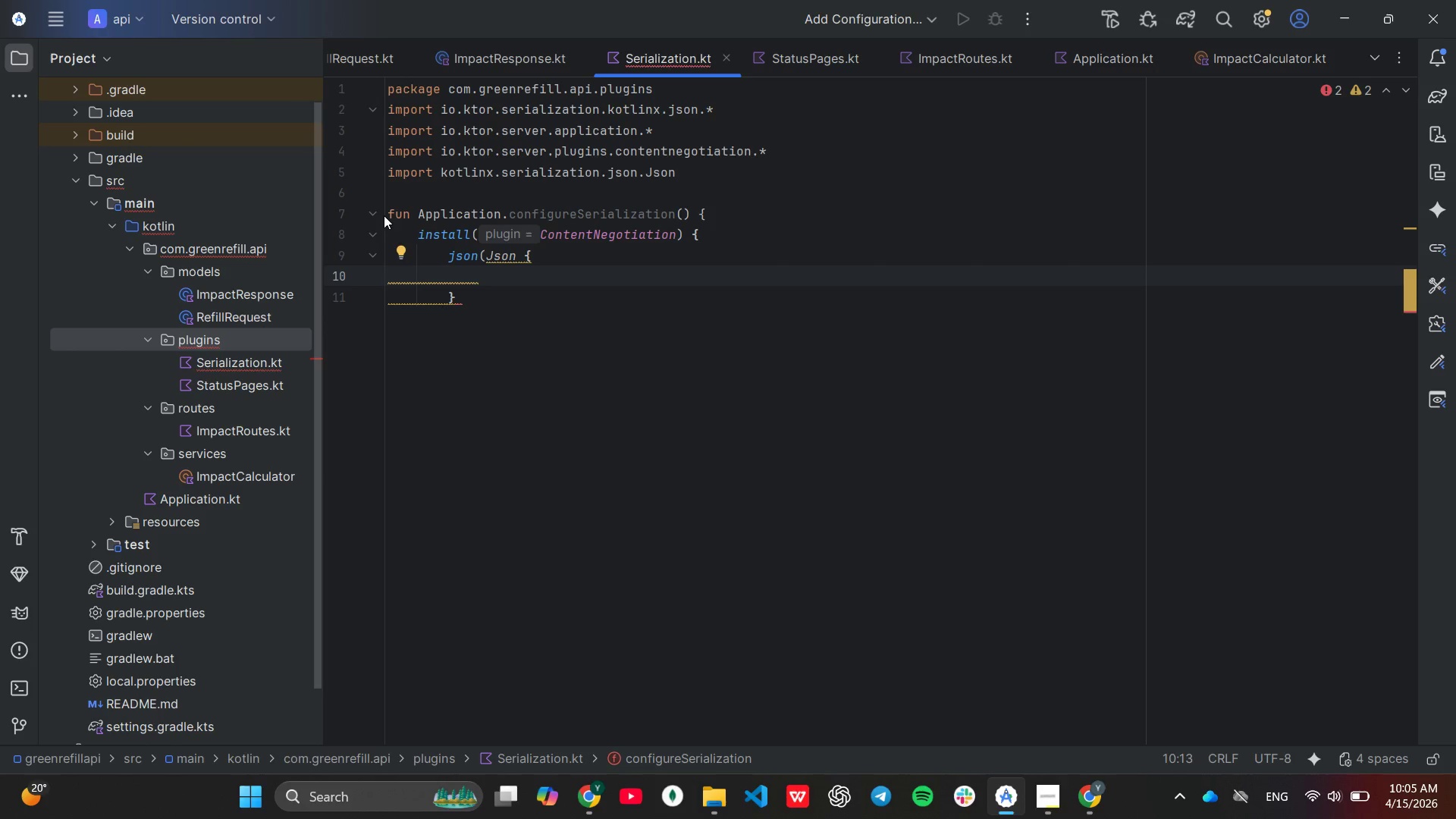 
type(ign)
 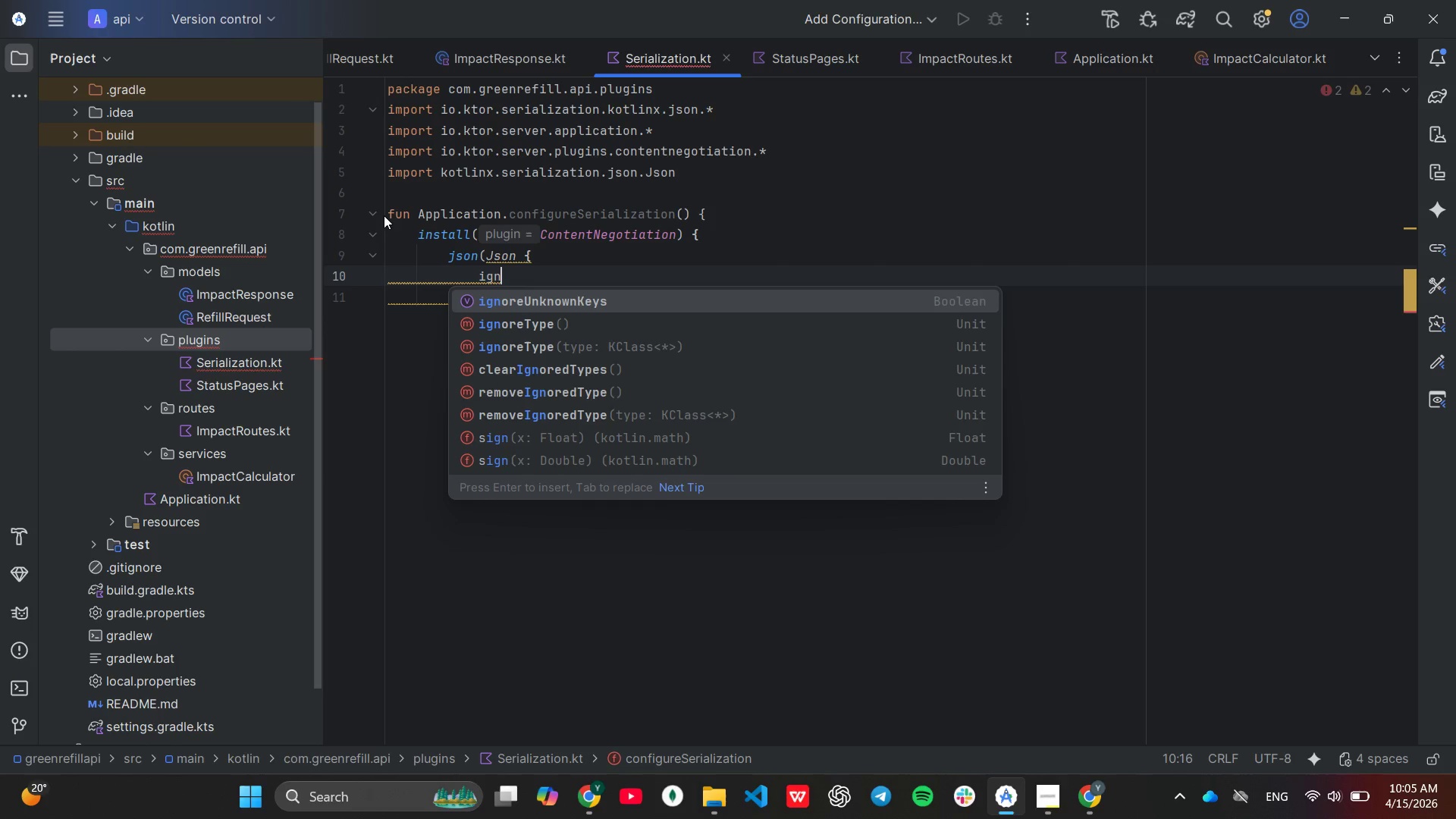 
key(Enter)
 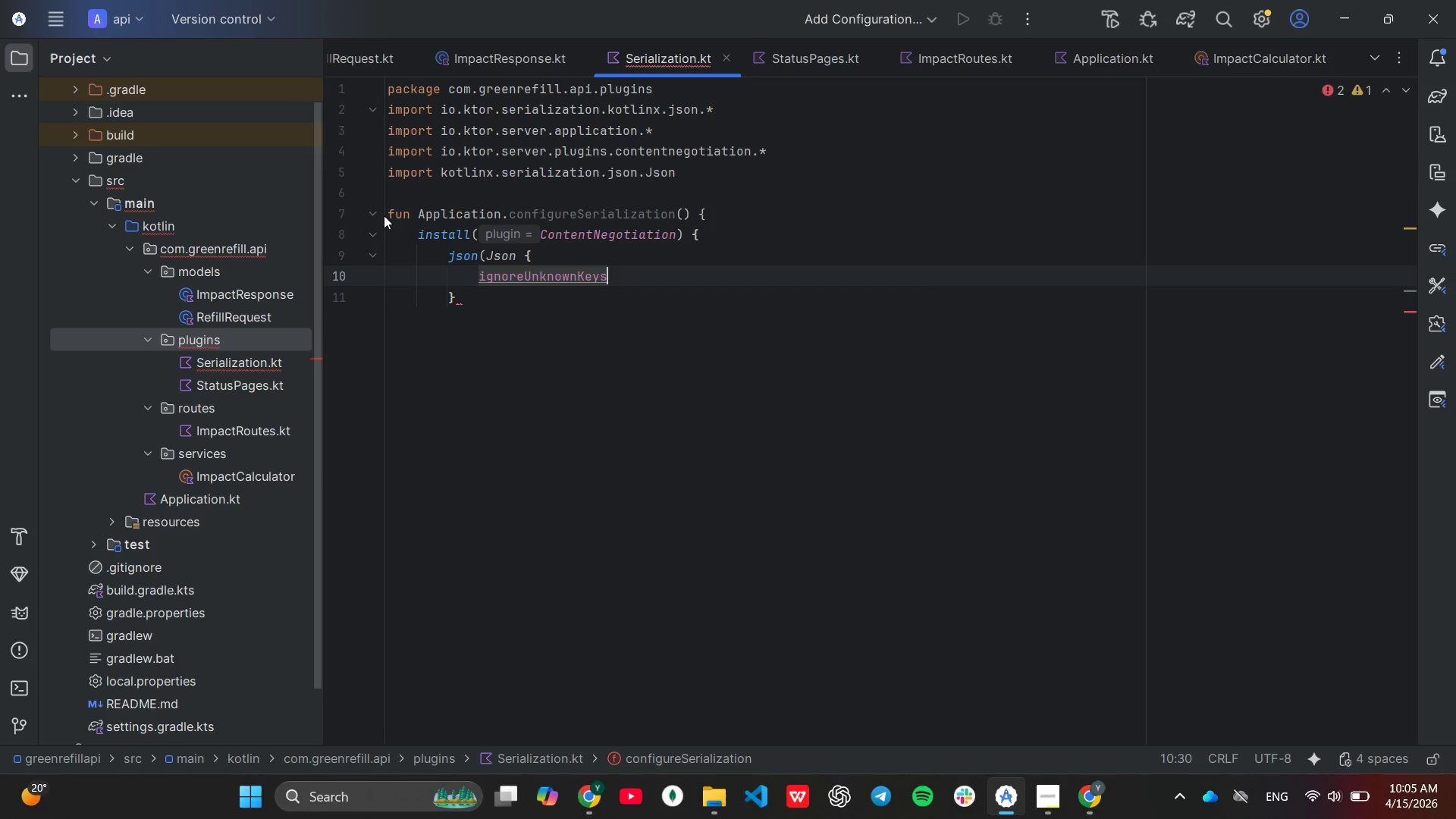 
type(=tr)
 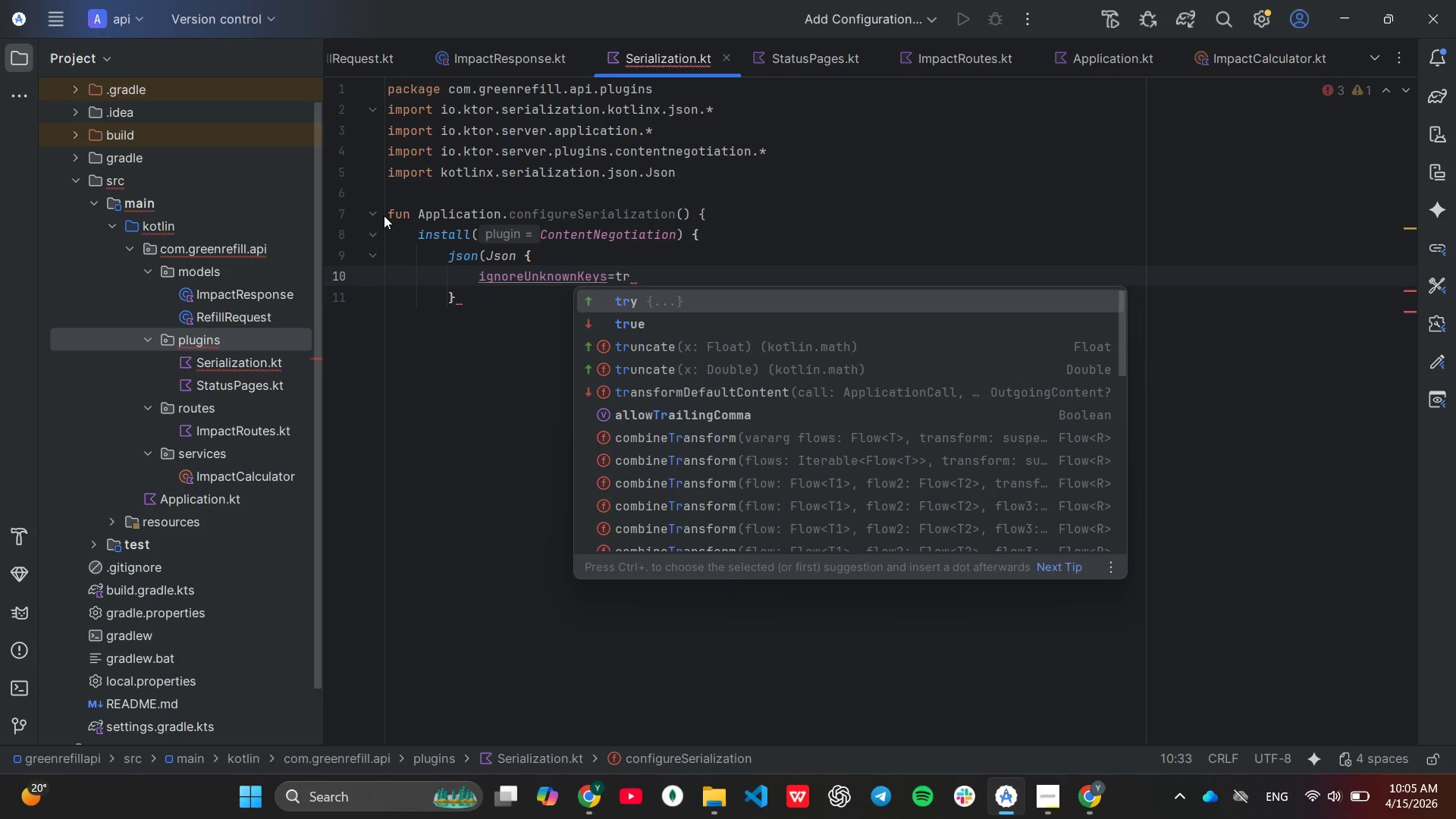 
key(ArrowDown)
 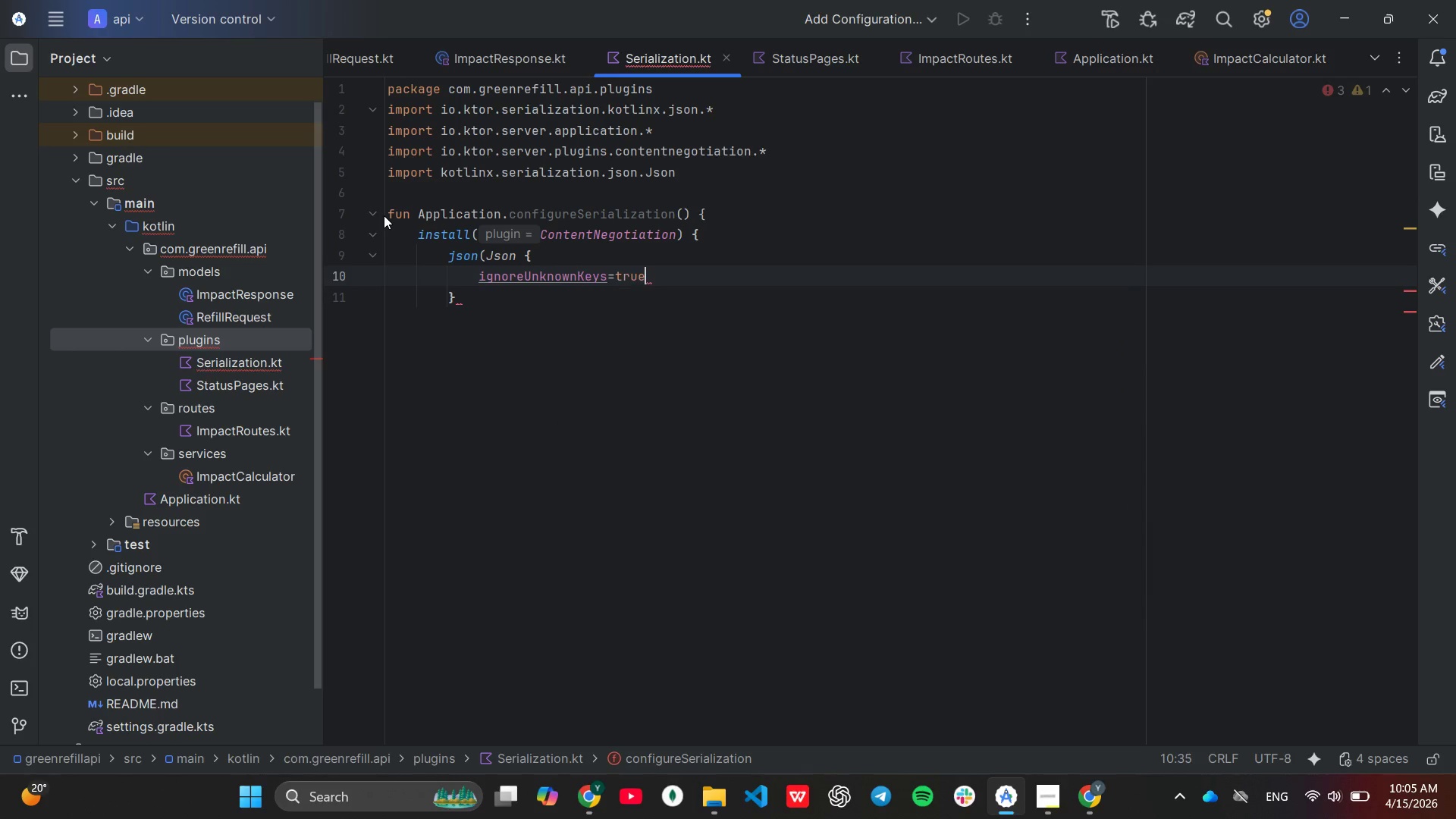 
key(Enter)
 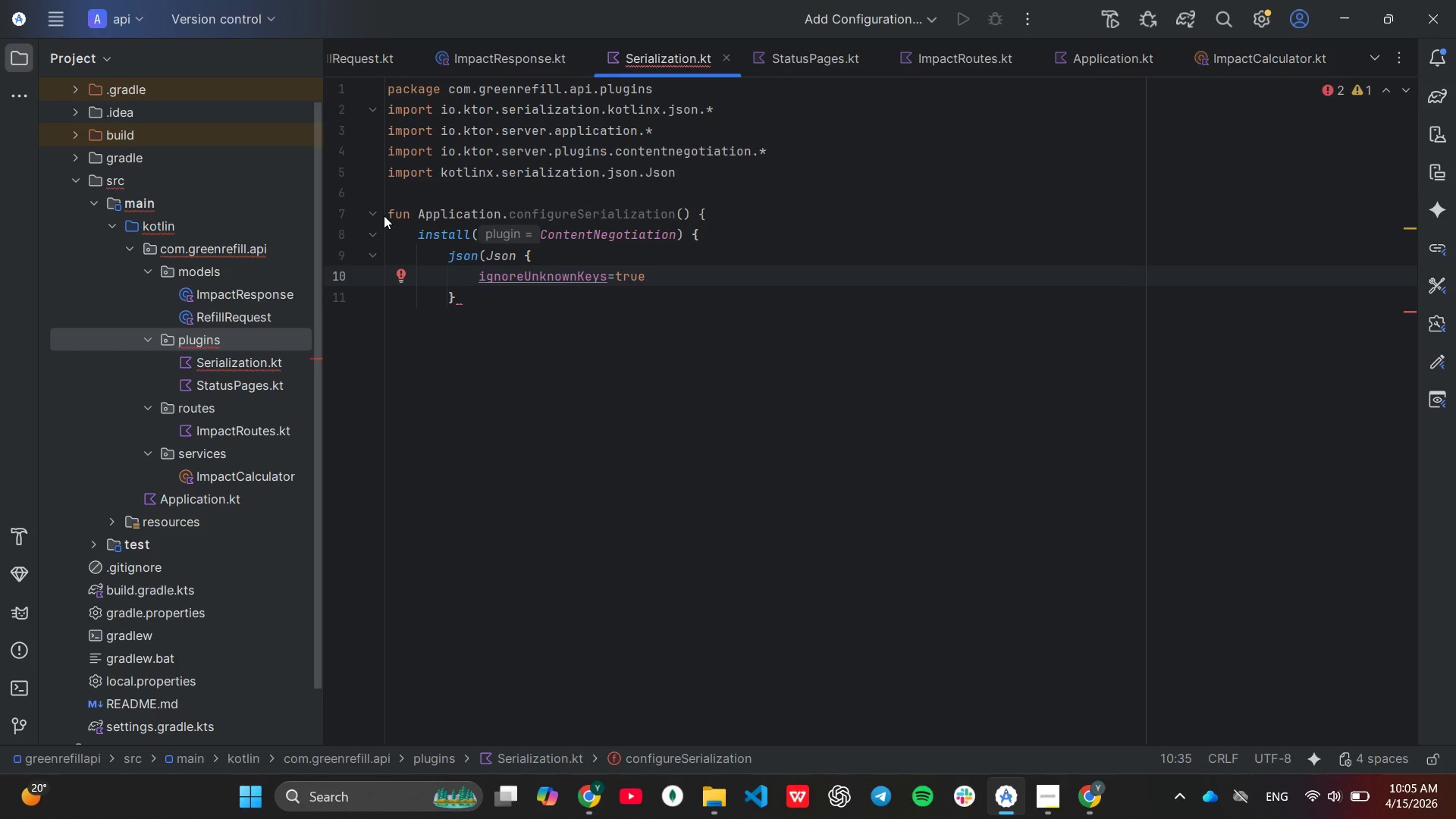 
key(Enter)
 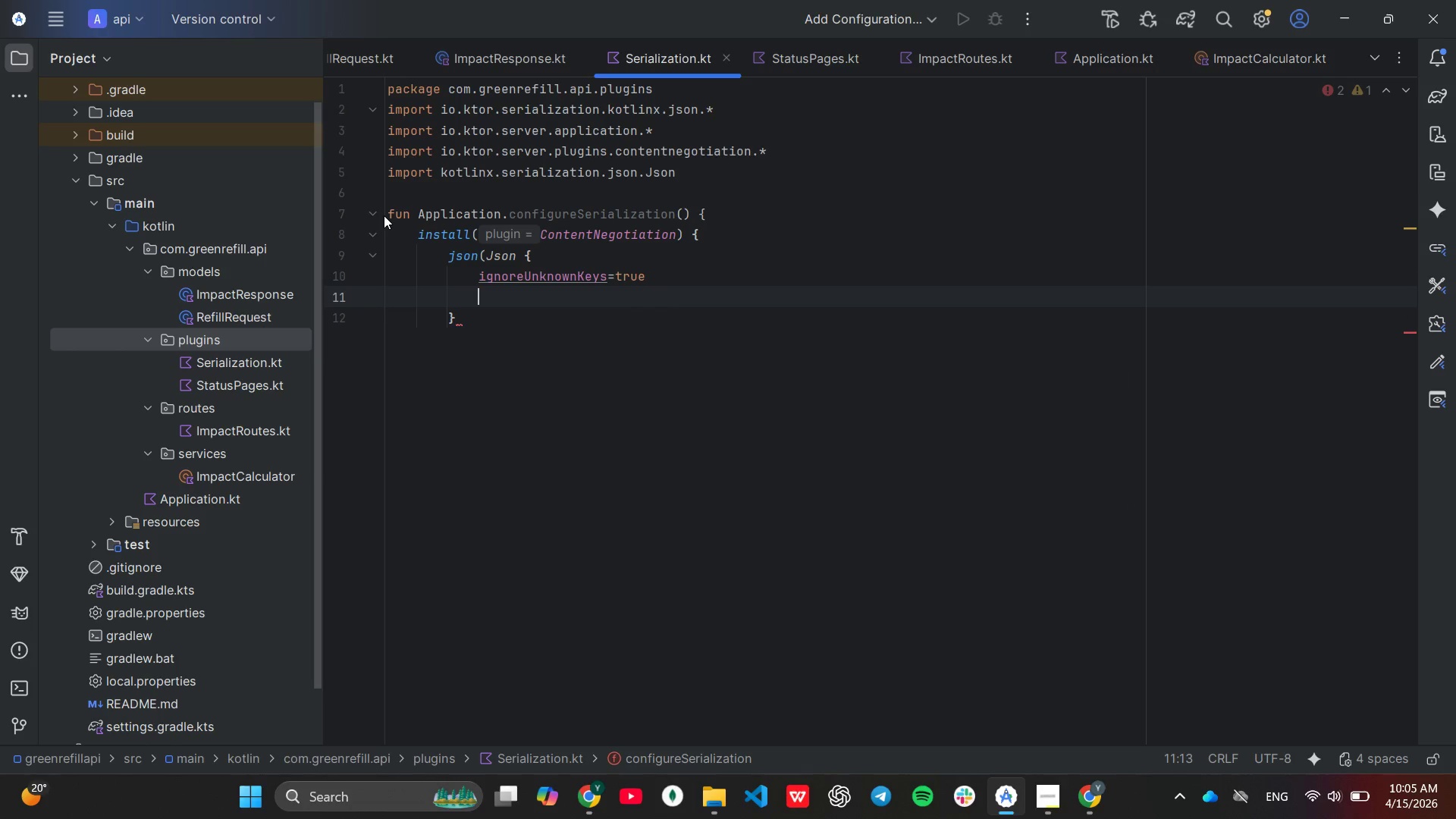 
type(pre)
 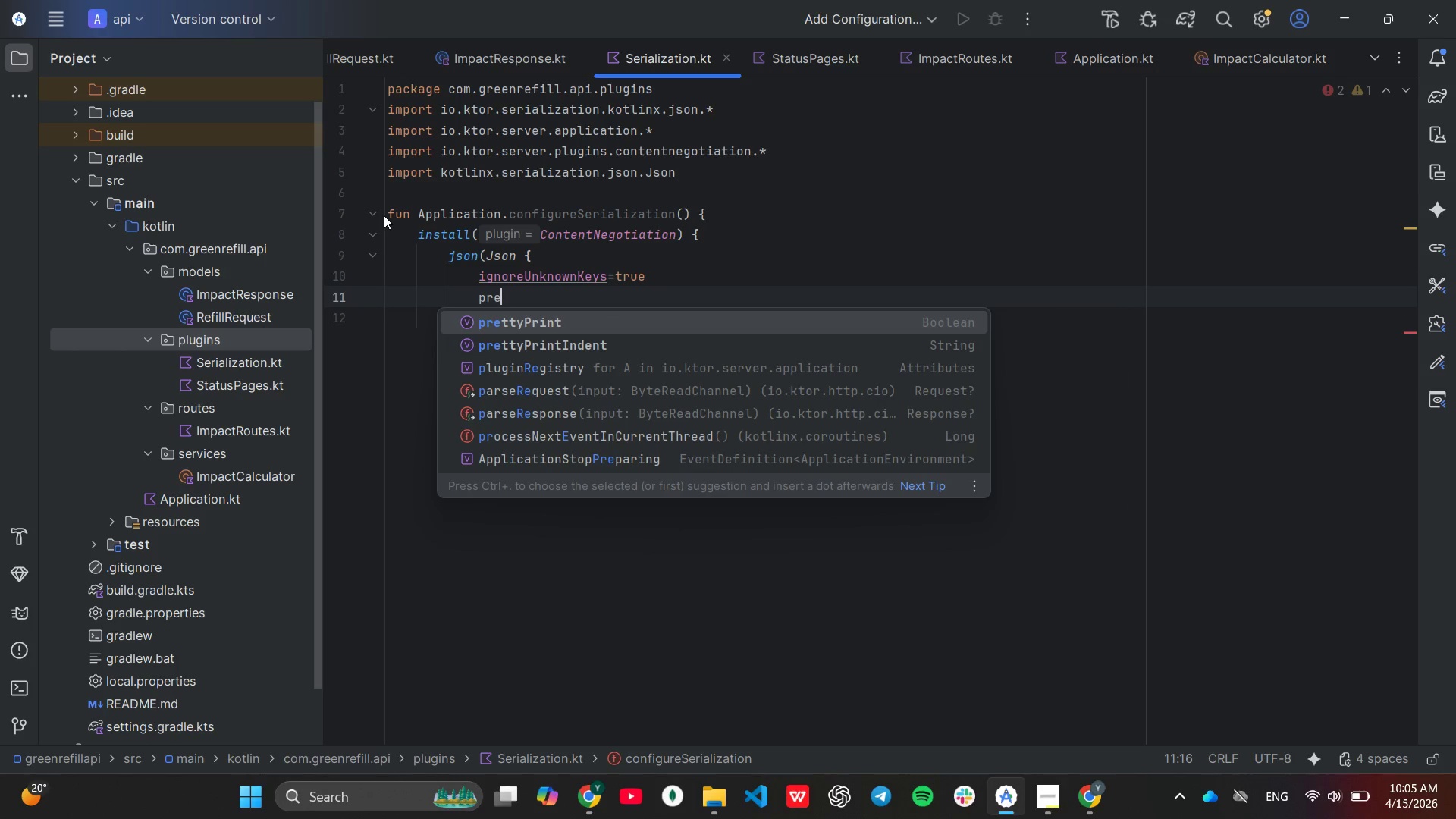 
key(Enter)
 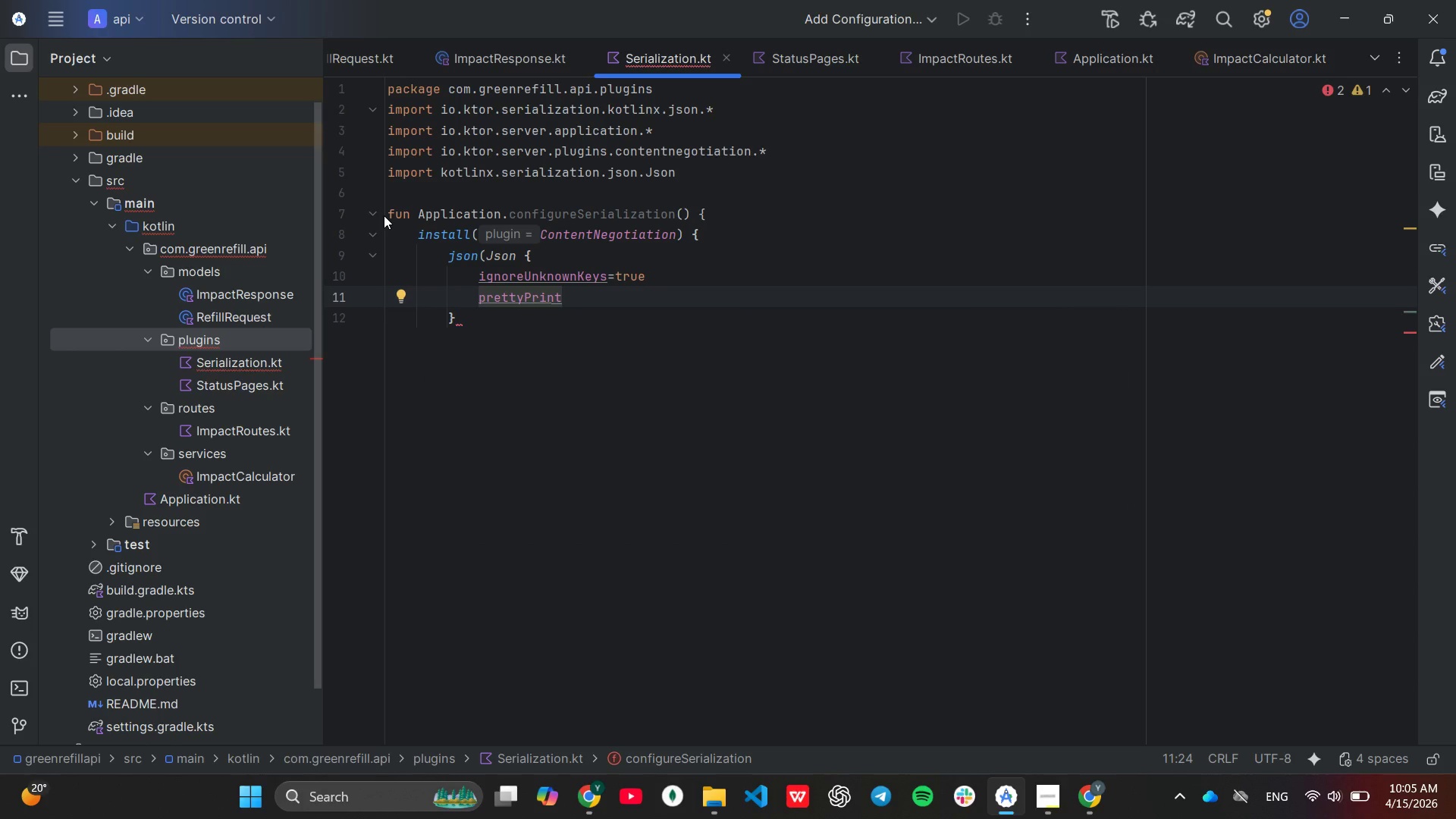 
type(=try)
 